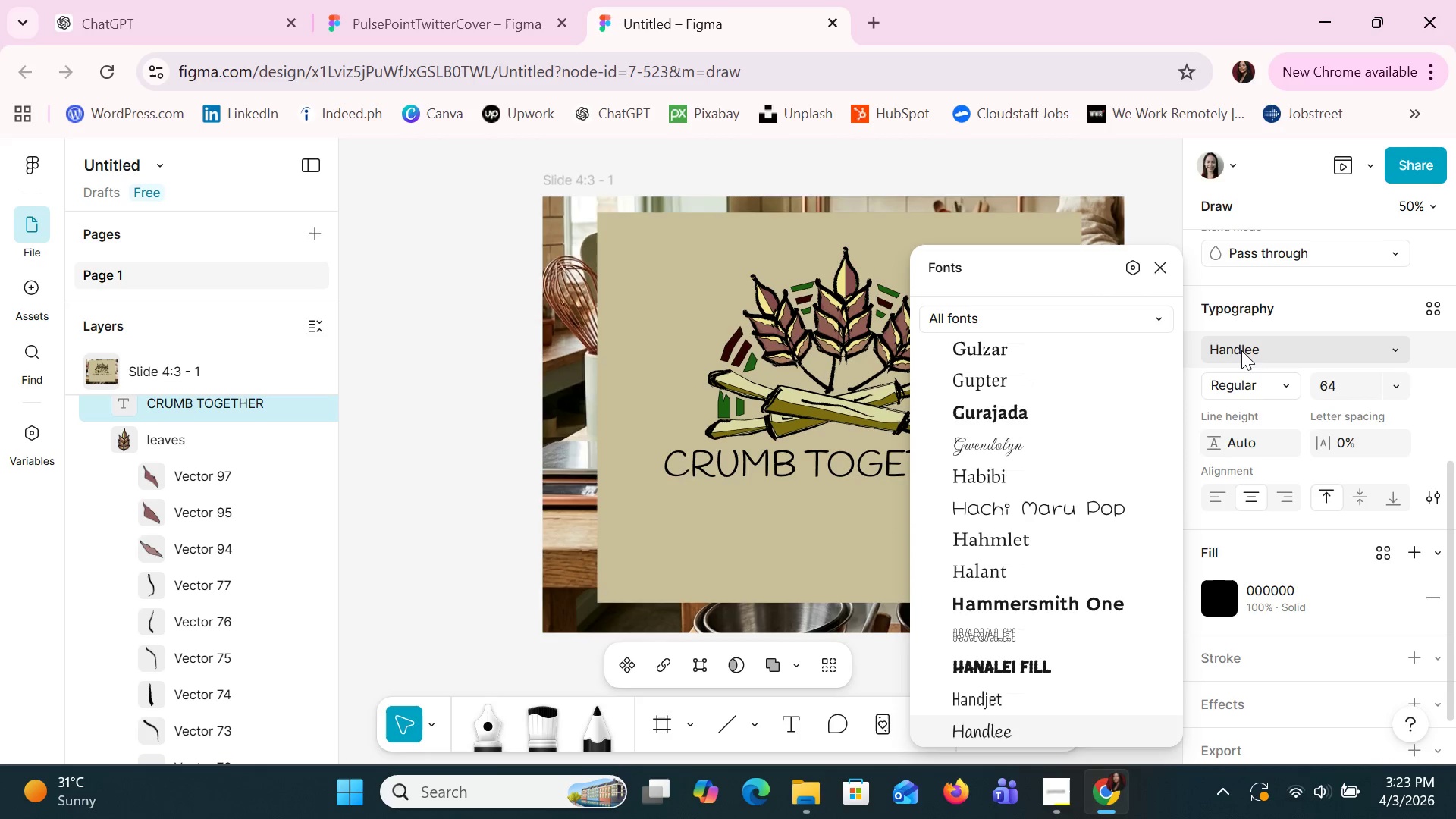 
key(ArrowUp)
 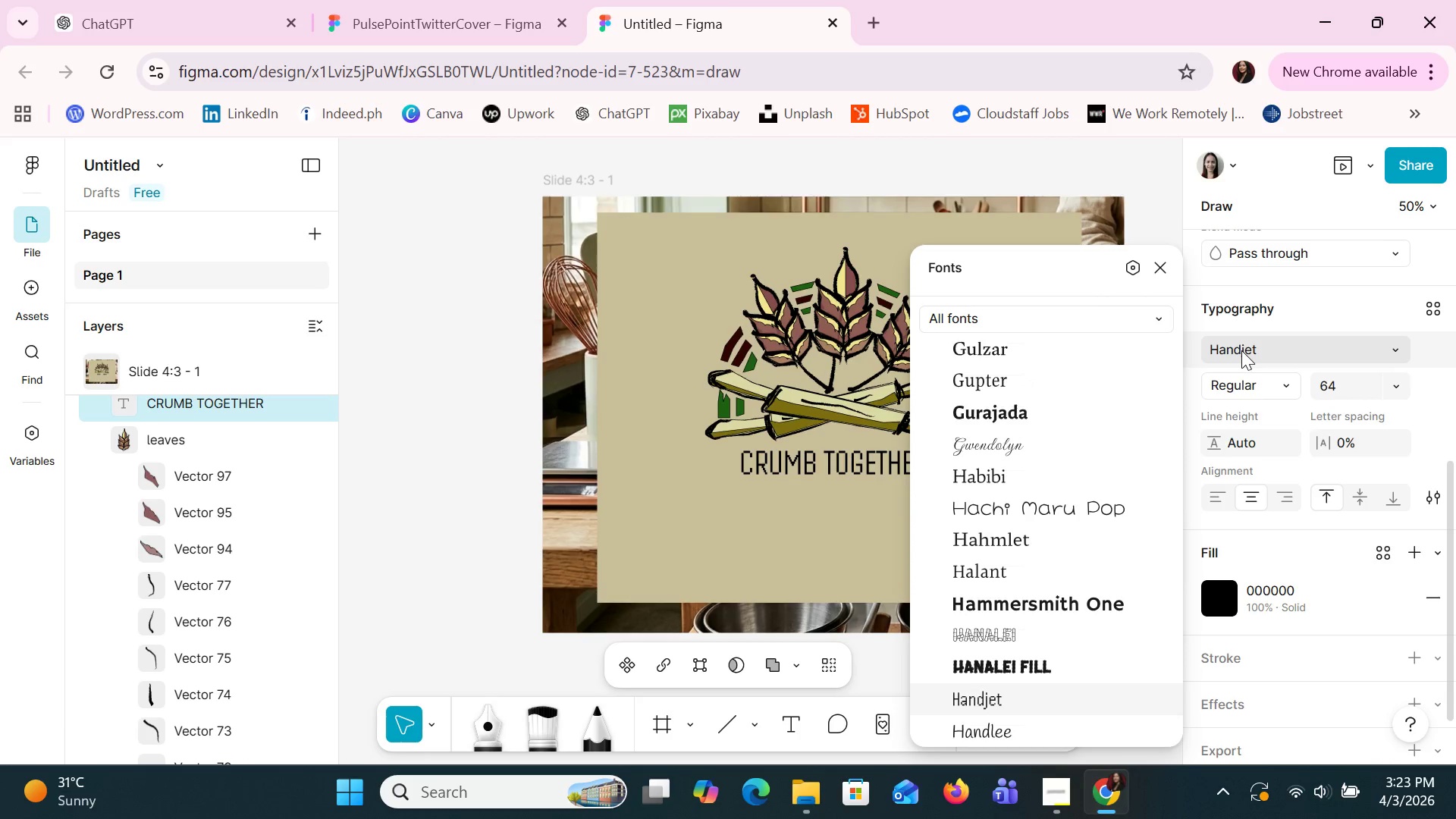 
key(ArrowDown)
 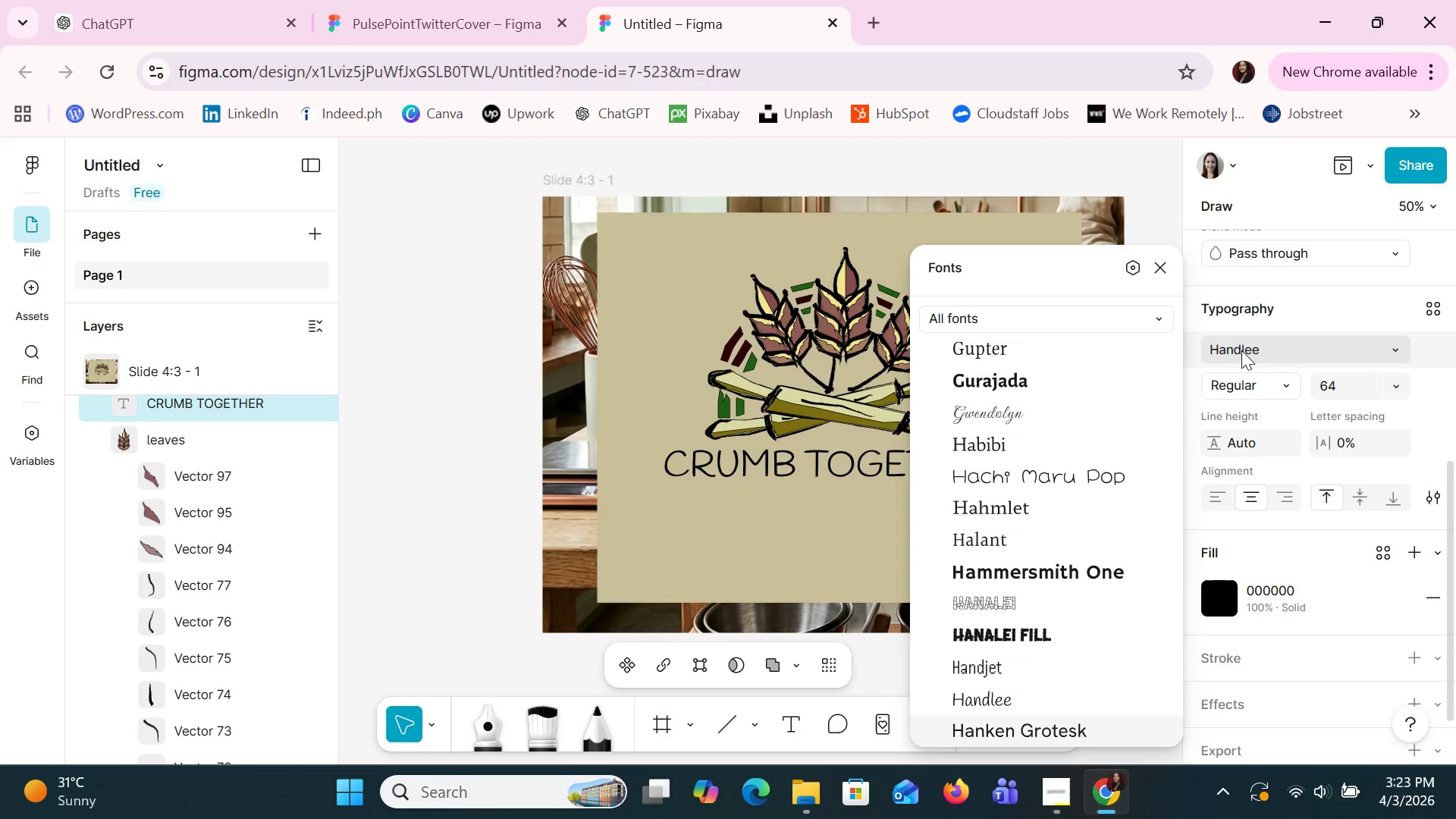 
key(ArrowDown)
 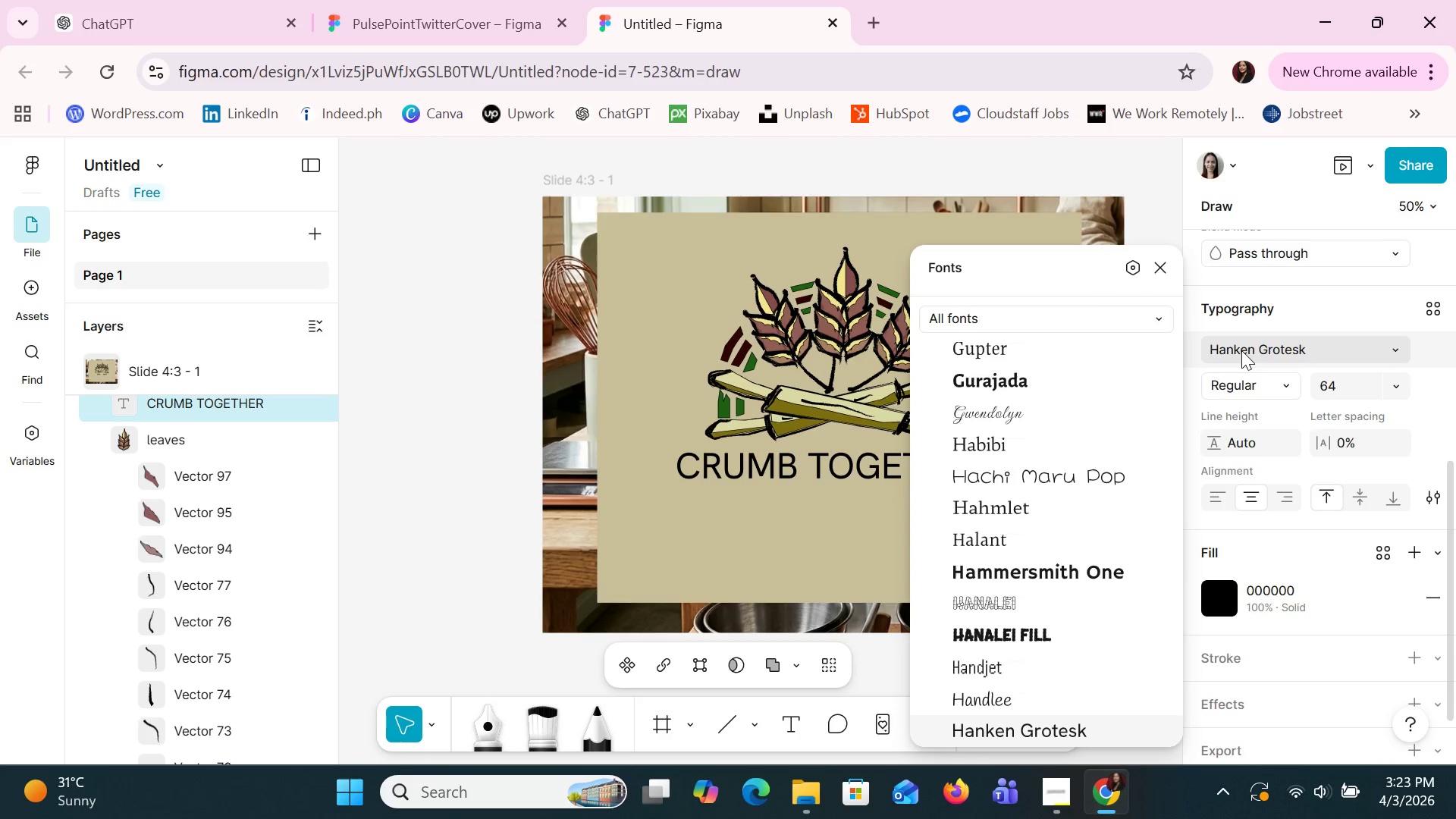 
key(ArrowDown)
 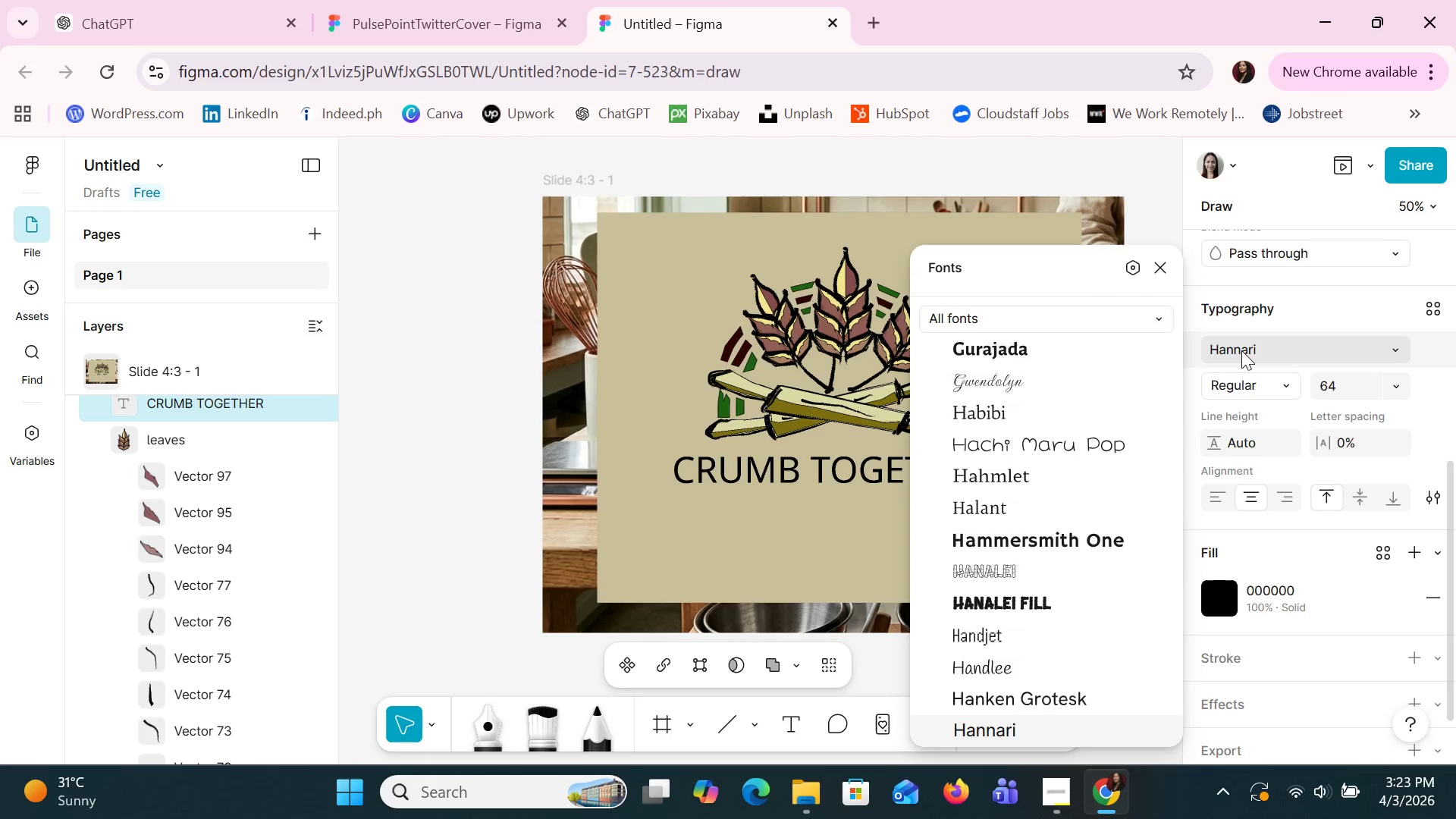 
key(ArrowDown)
 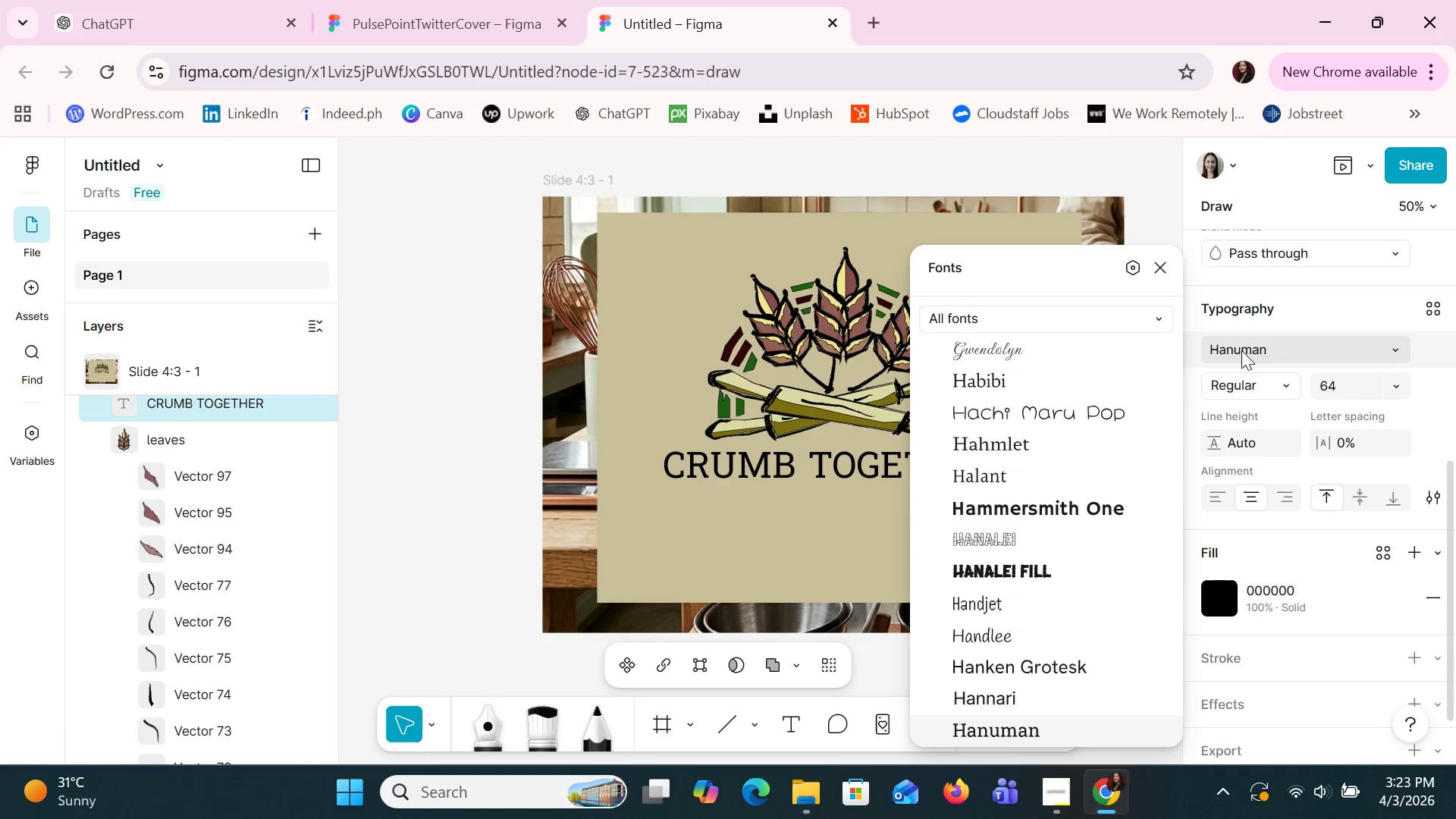 
key(ArrowDown)
 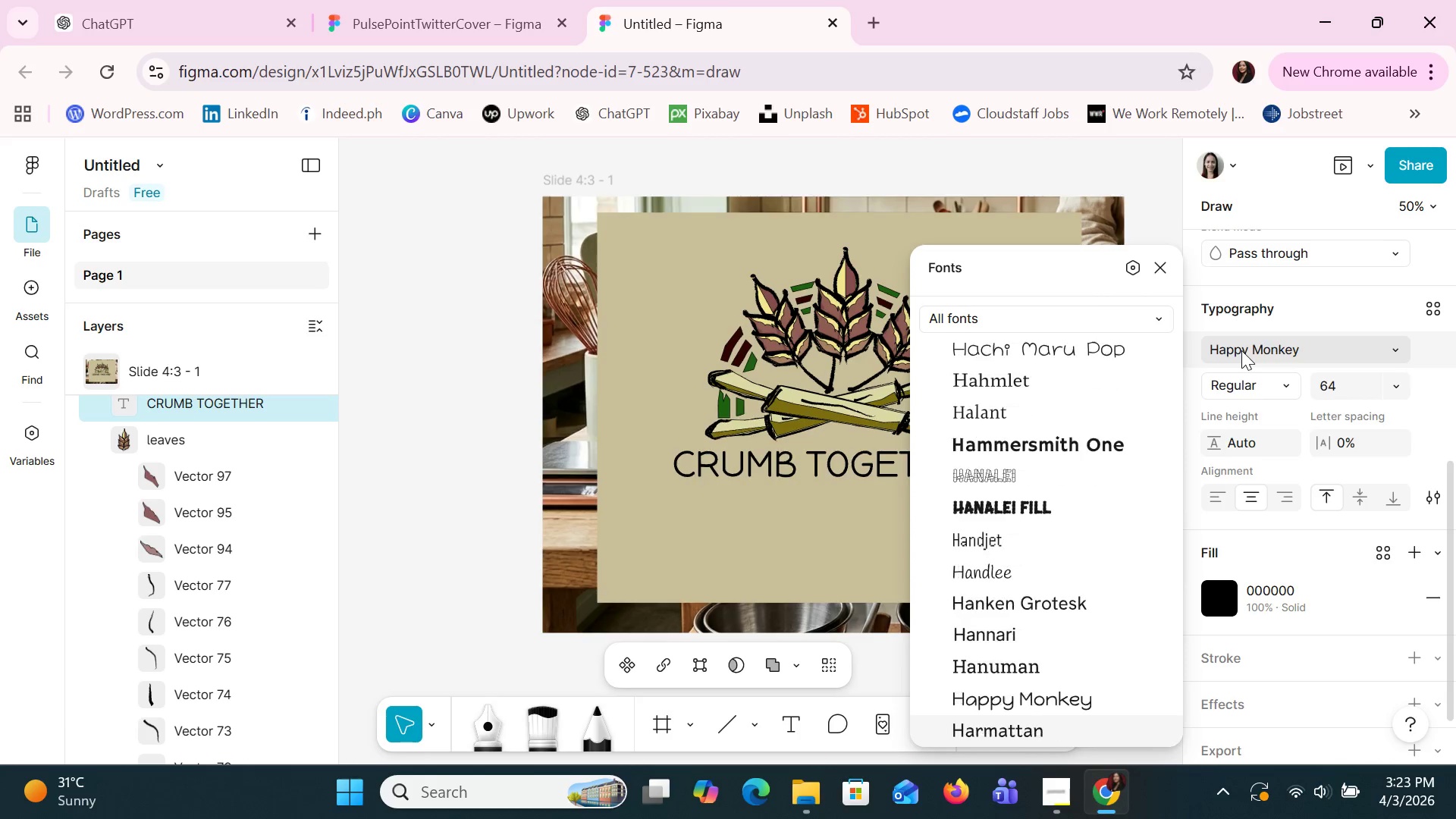 
key(ArrowDown)
 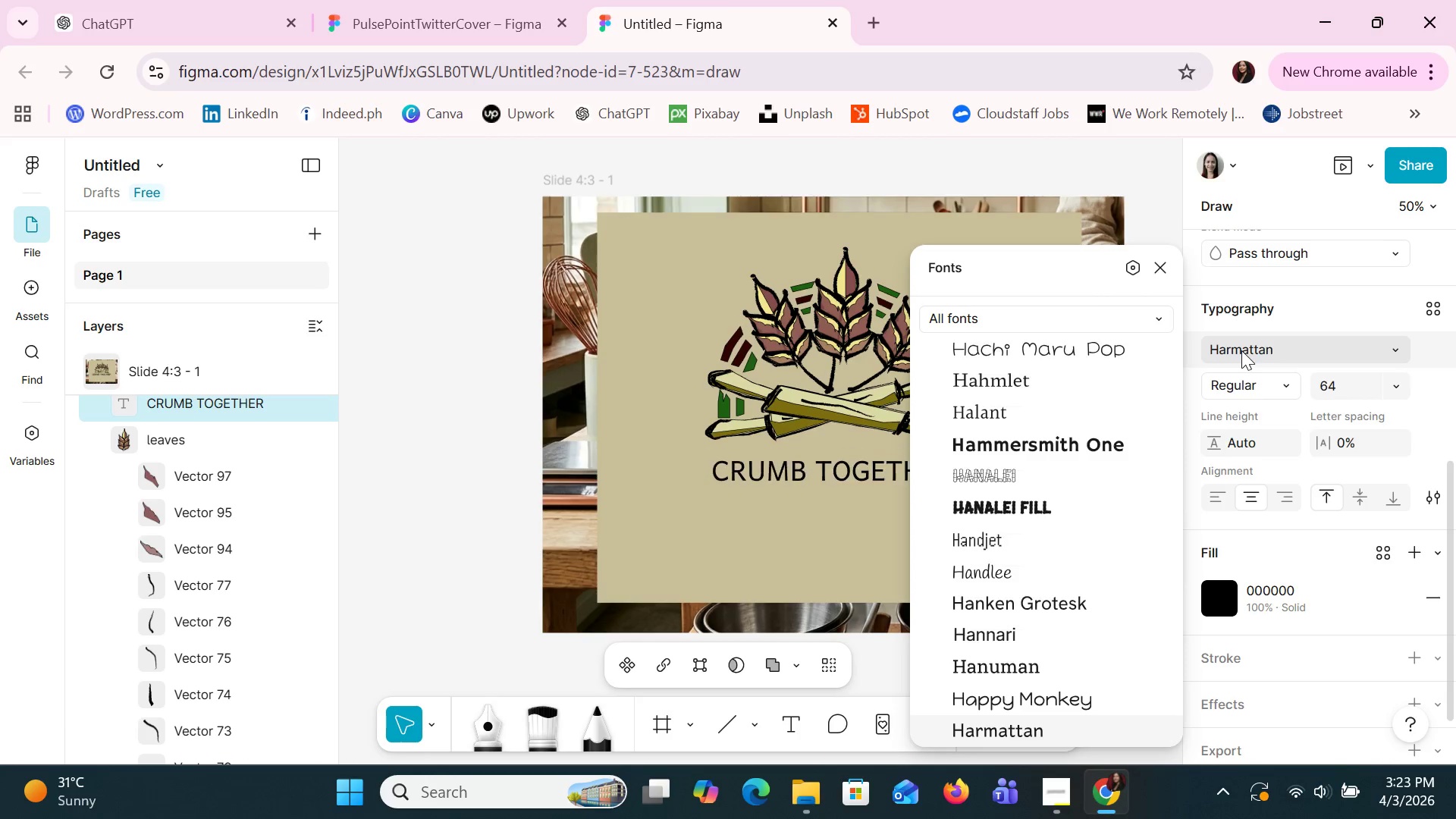 
key(ArrowDown)
 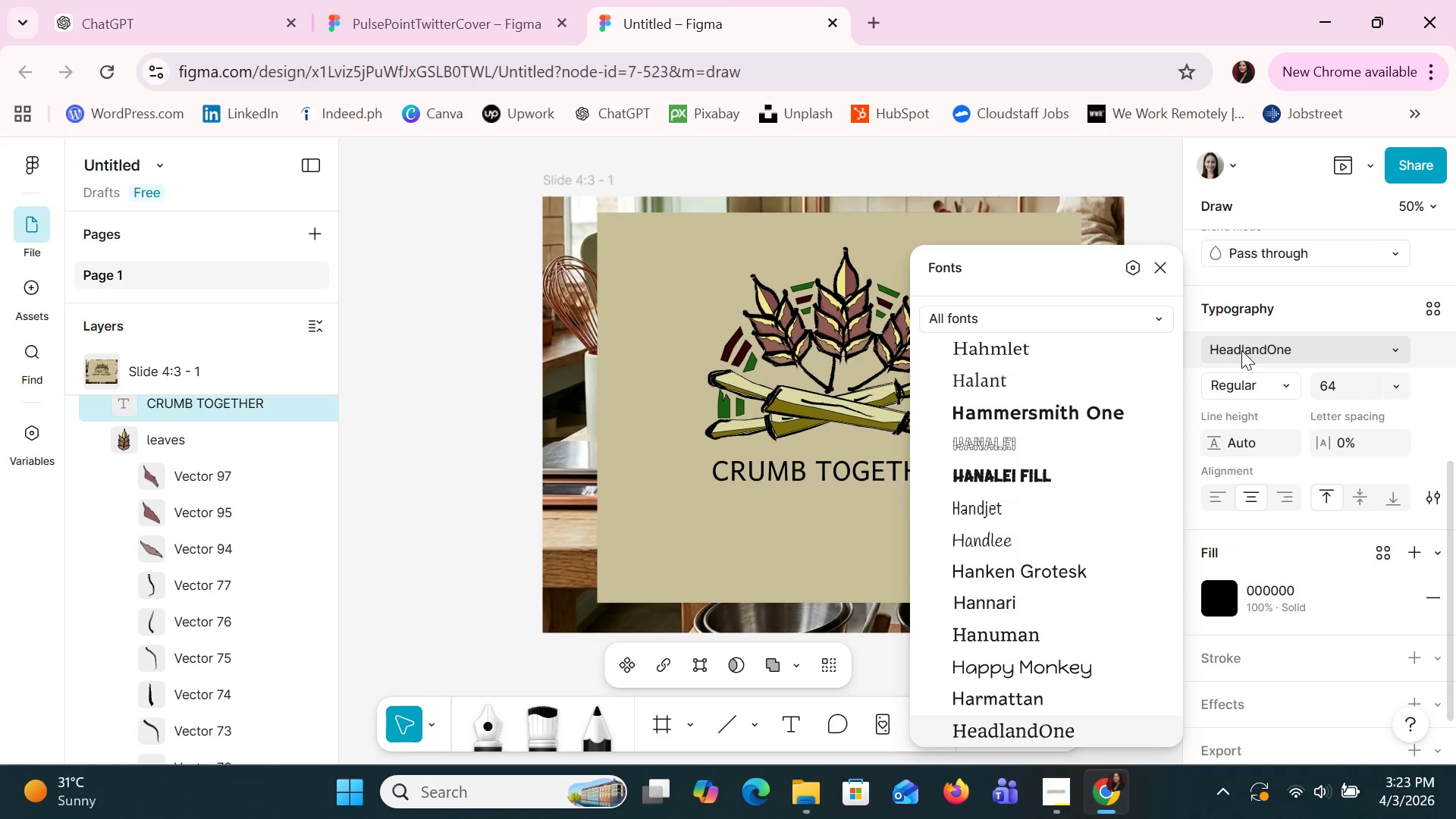 
key(ArrowDown)
 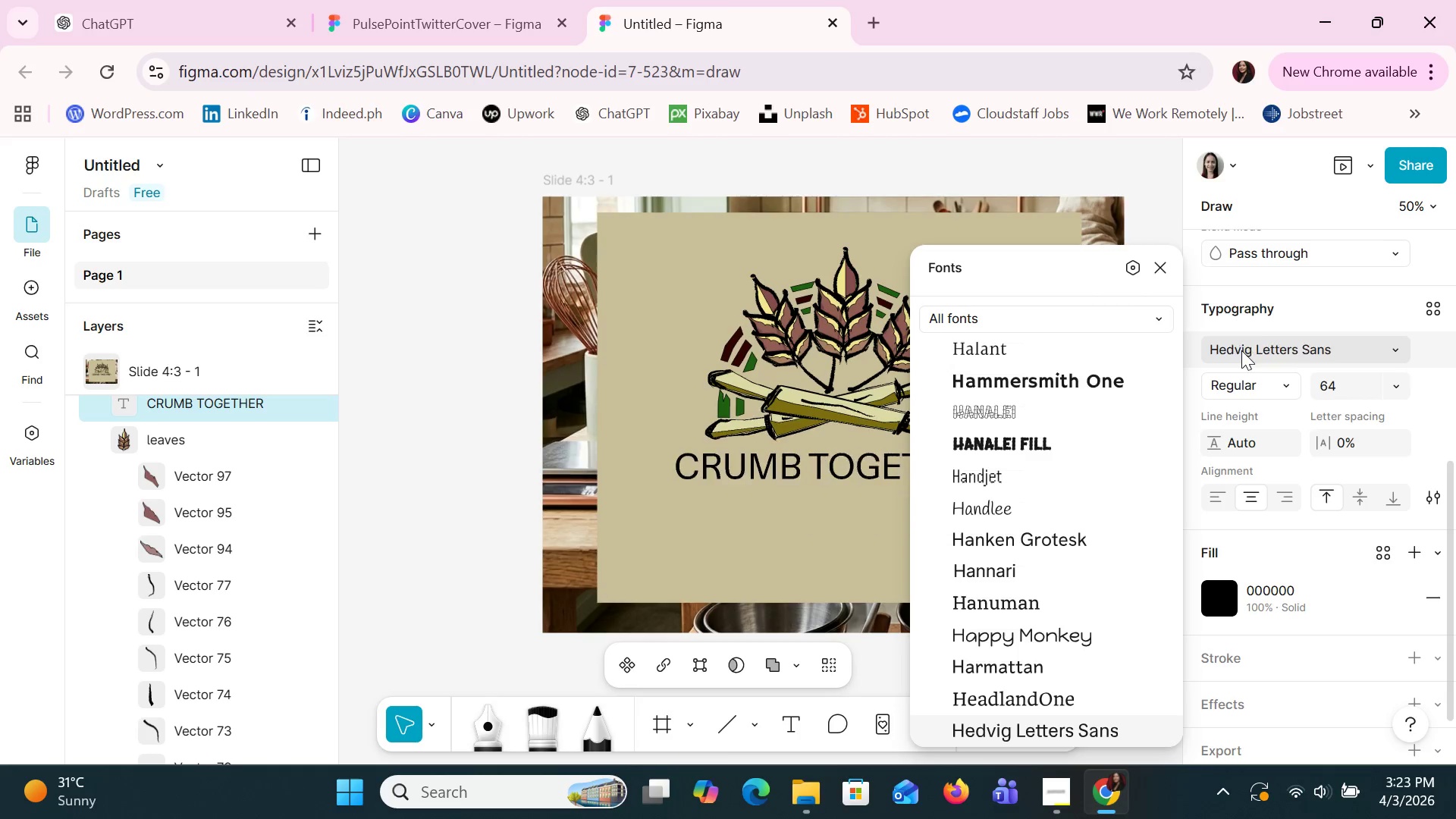 
key(ArrowDown)
 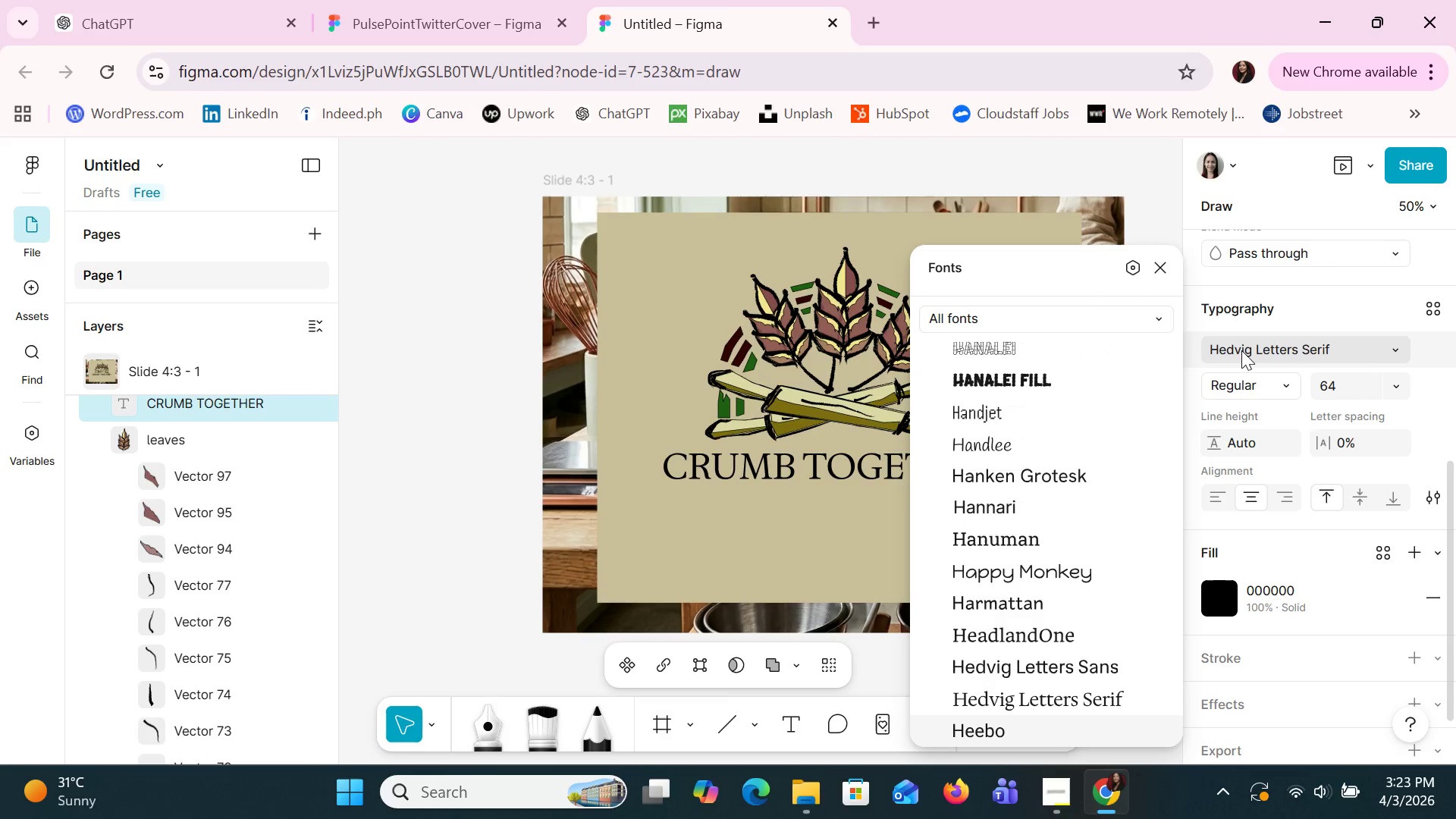 
key(ArrowDown)
 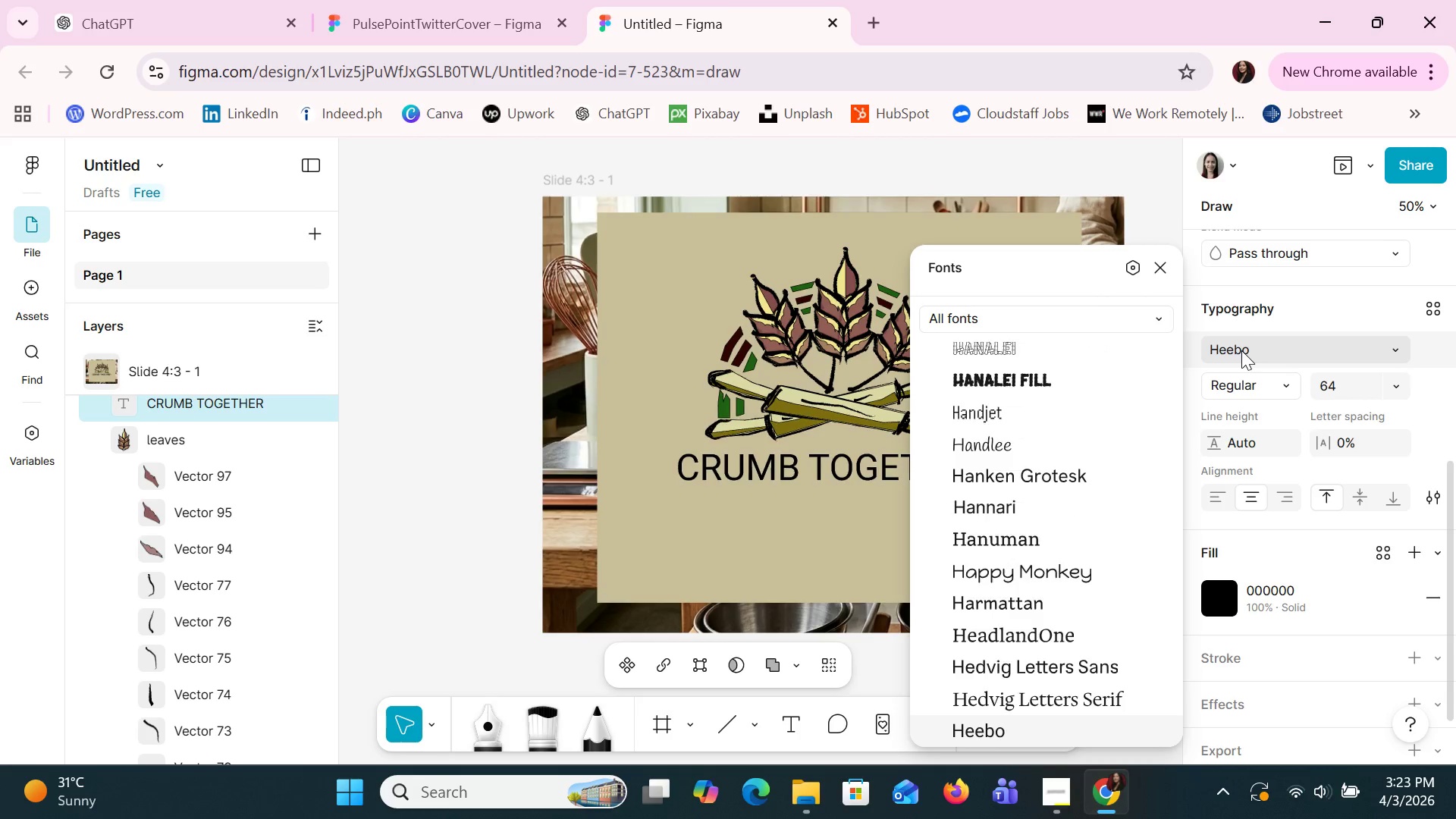 
key(ArrowDown)
 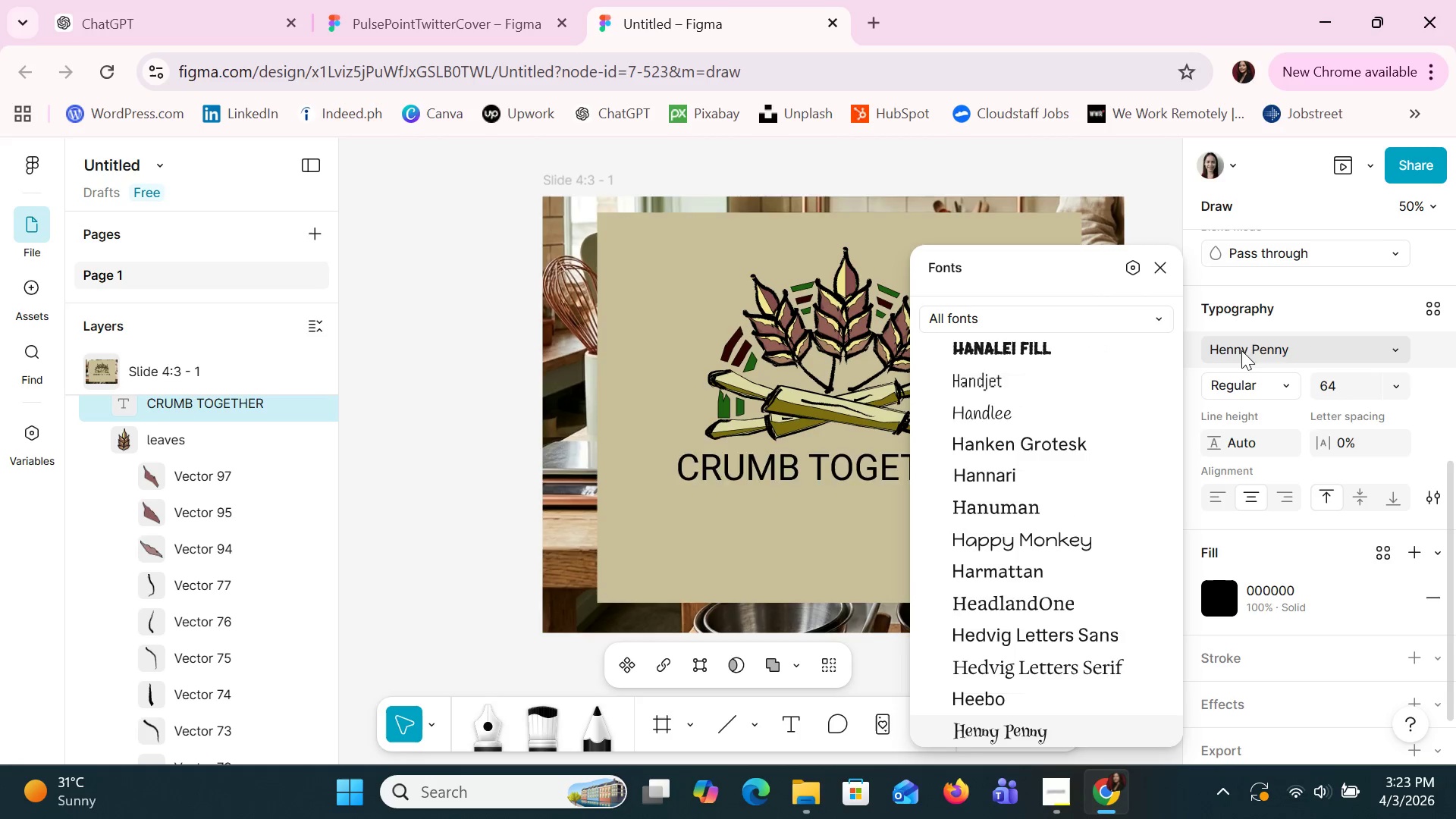 
key(ArrowDown)
 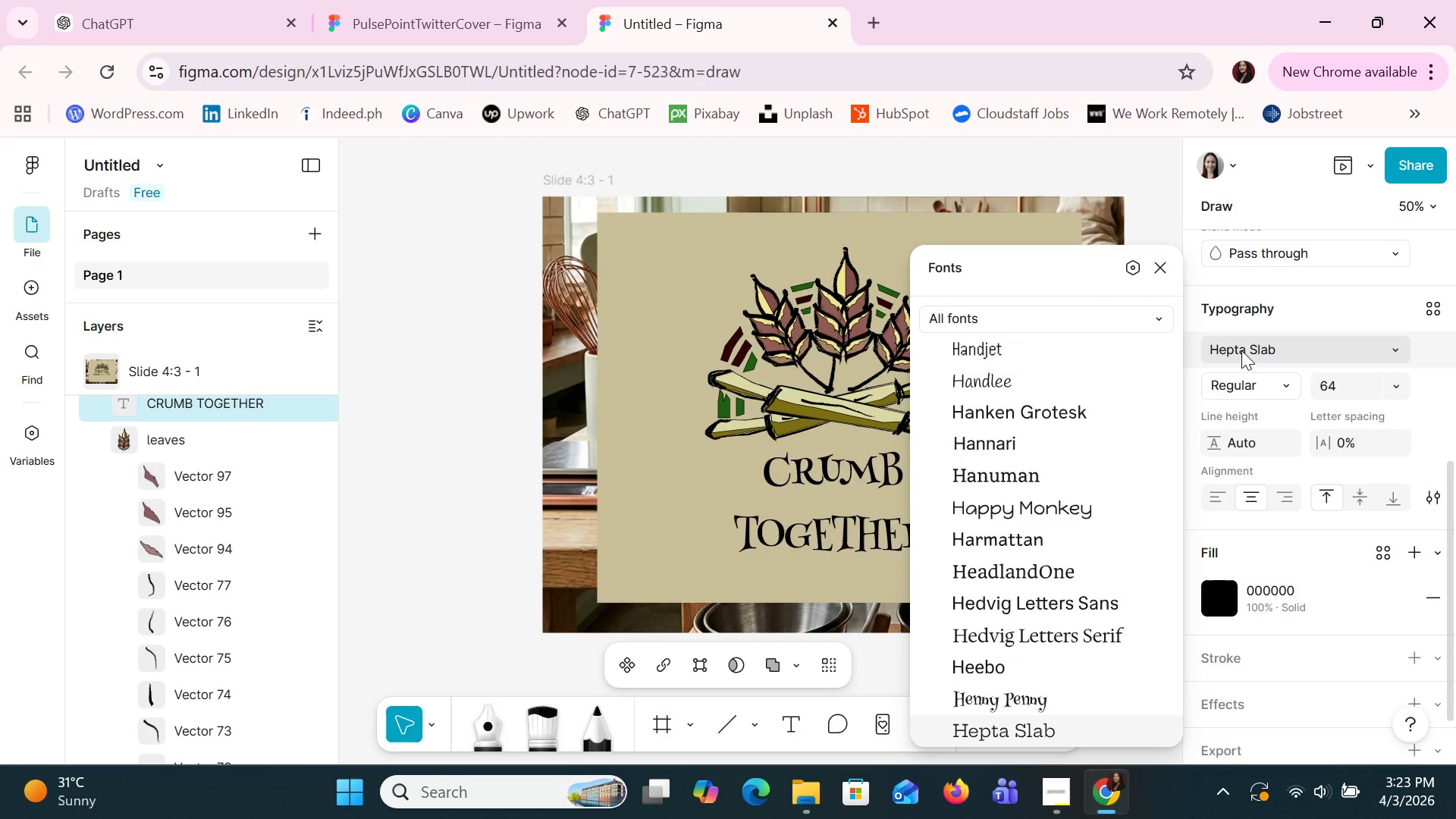 
key(ArrowDown)
 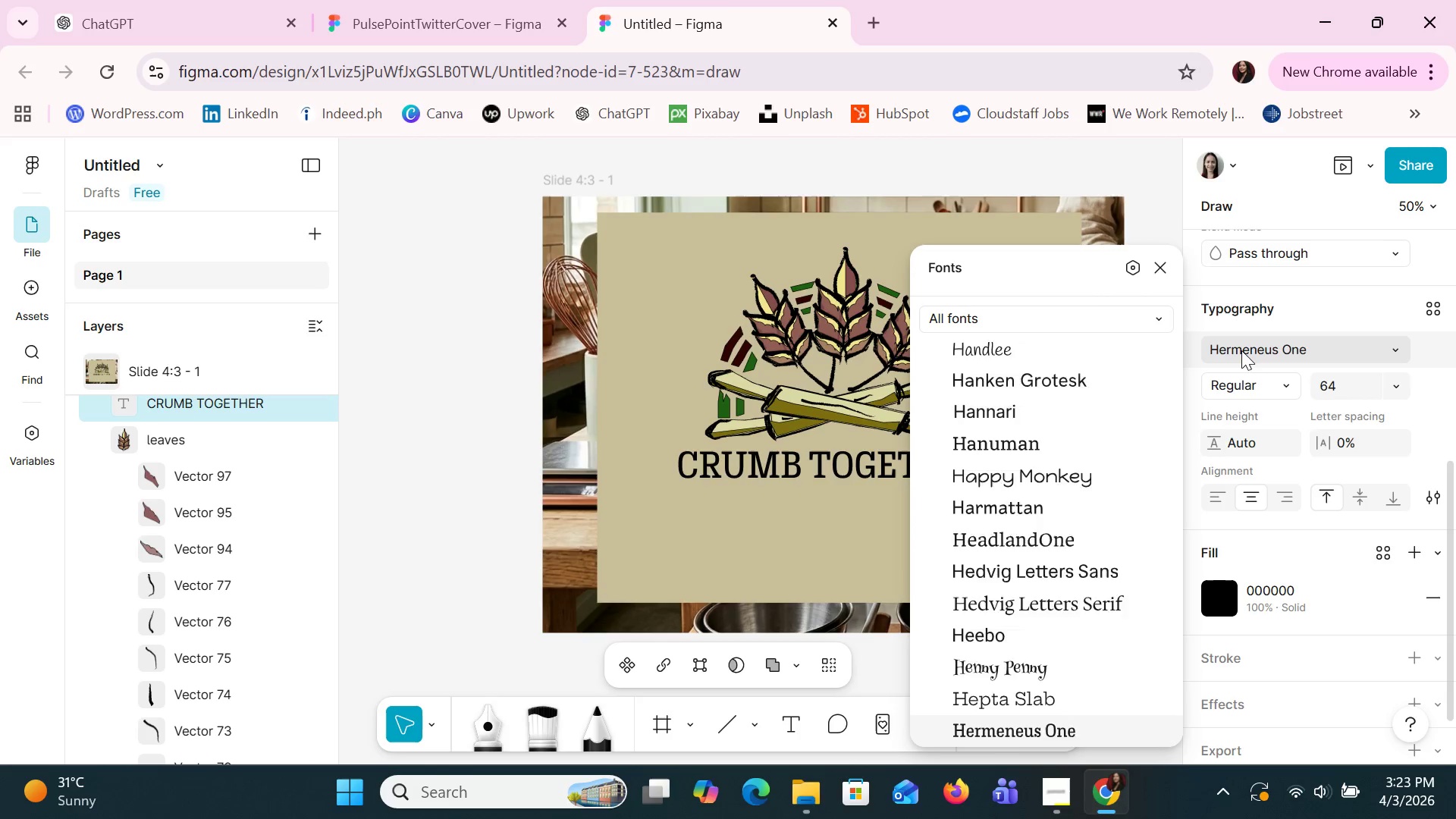 
key(ArrowDown)
 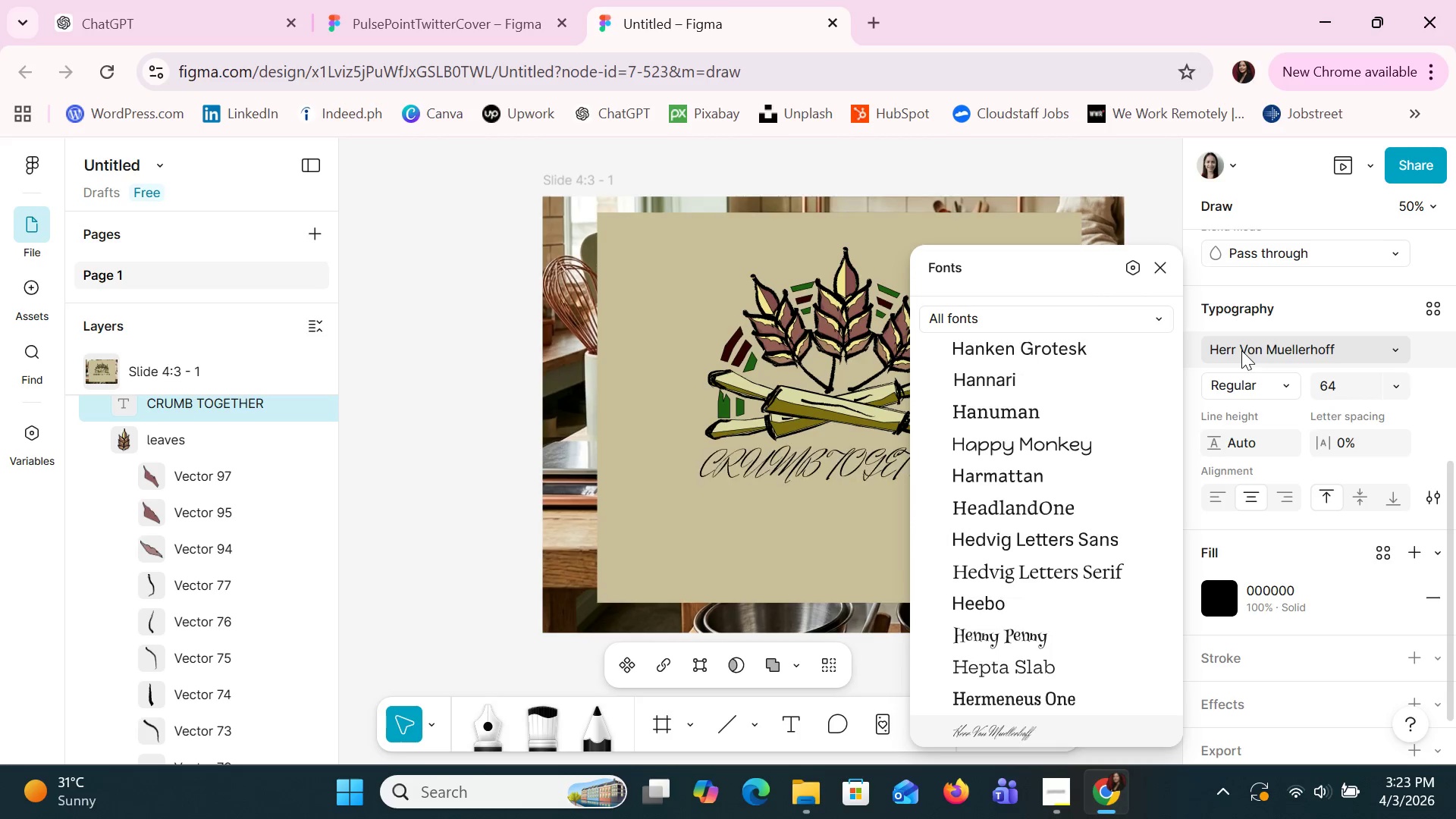 
key(ArrowDown)
 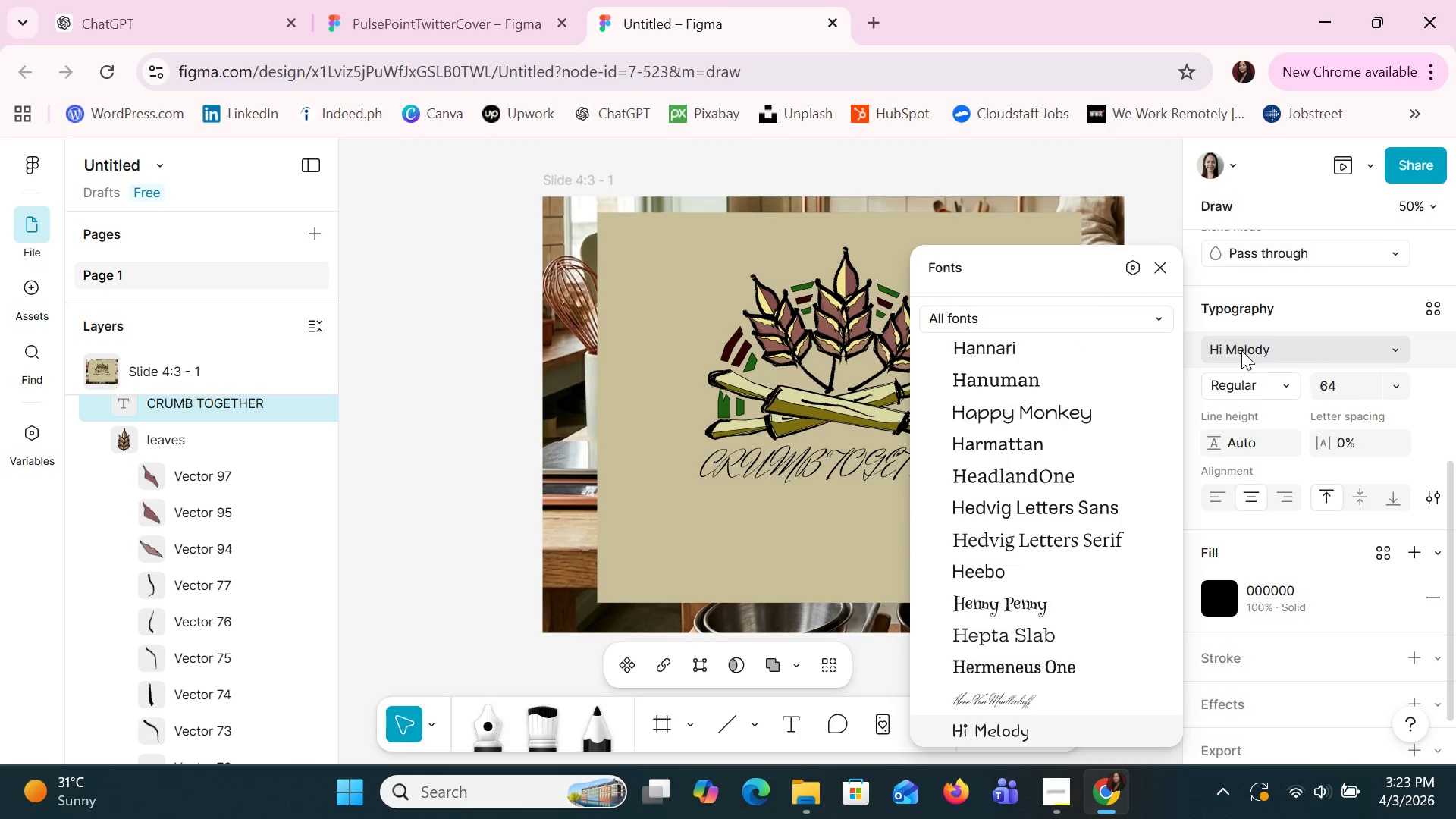 
key(ArrowDown)
 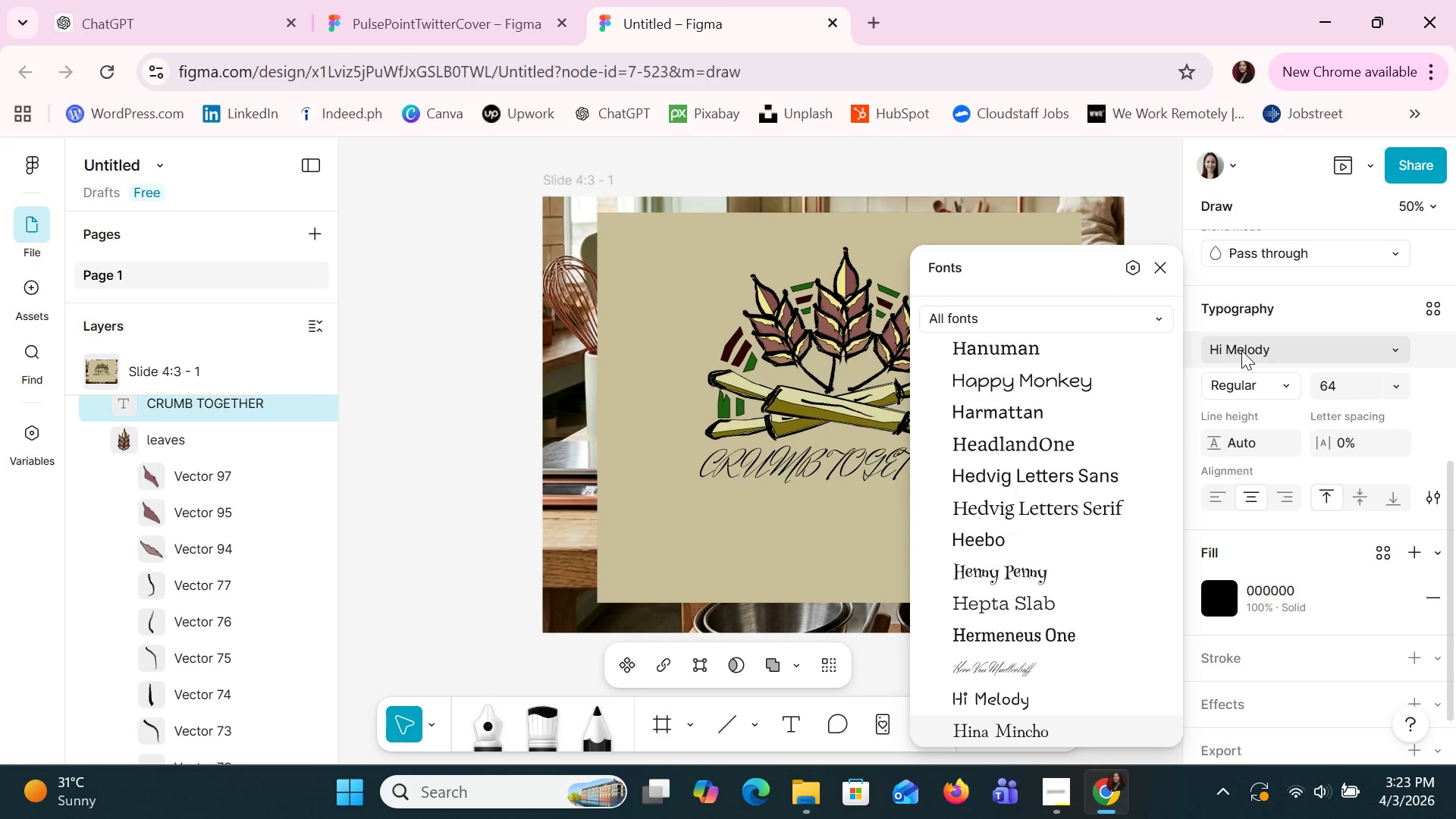 
key(ArrowDown)
 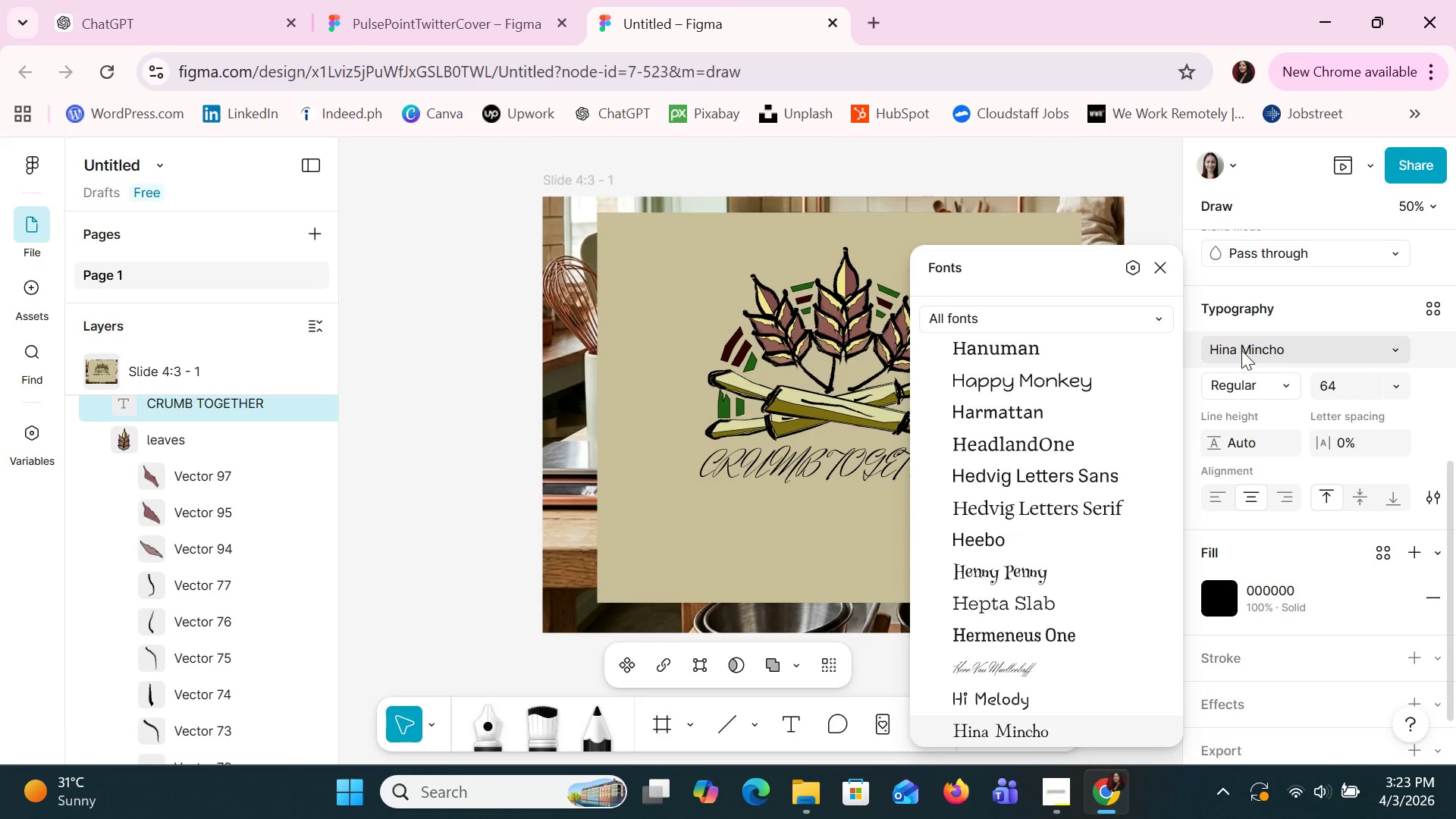 
key(ArrowDown)
 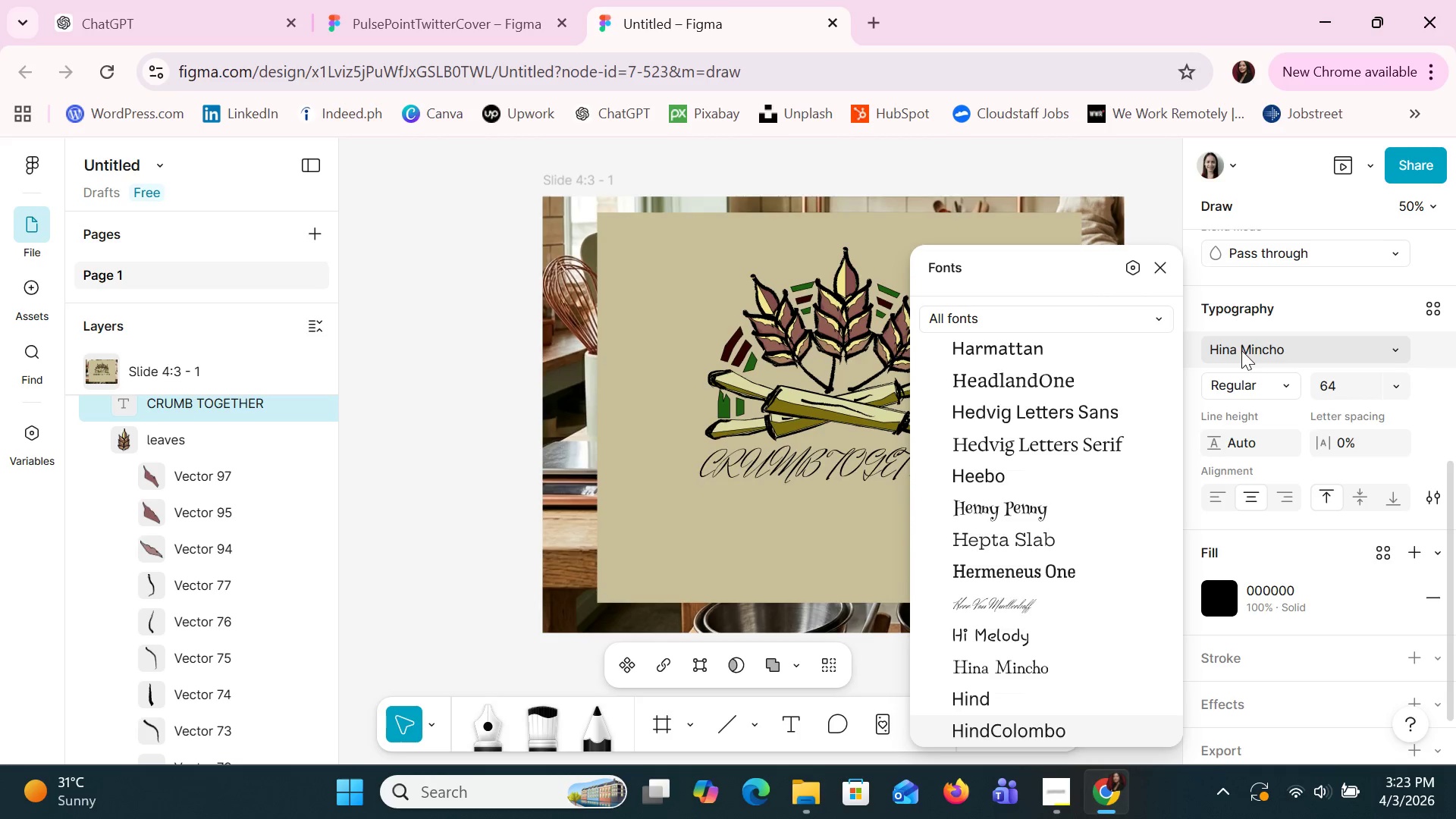 
key(ArrowDown)
 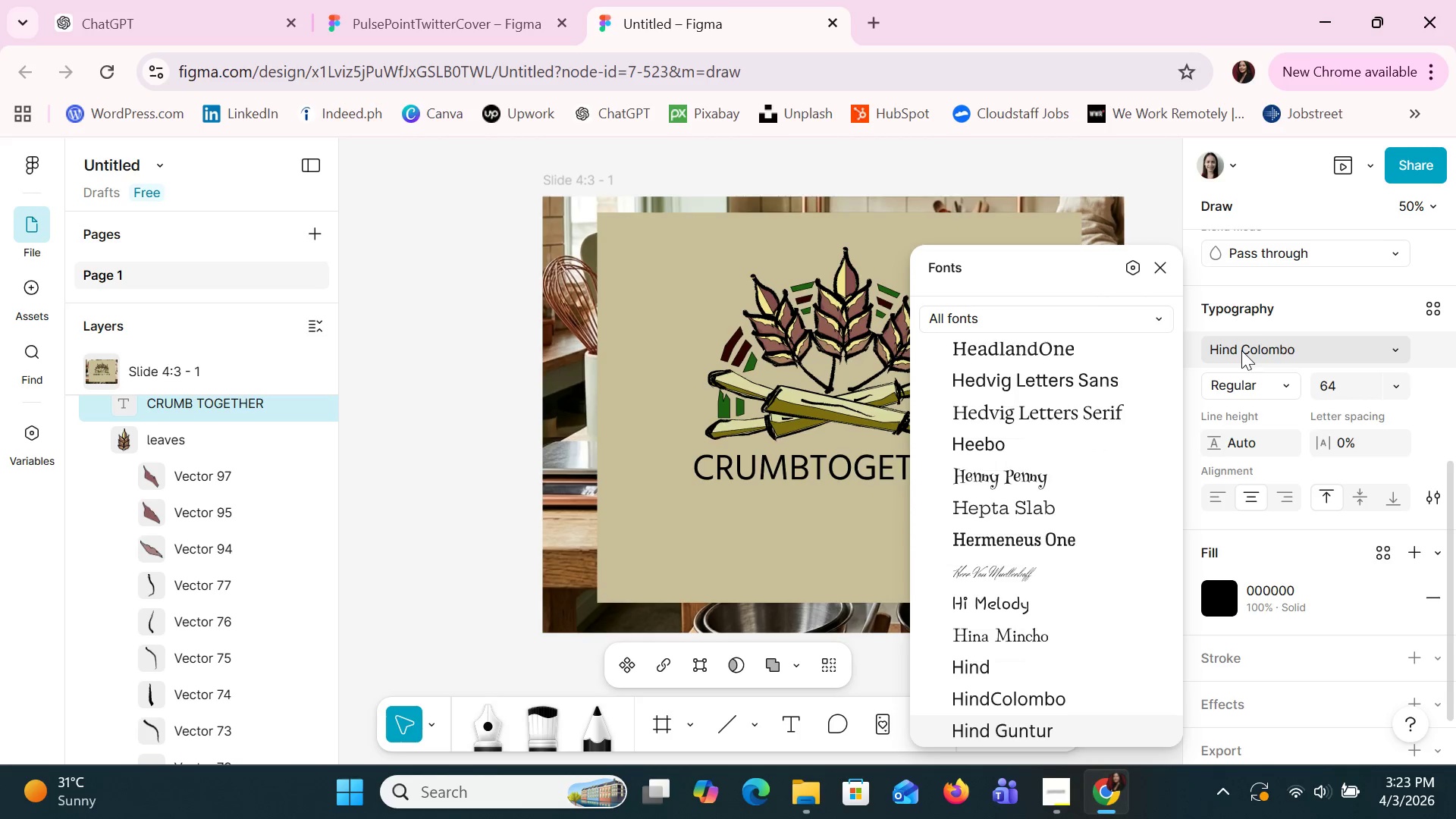 
key(ArrowDown)
 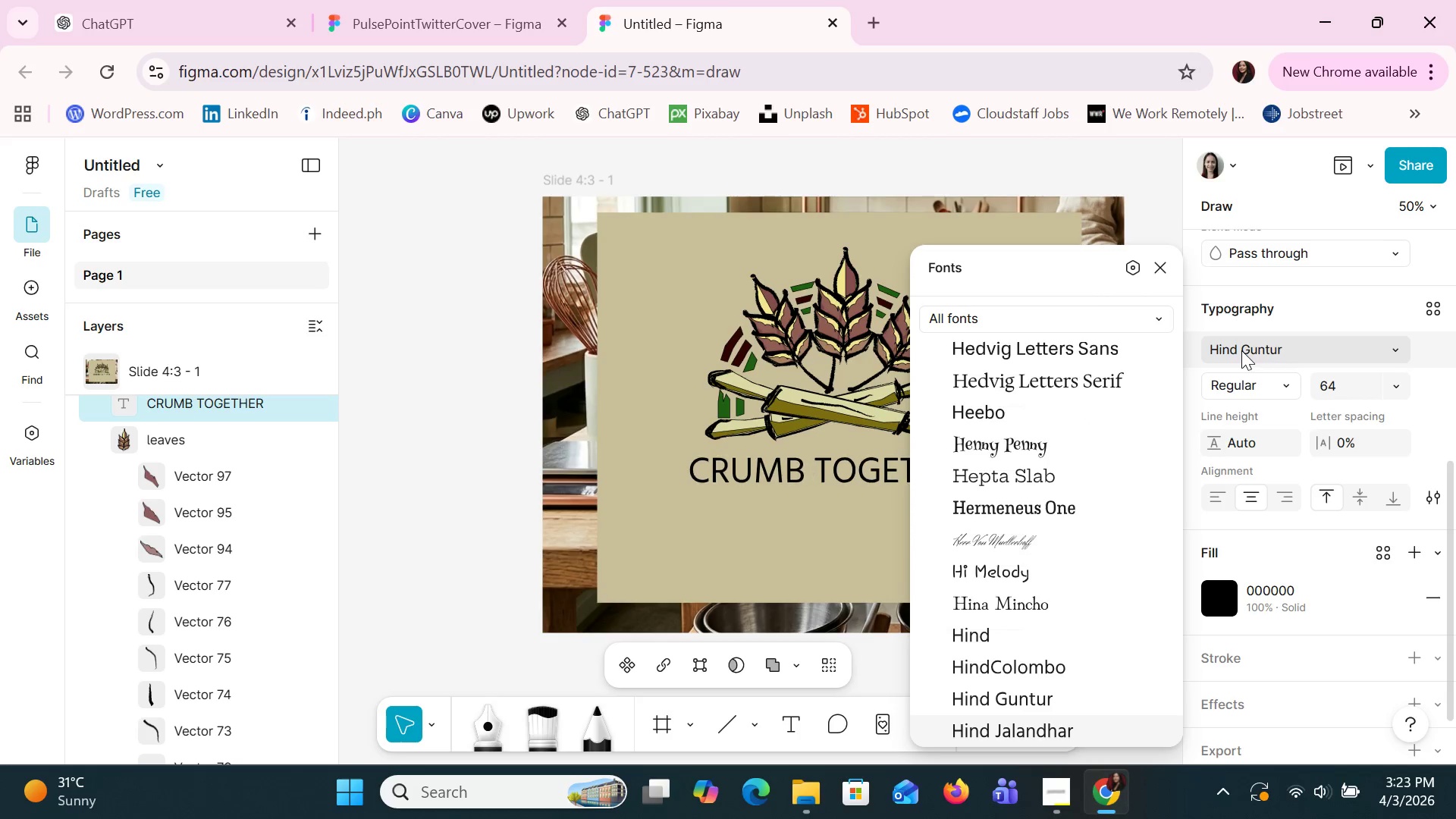 
key(ArrowDown)
 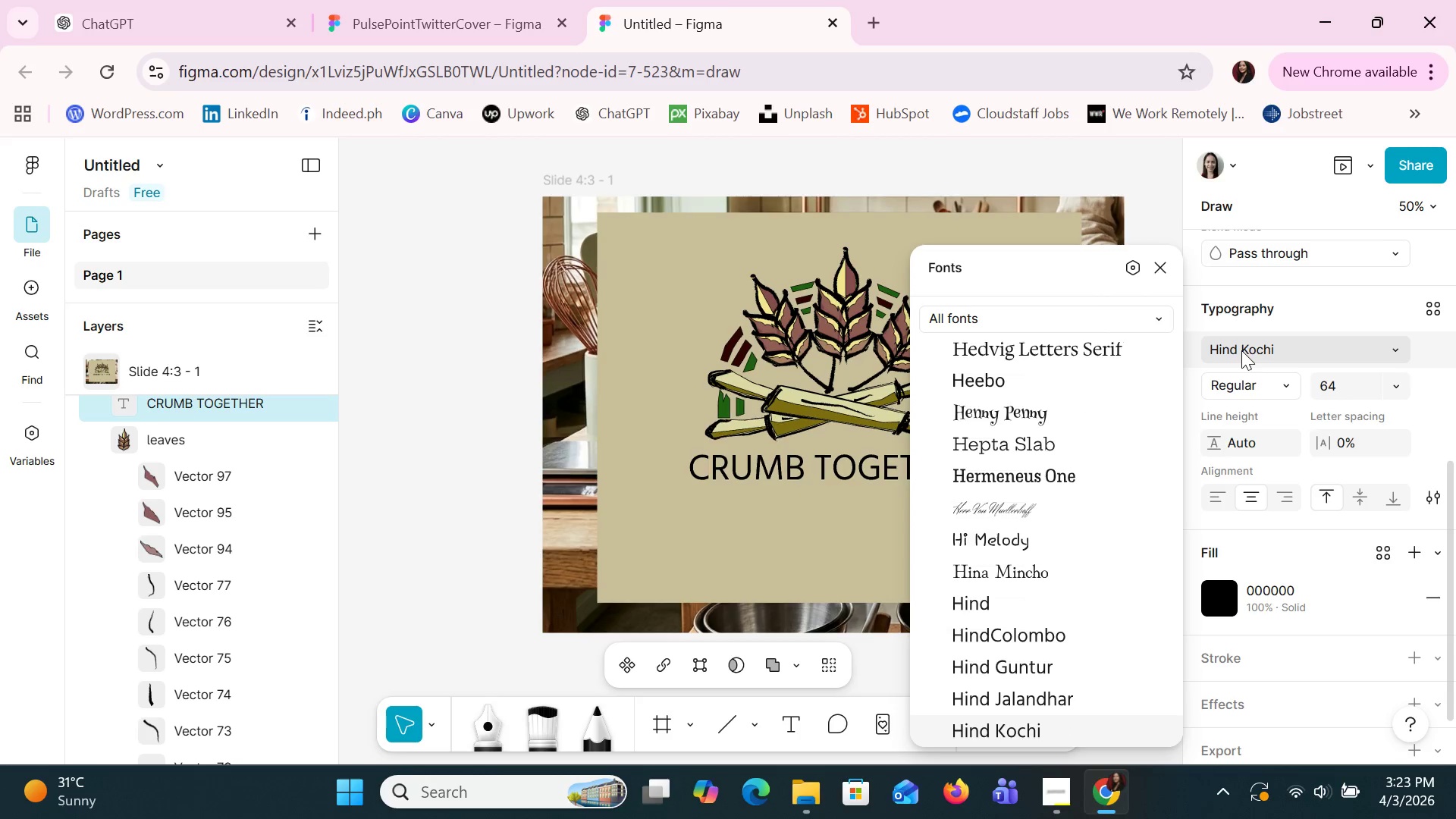 
key(ArrowDown)
 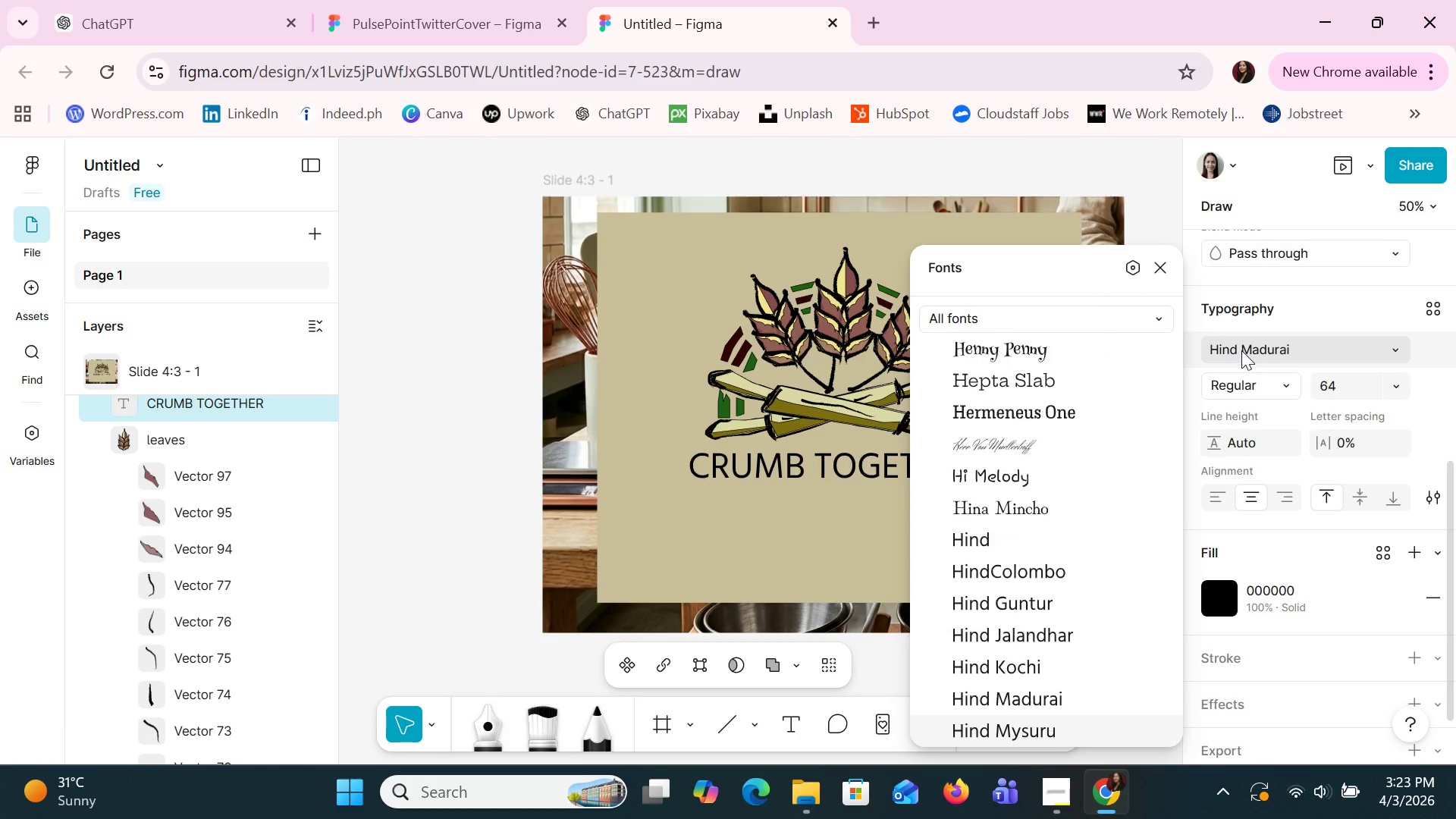 
key(ArrowDown)
 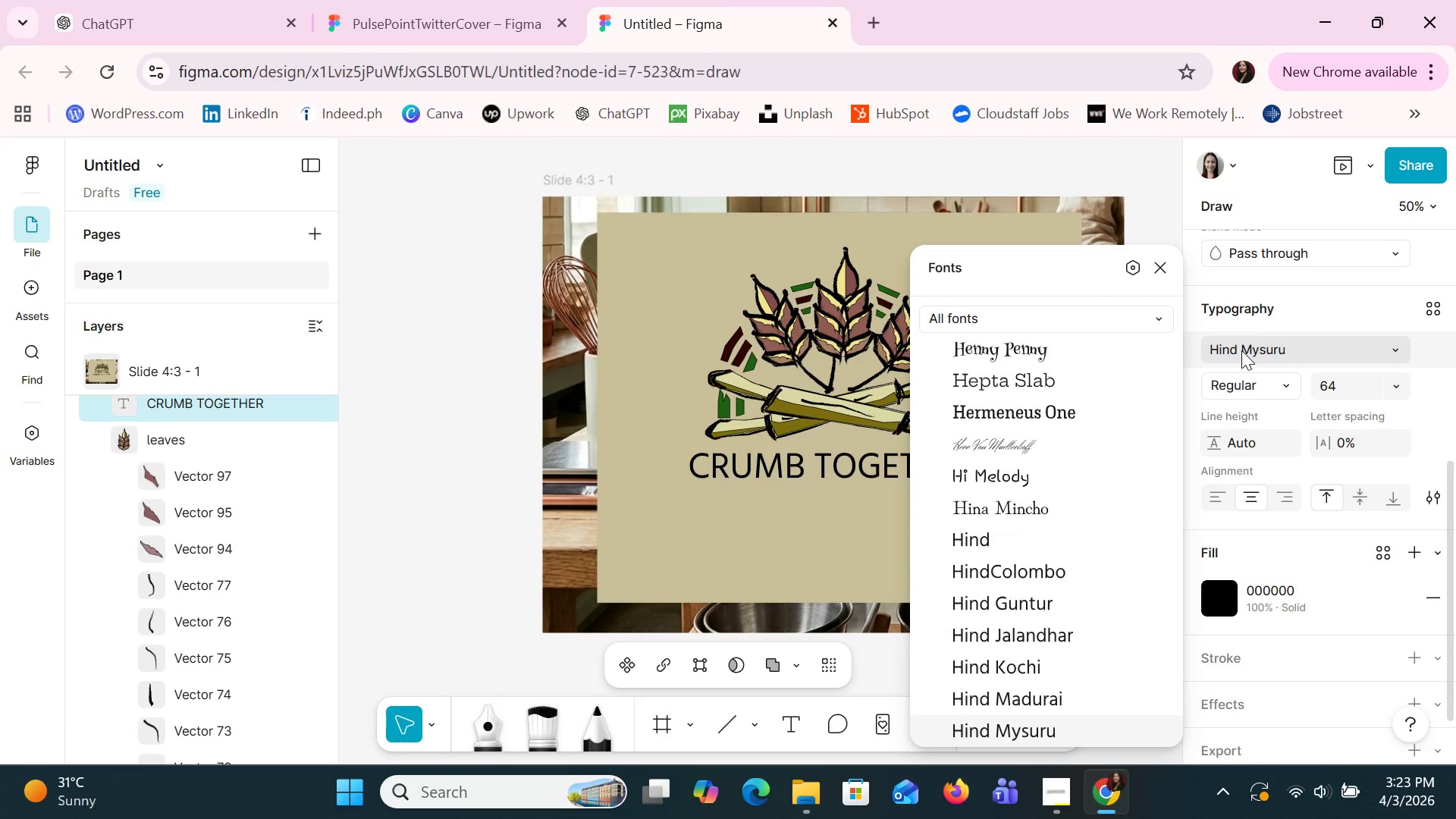 
key(ArrowDown)
 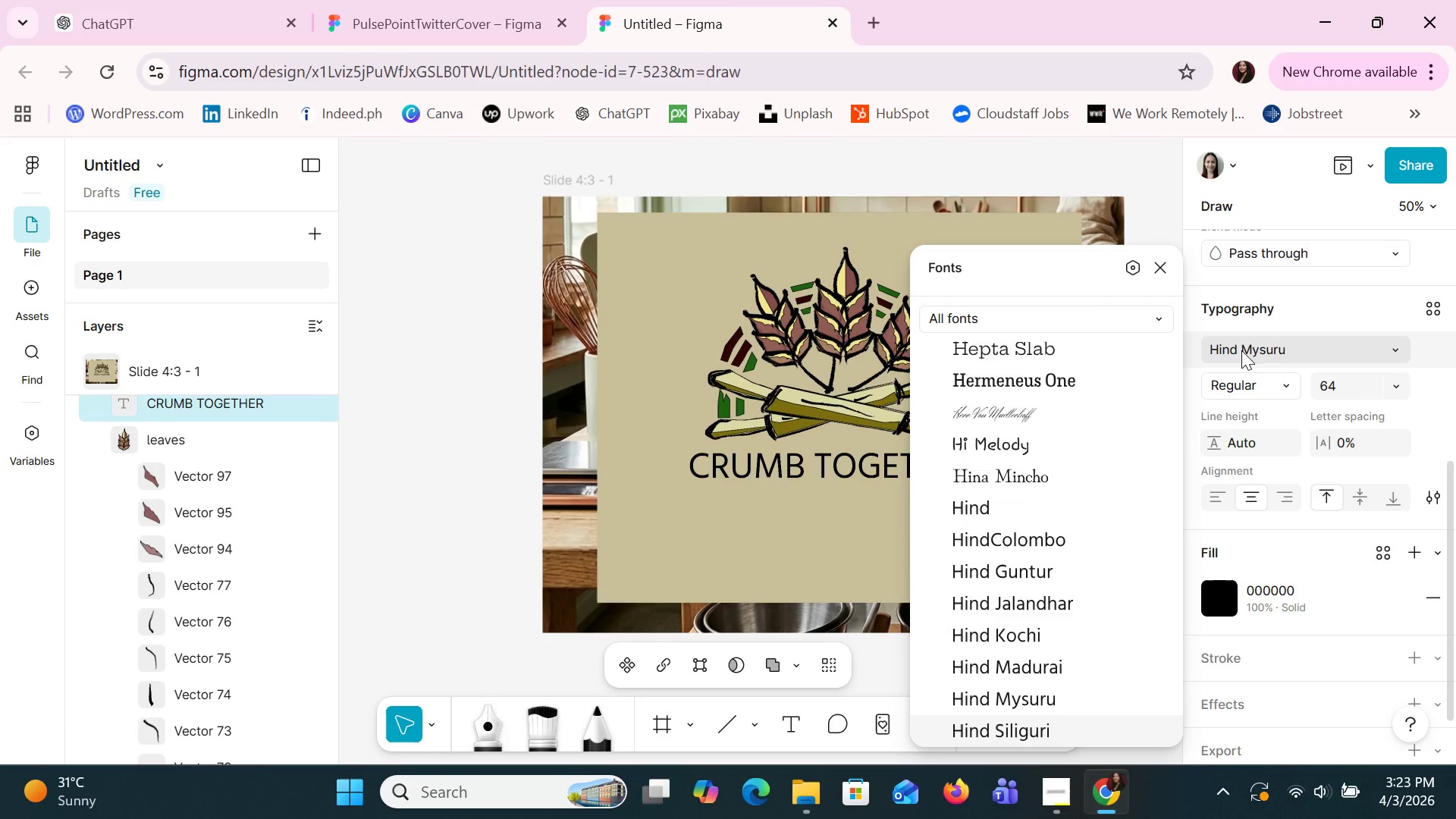 
key(ArrowDown)
 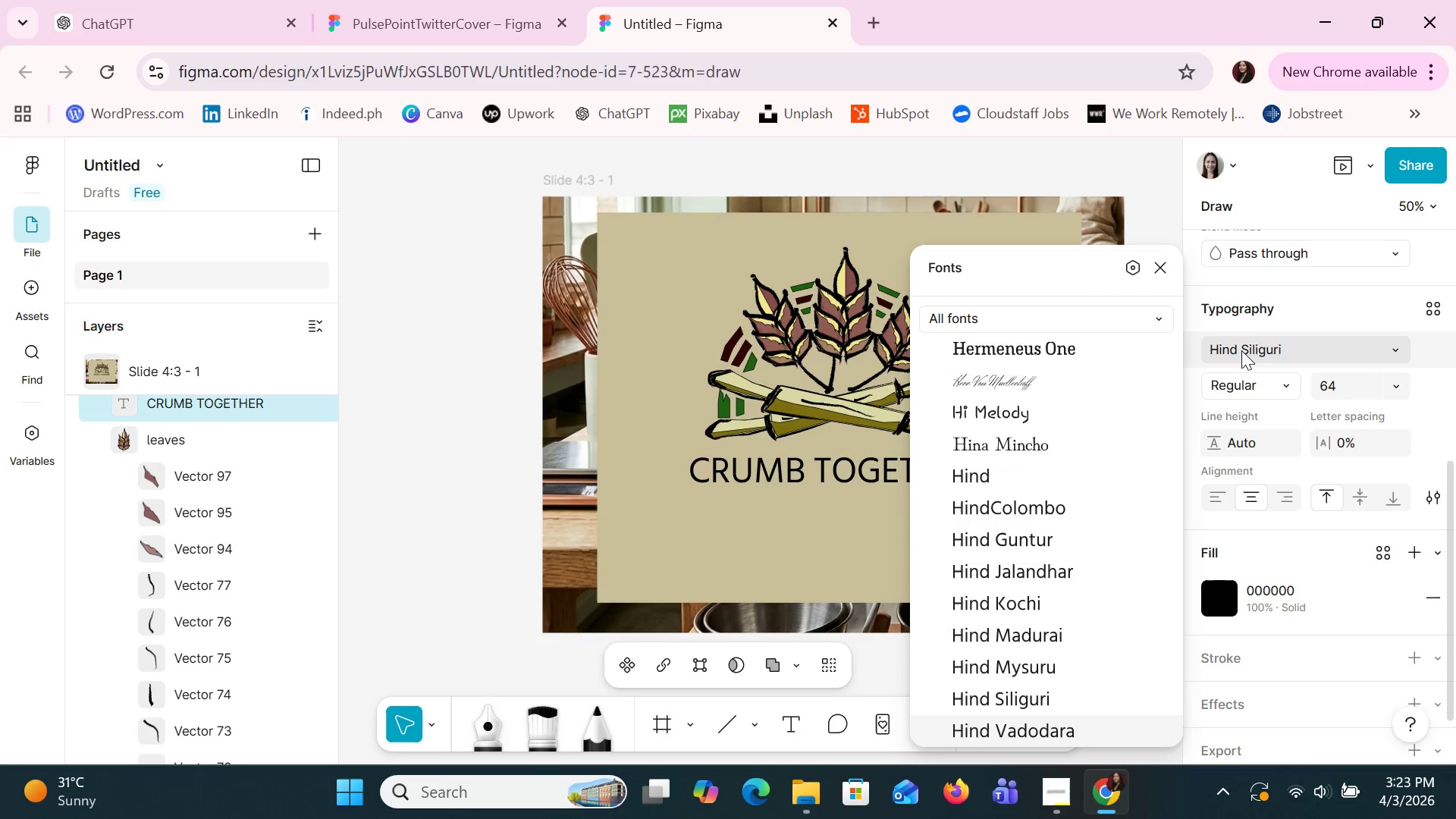 
key(ArrowDown)
 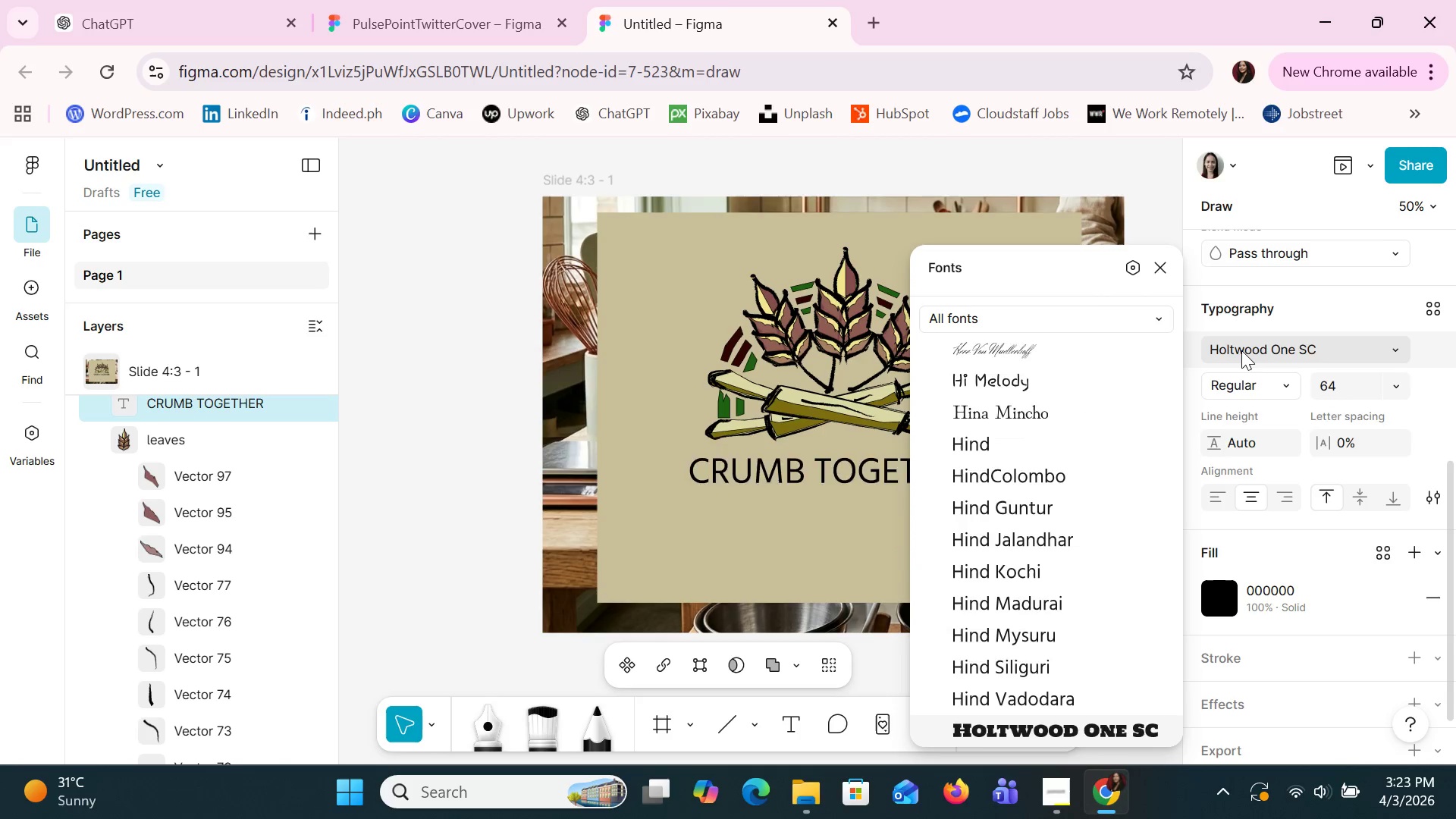 
key(ArrowDown)
 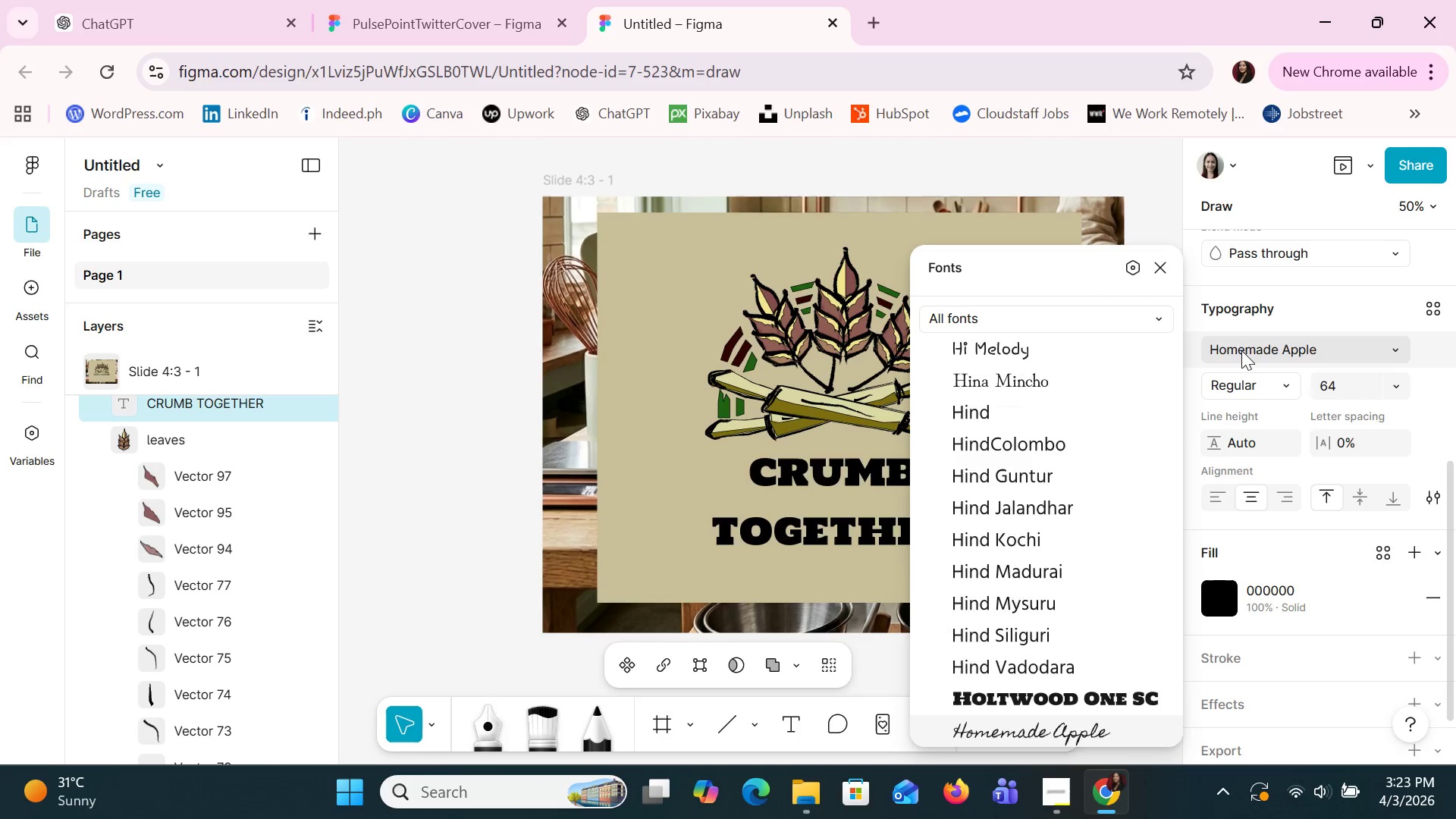 
key(ArrowDown)
 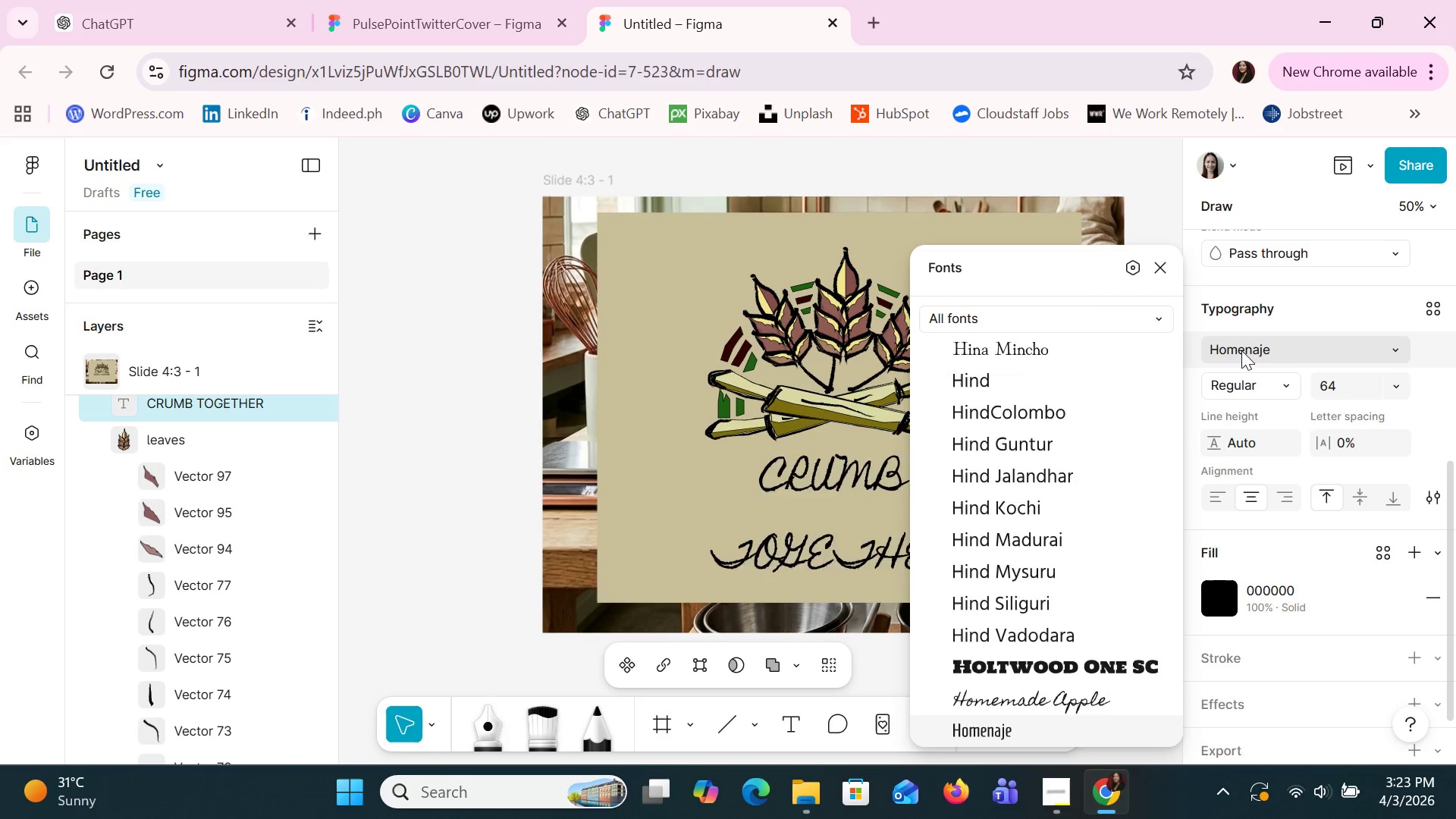 
key(ArrowDown)
 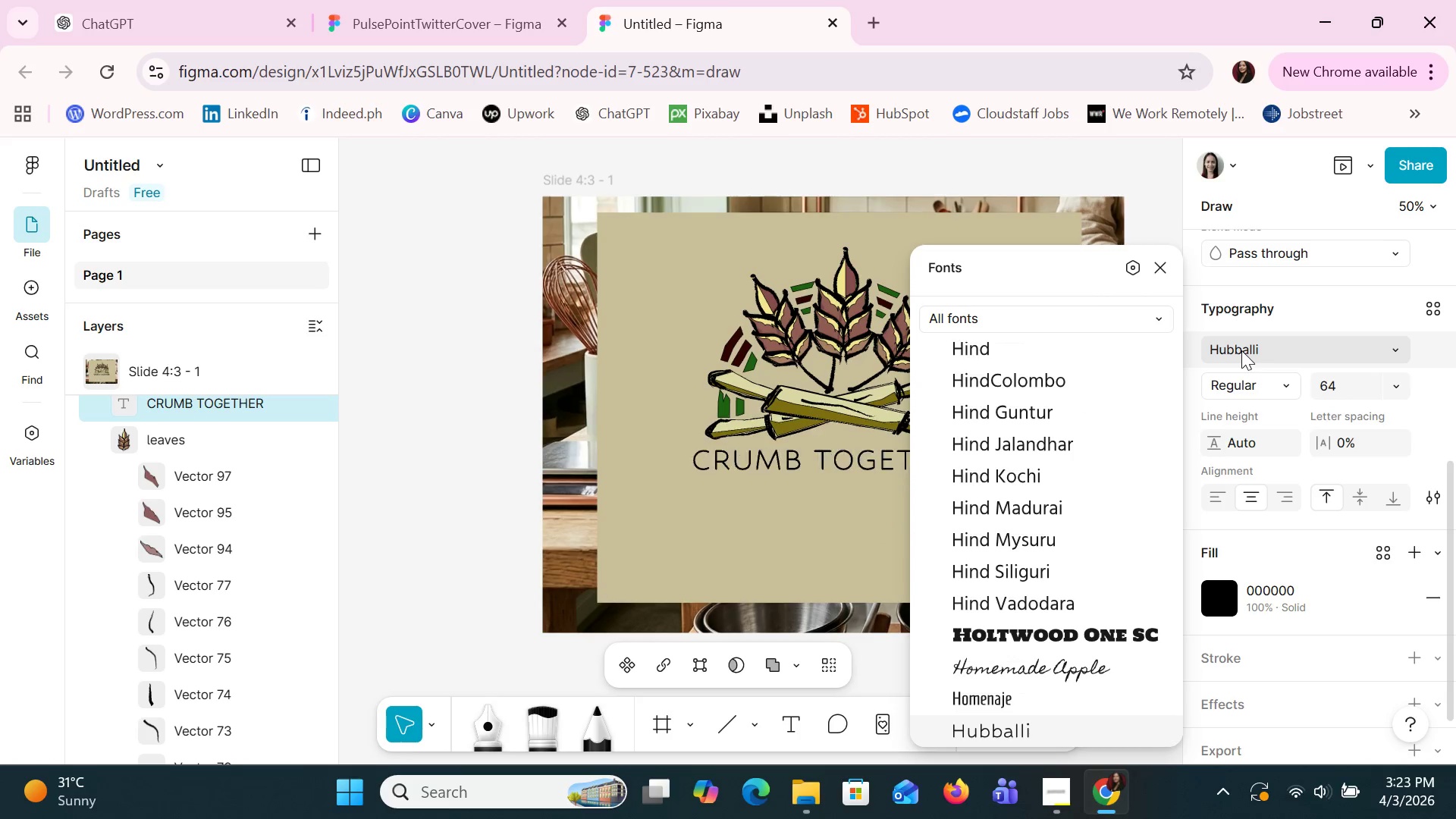 
key(ArrowUp)
 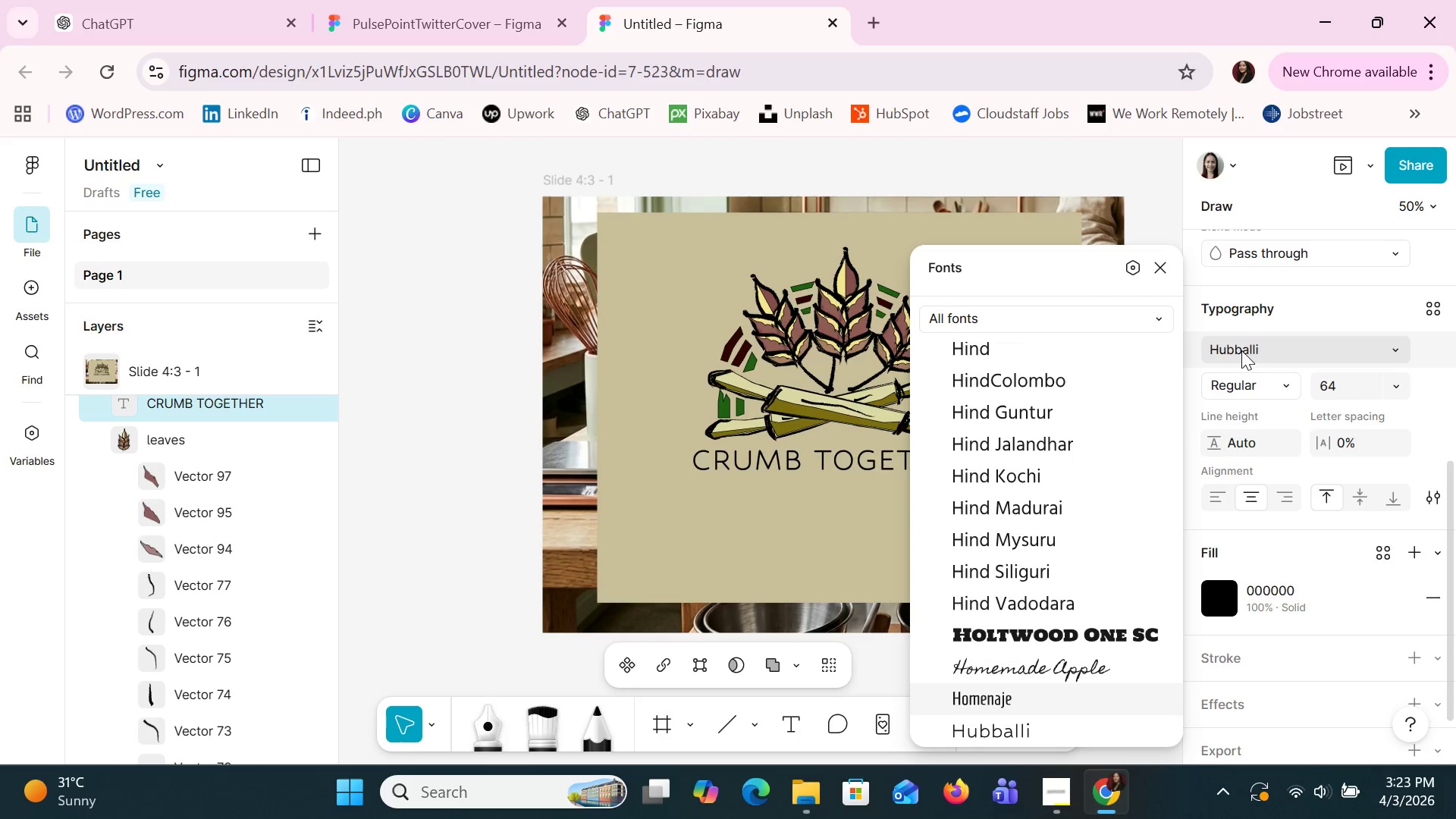 
key(ArrowUp)
 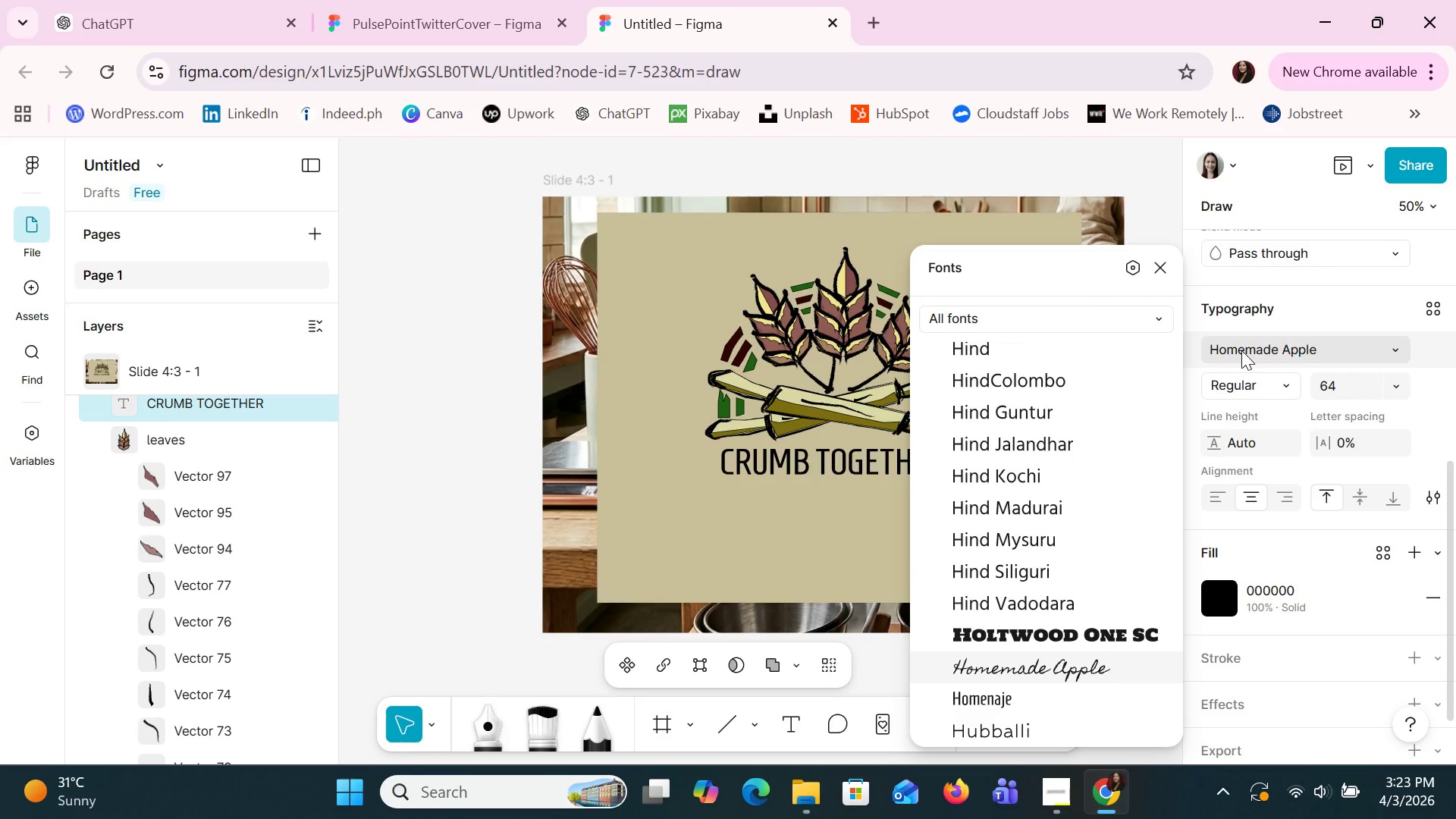 
key(ArrowUp)
 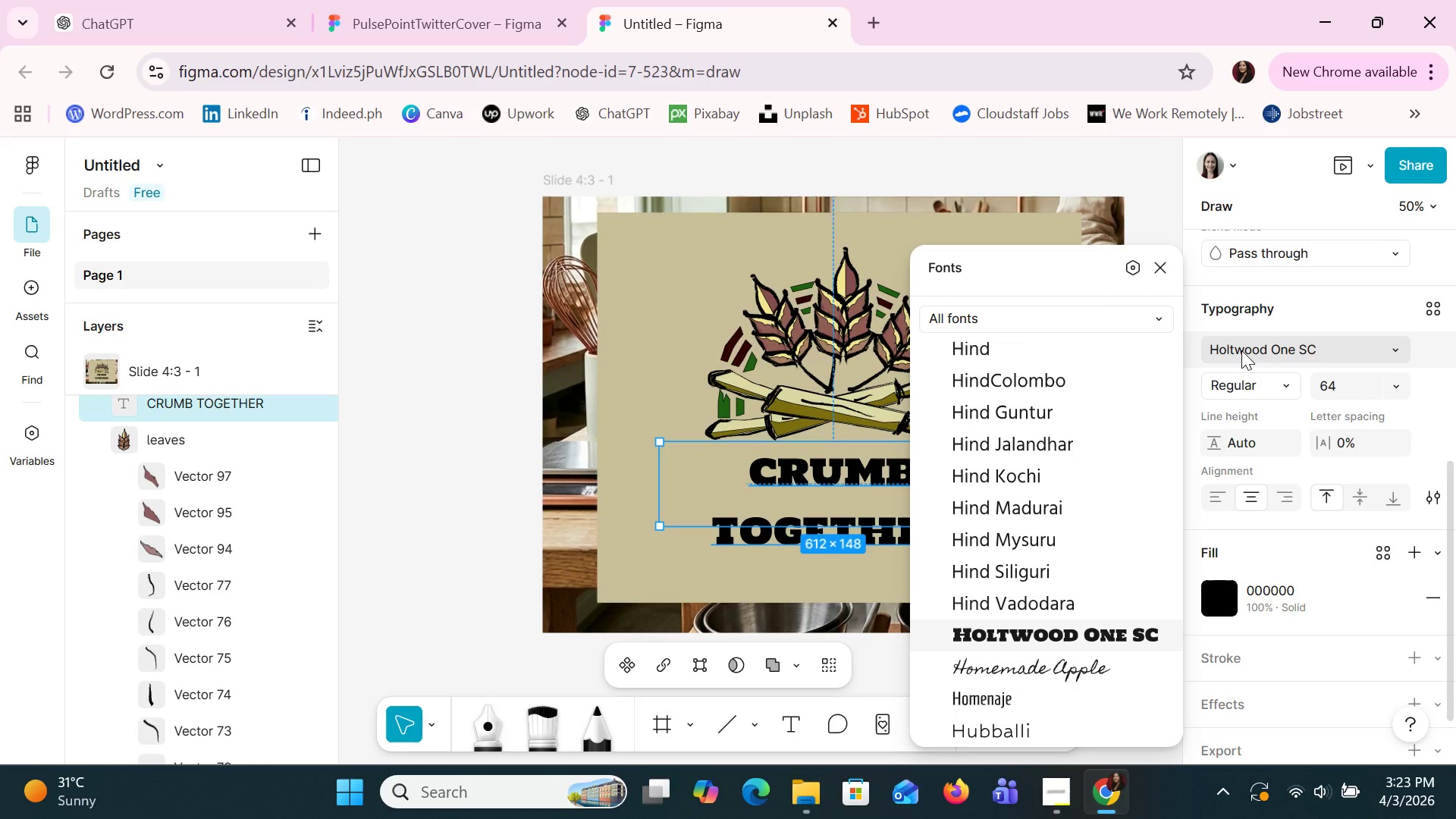 
key(ArrowDown)
 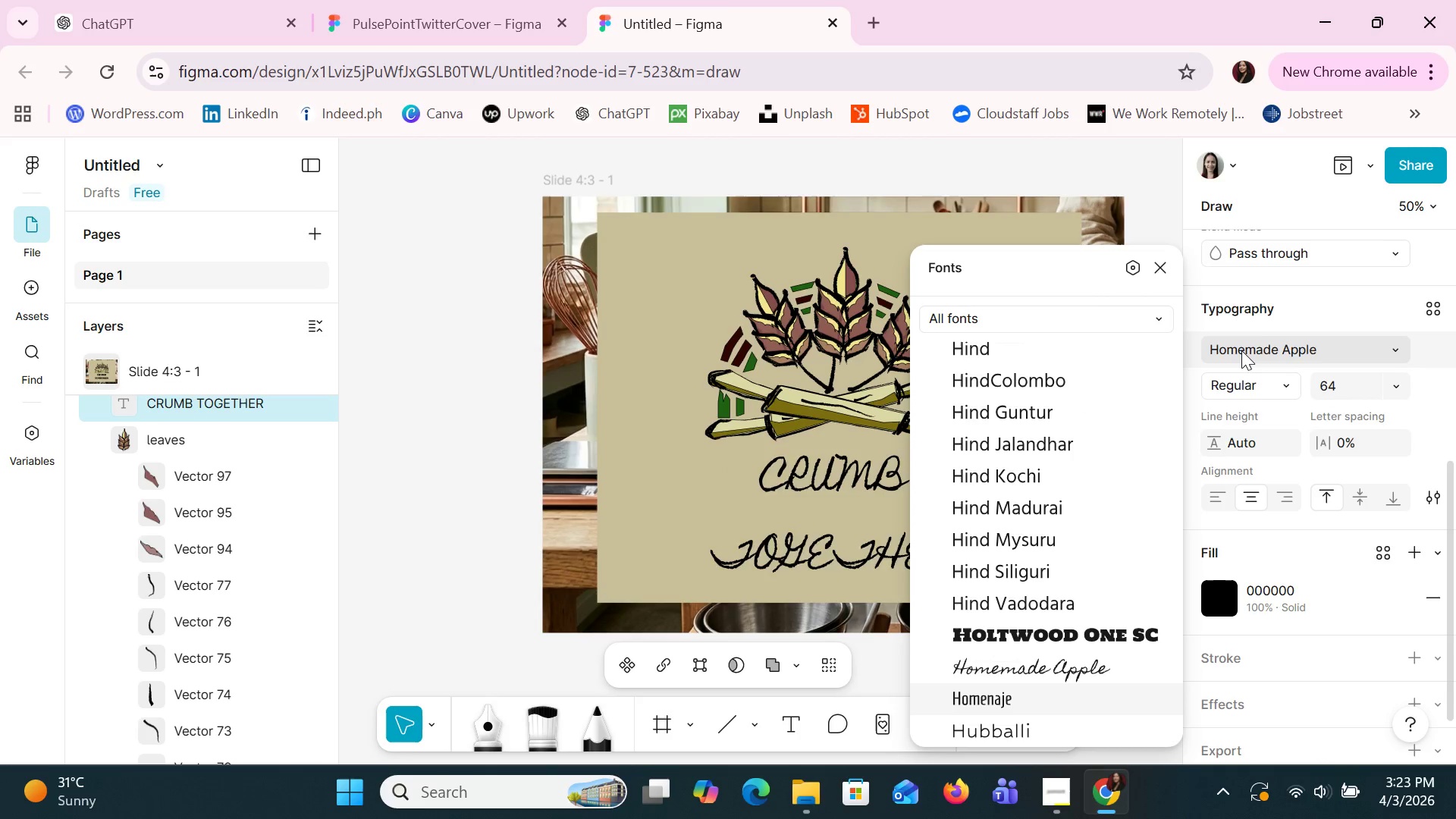 
key(ArrowDown)
 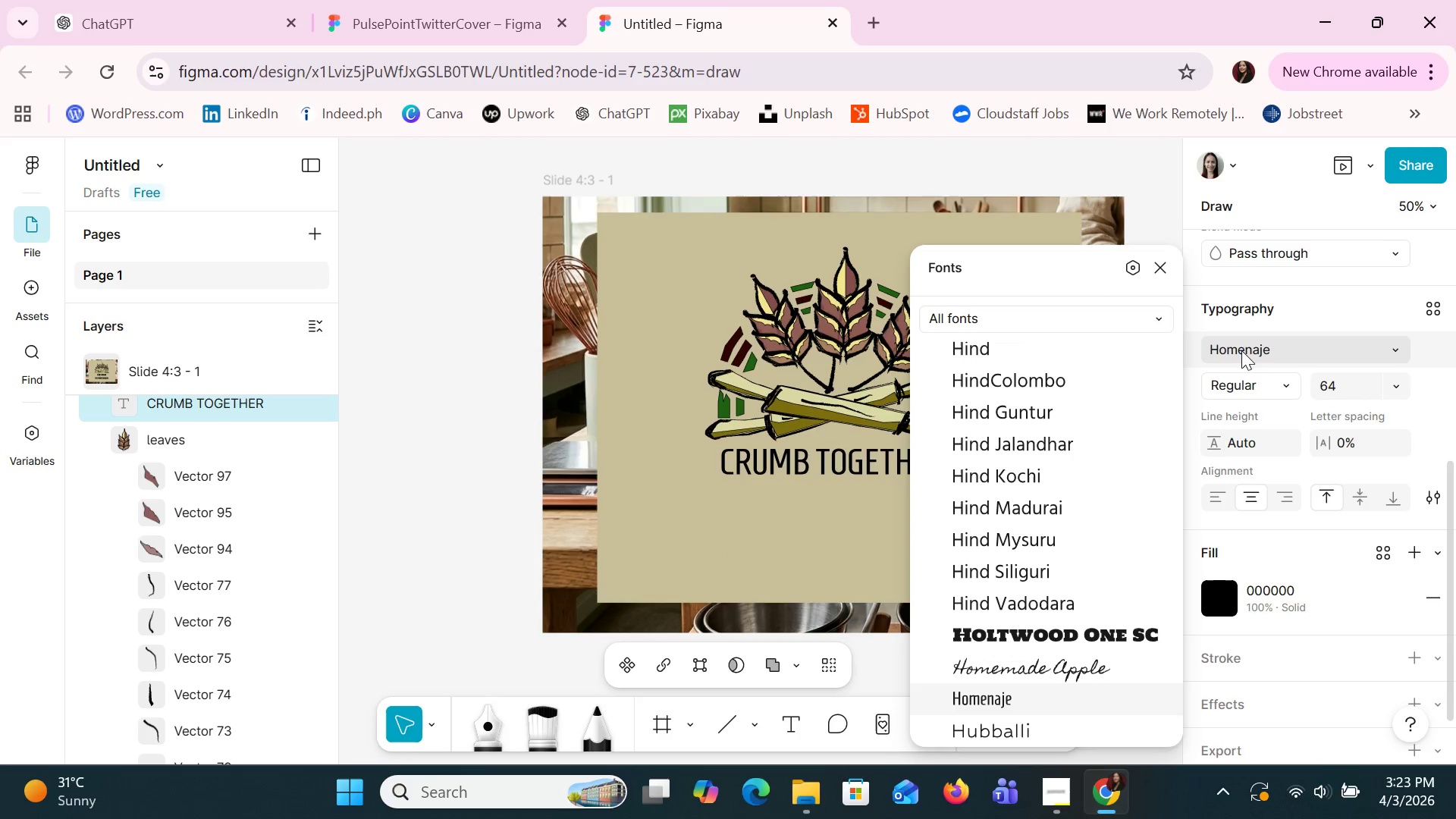 
key(ArrowDown)
 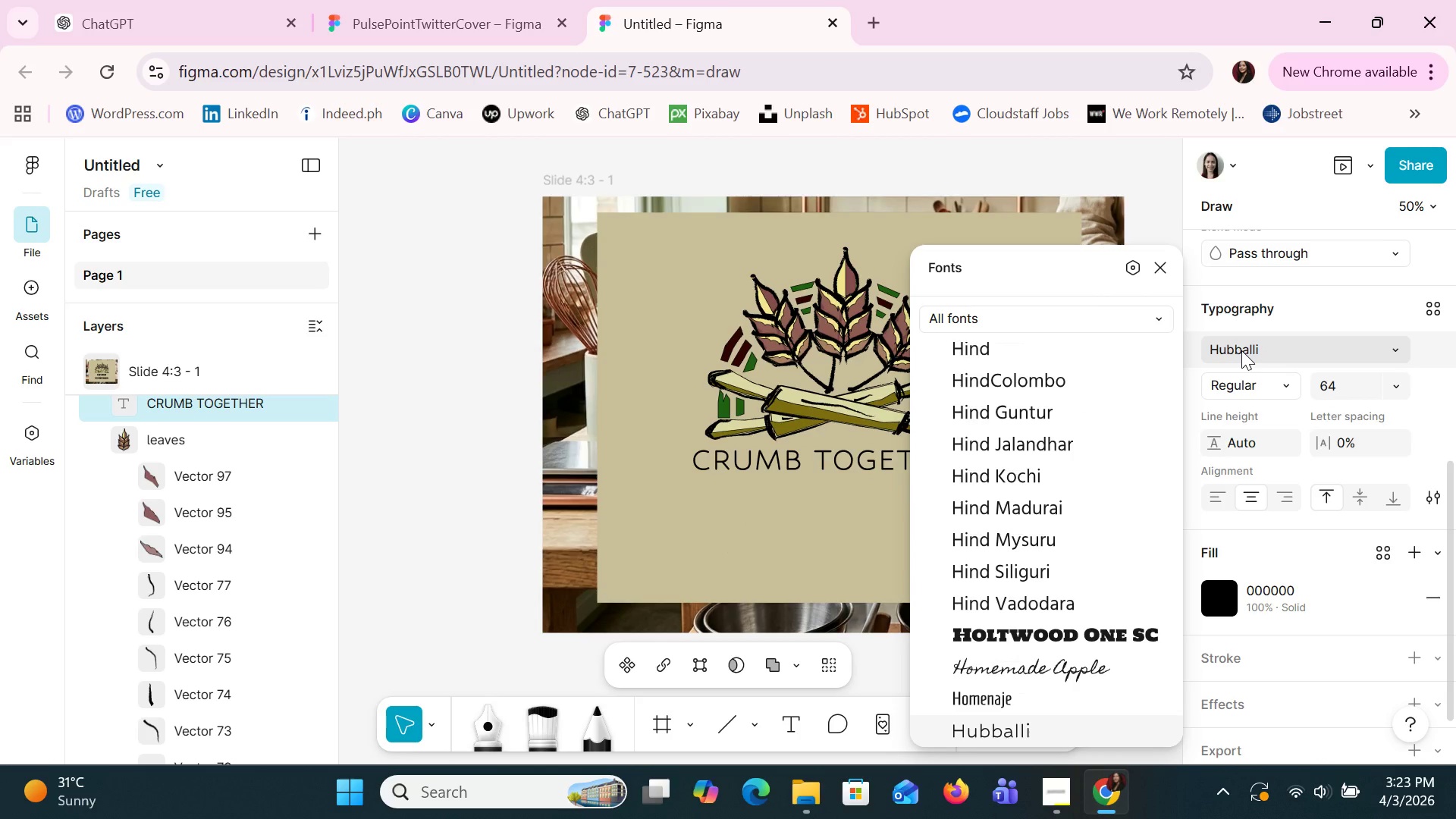 
key(ArrowDown)
 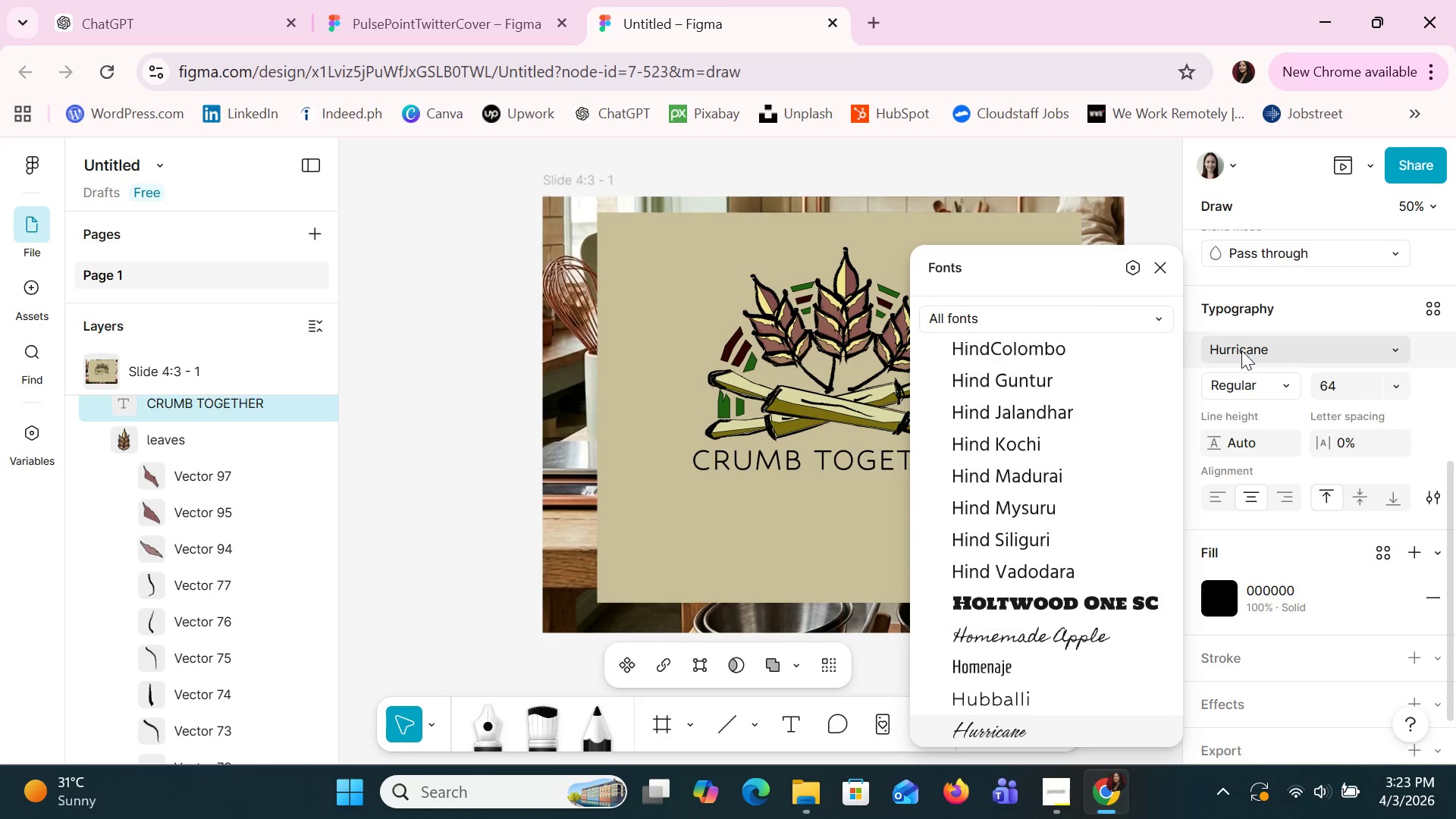 
key(ArrowDown)
 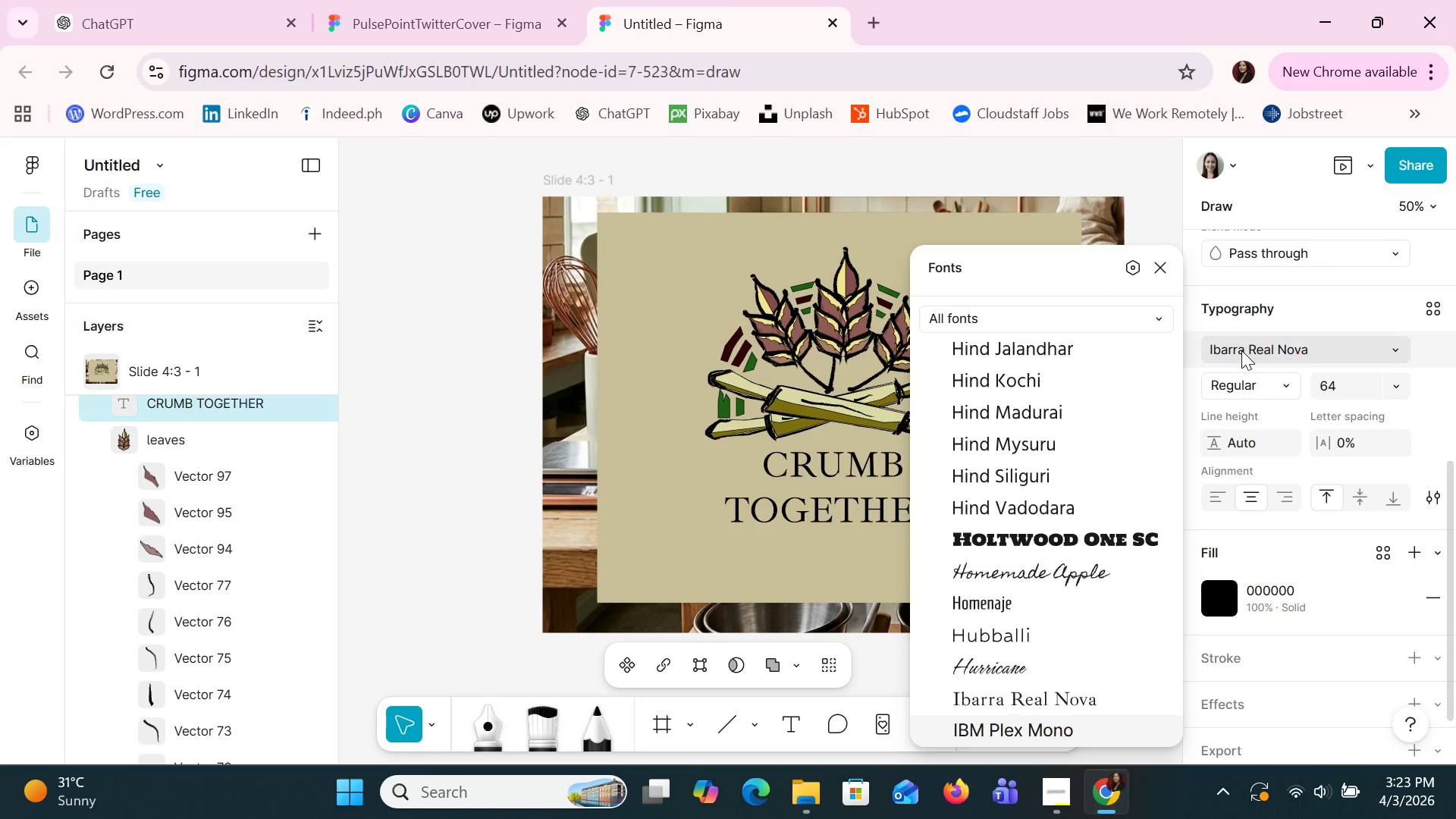 
key(ArrowDown)
 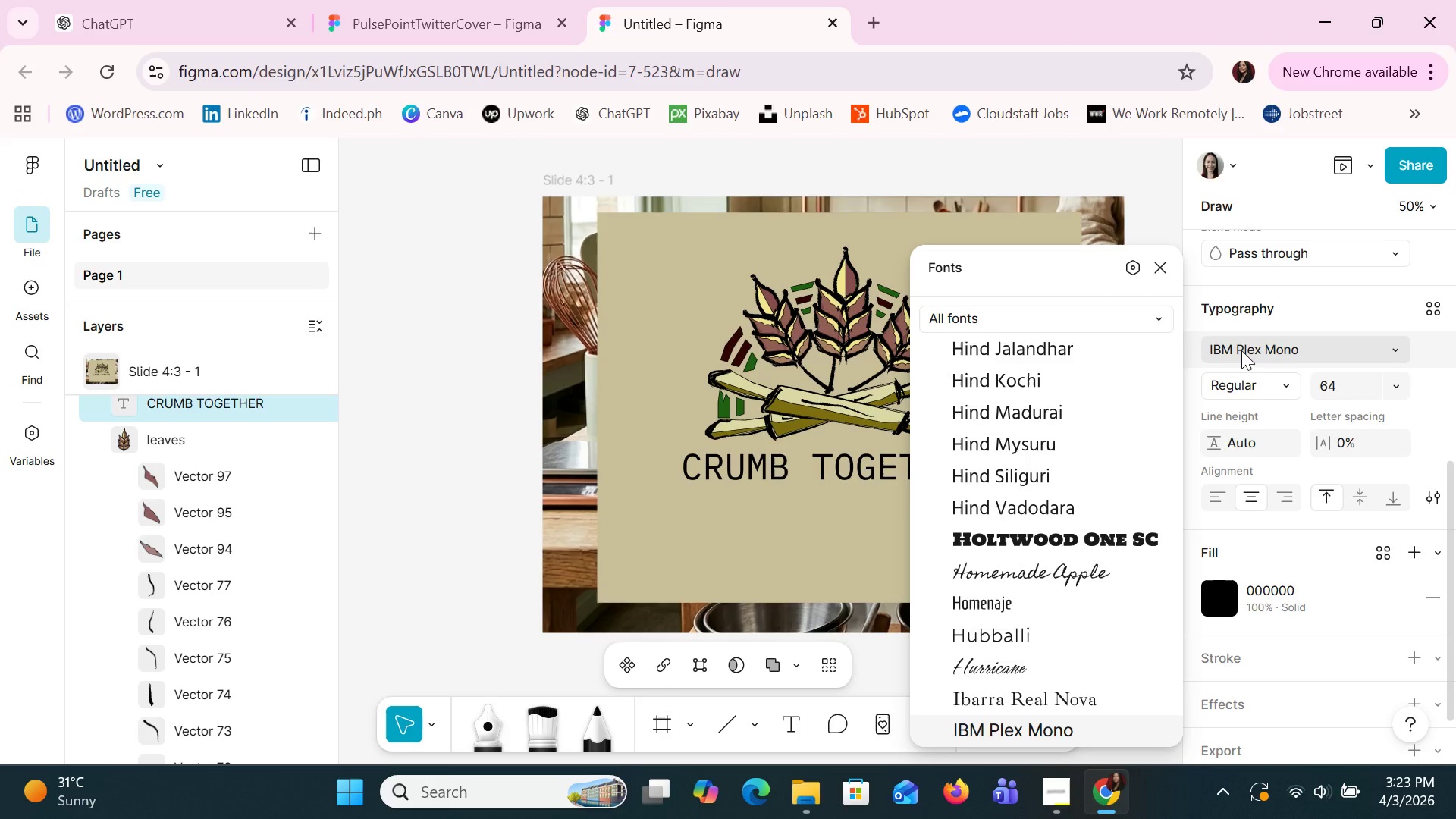 
key(ArrowDown)
 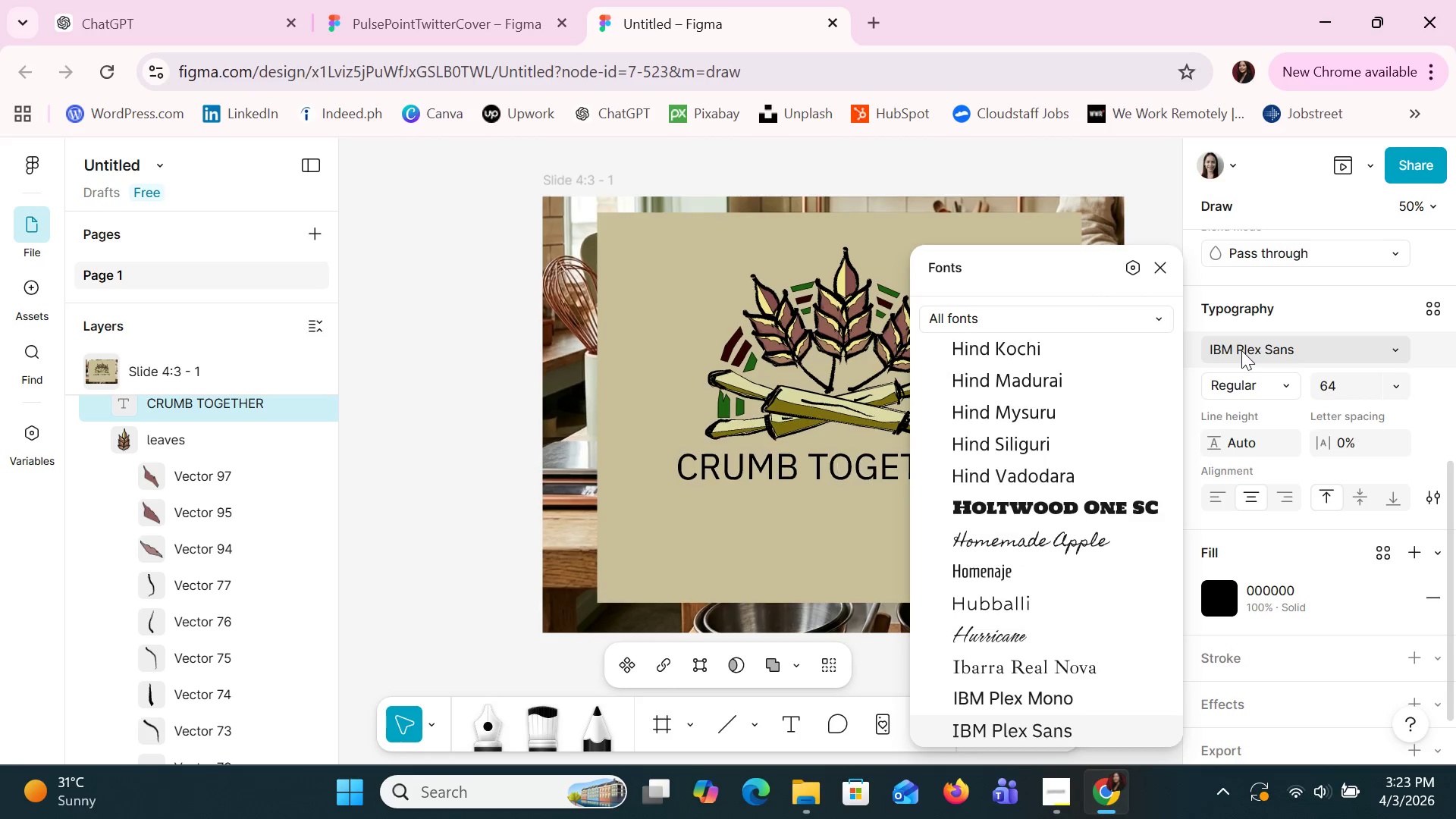 
key(ArrowDown)
 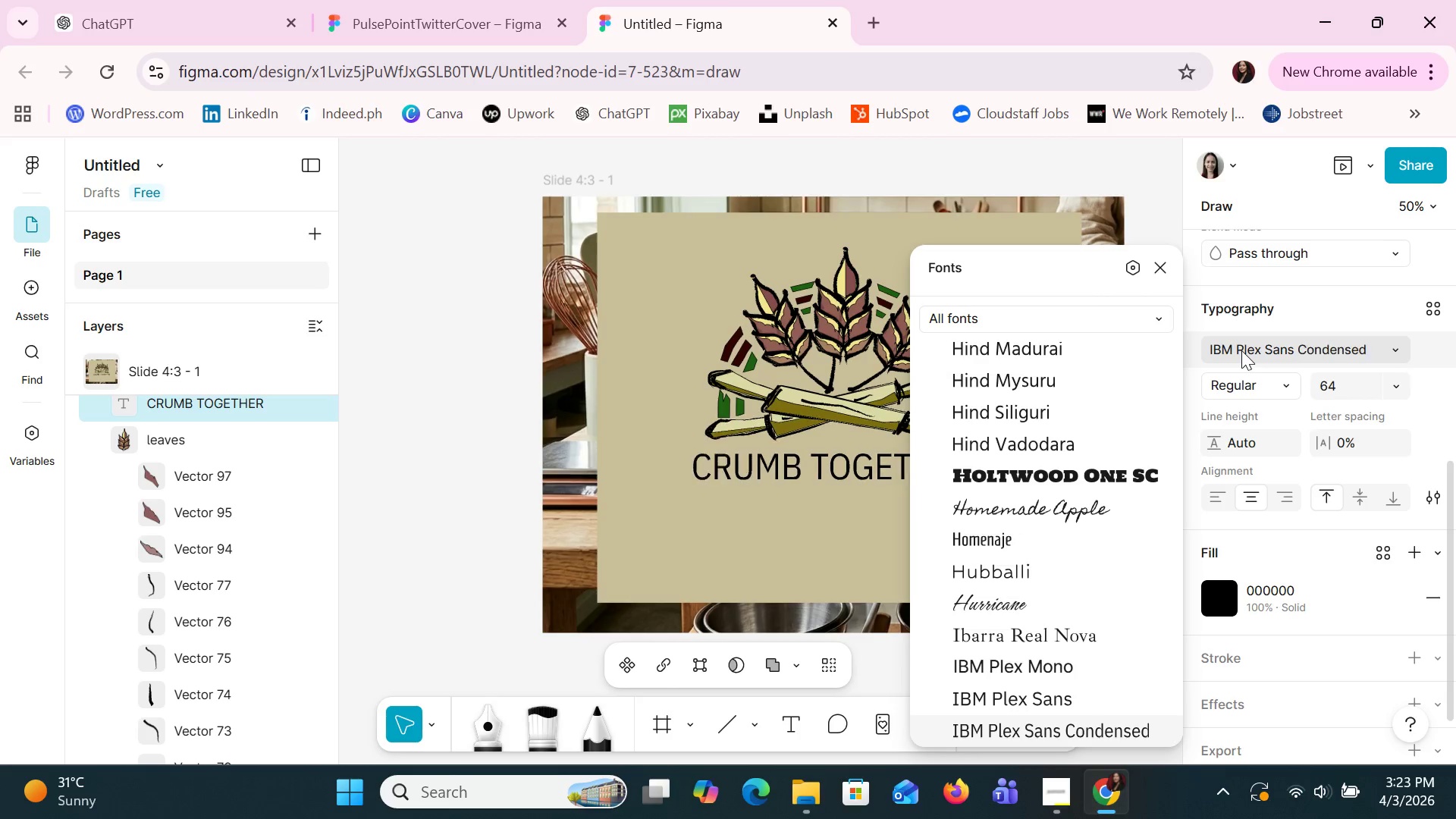 
key(ArrowDown)
 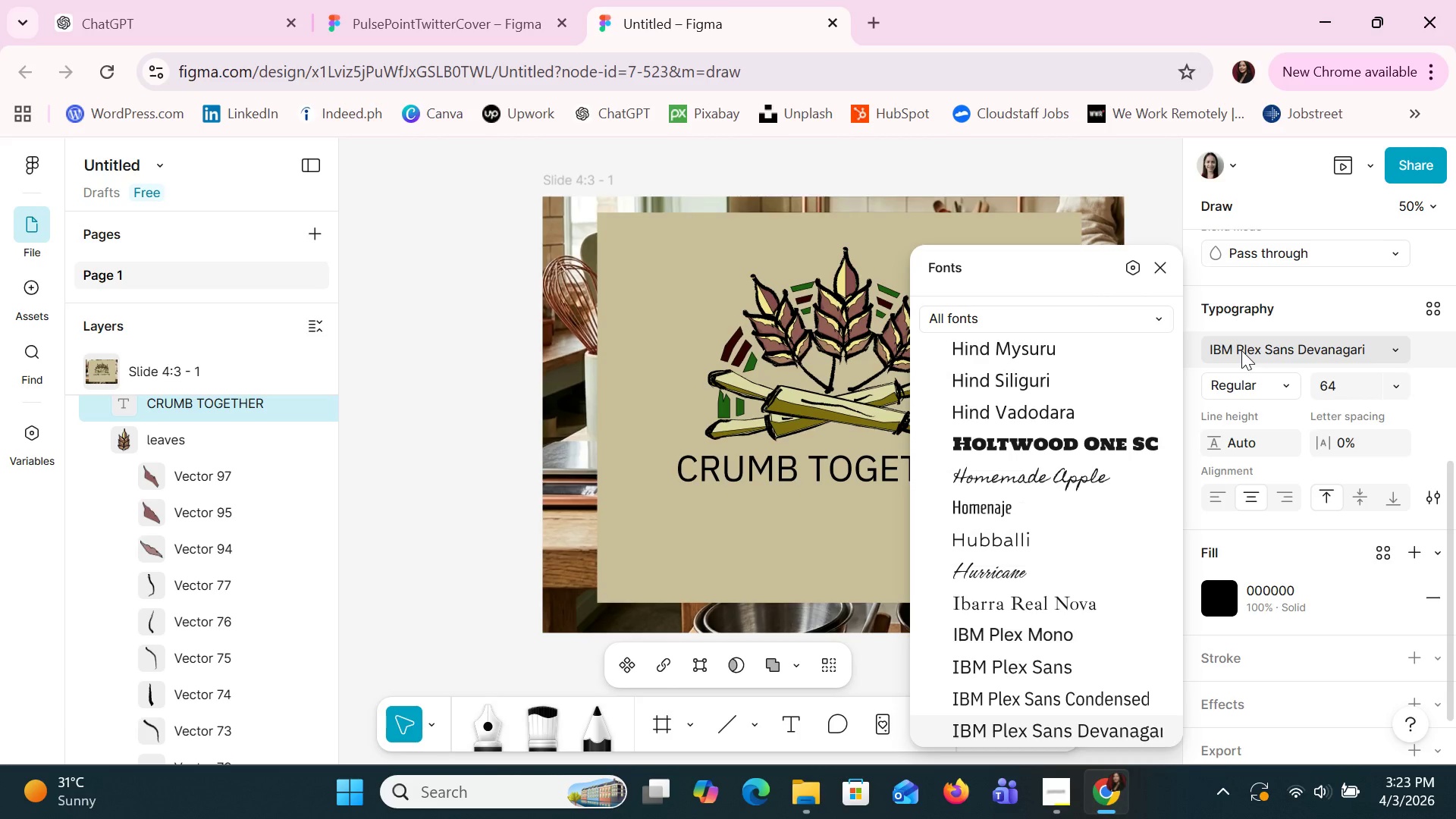 
key(ArrowDown)
 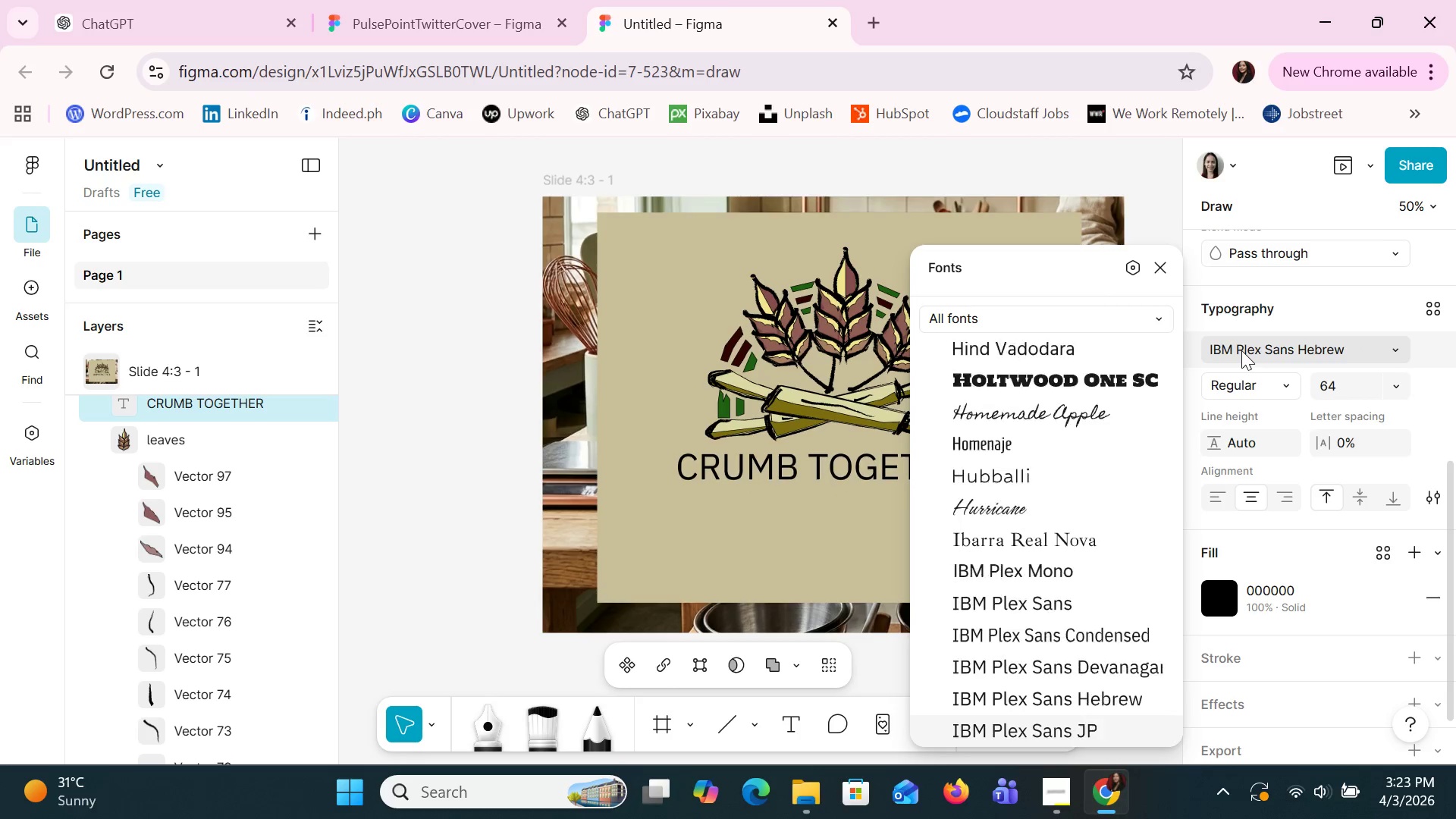 
key(ArrowDown)
 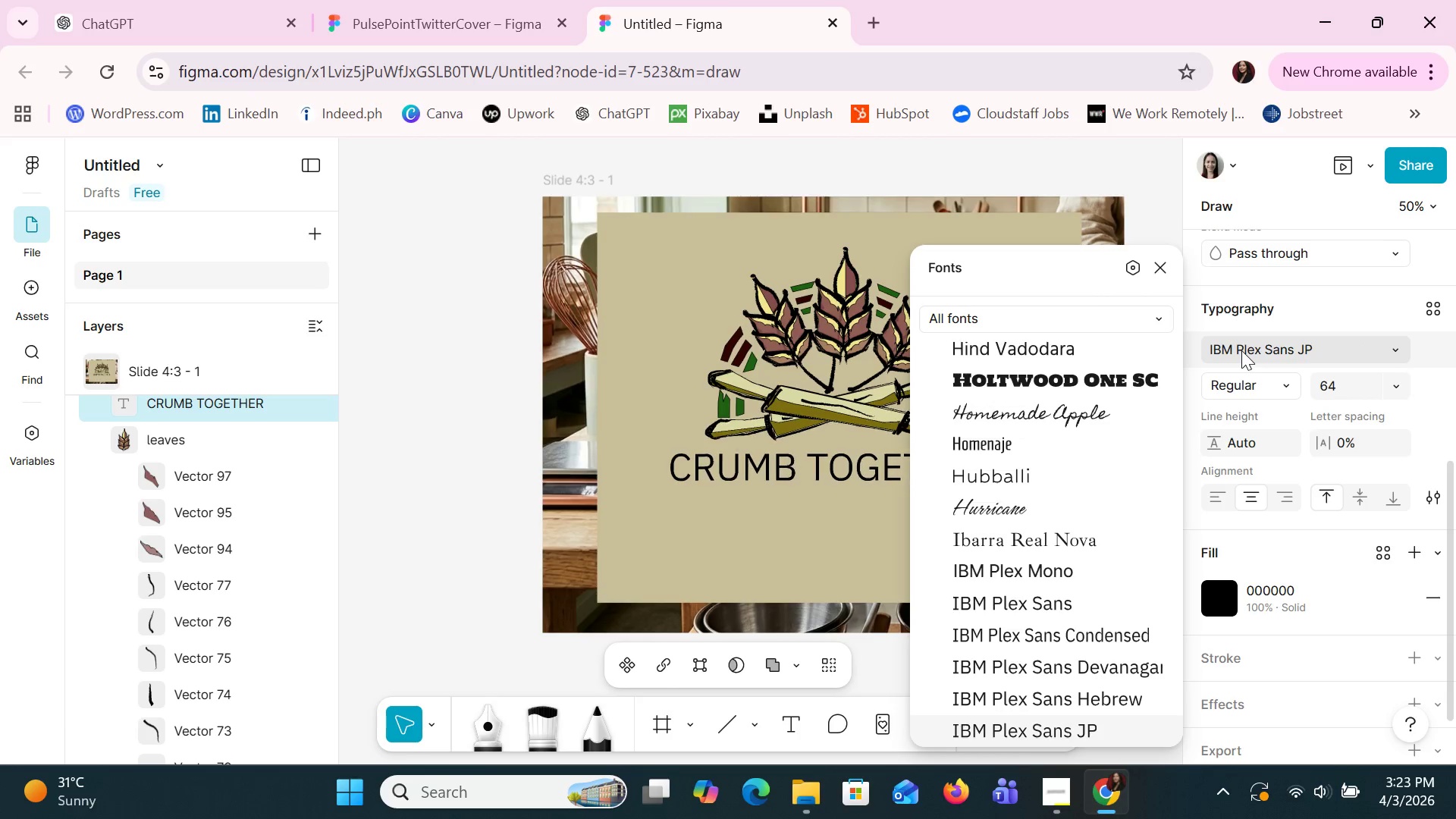 
key(ArrowDown)
 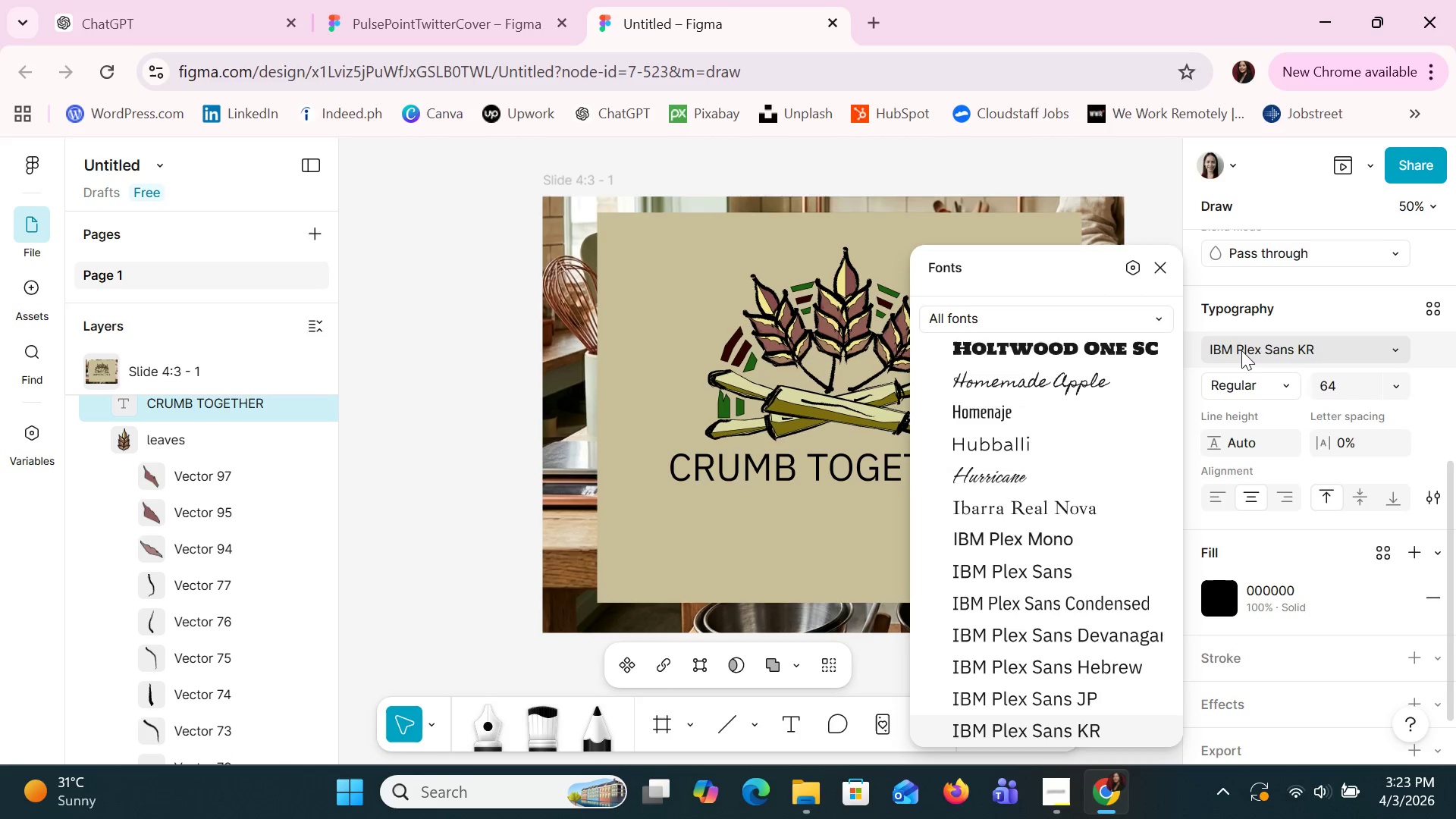 
key(ArrowDown)
 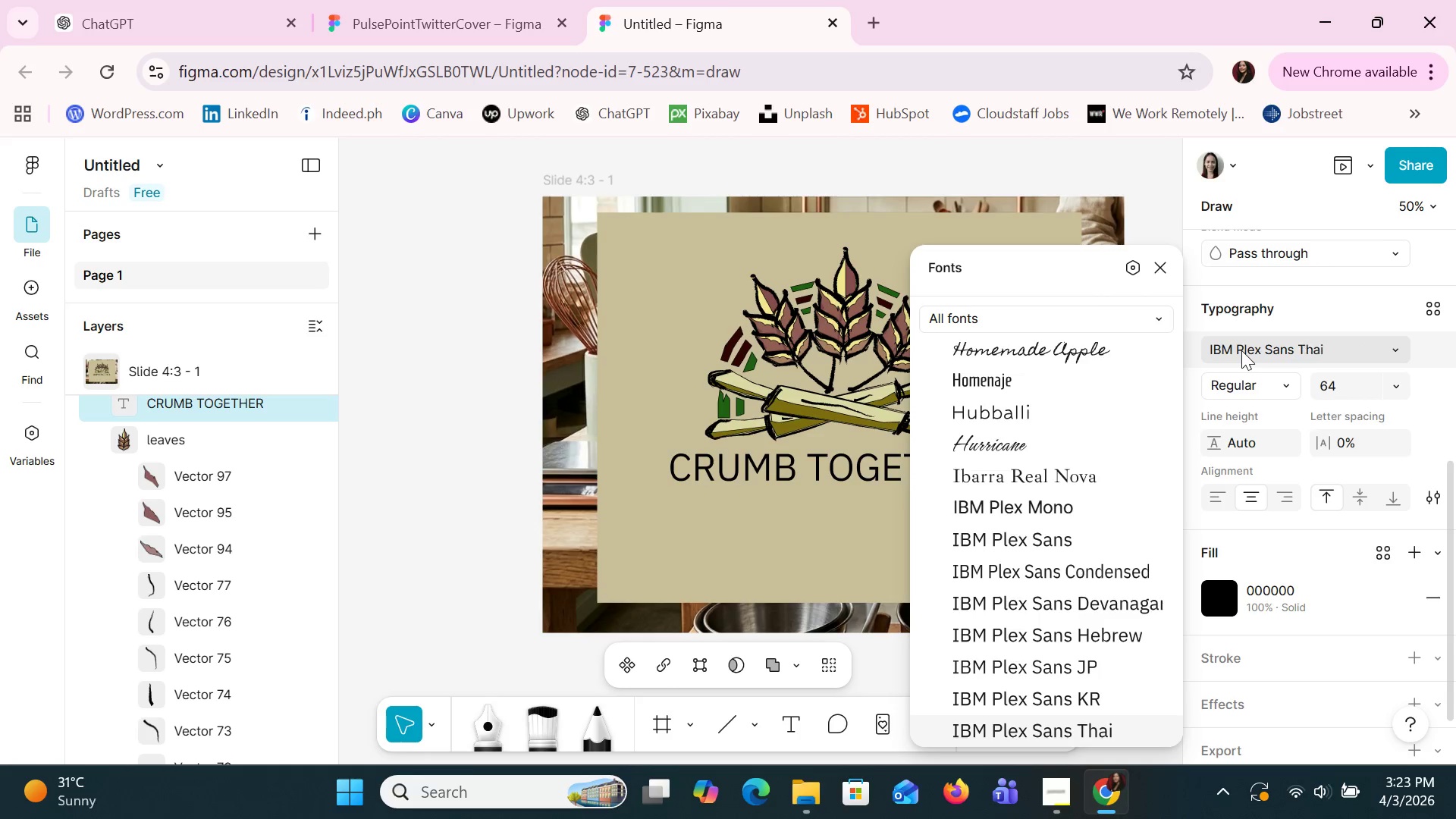 
key(ArrowDown)
 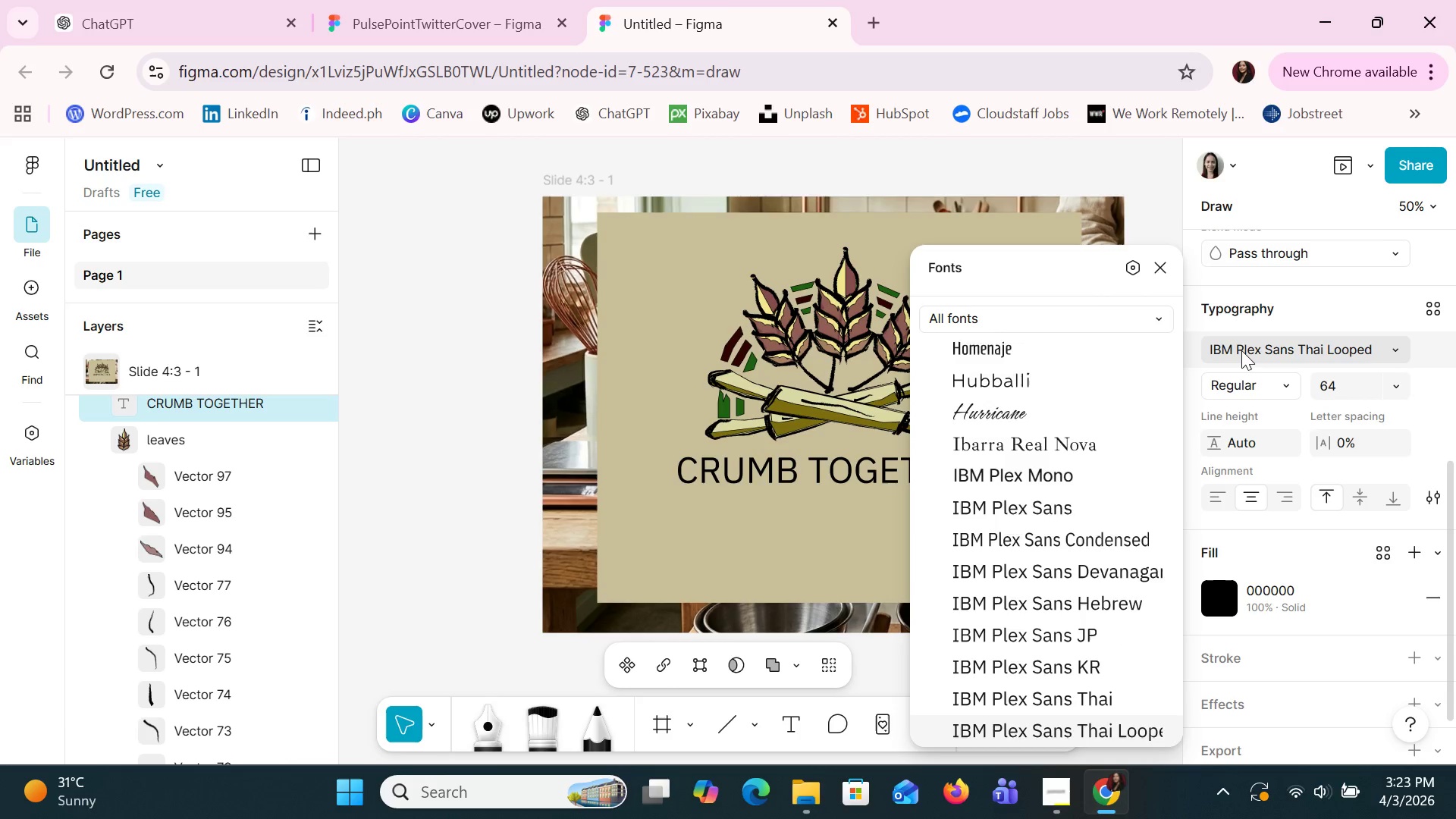 
key(ArrowDown)
 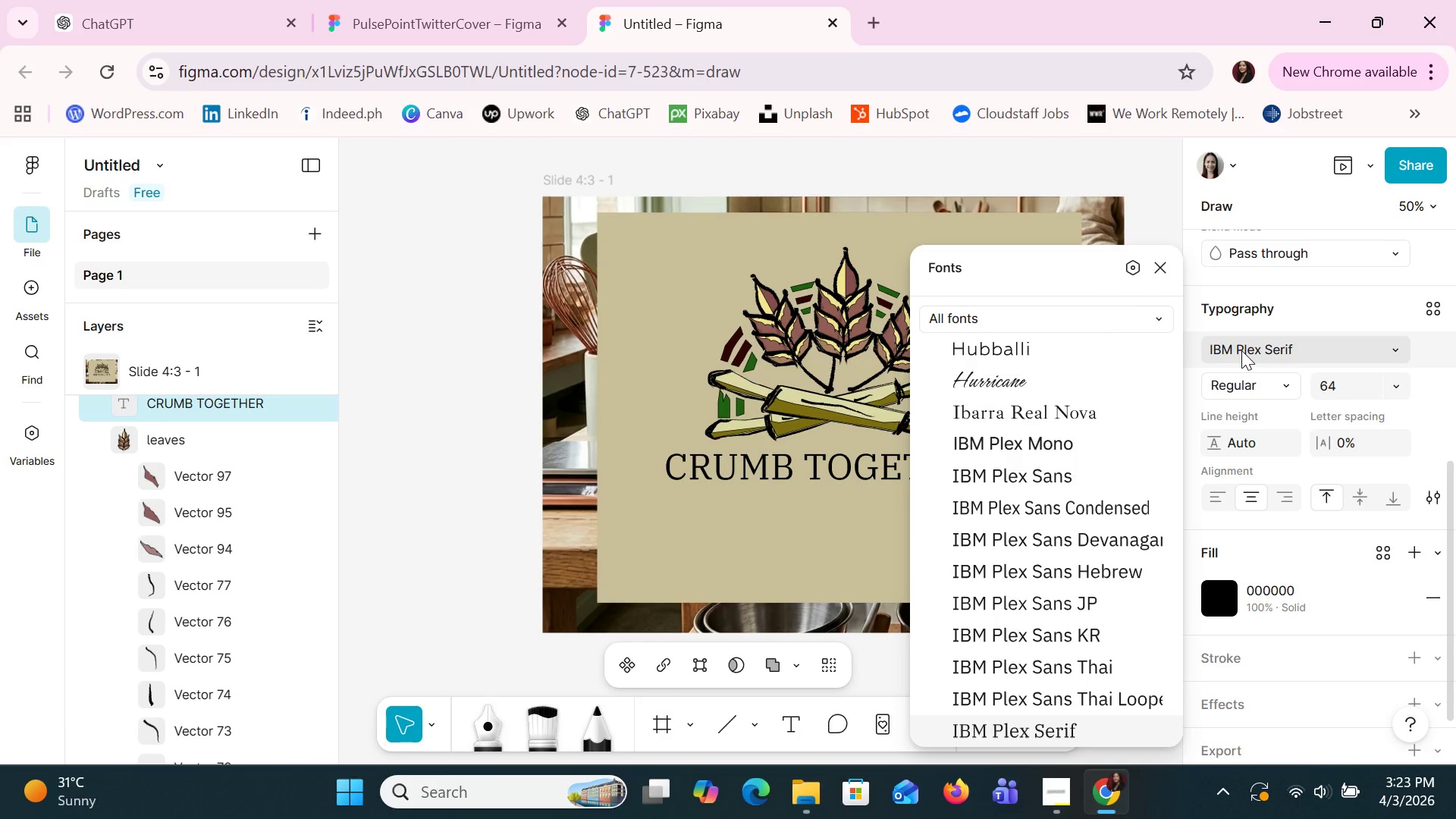 
key(ArrowDown)
 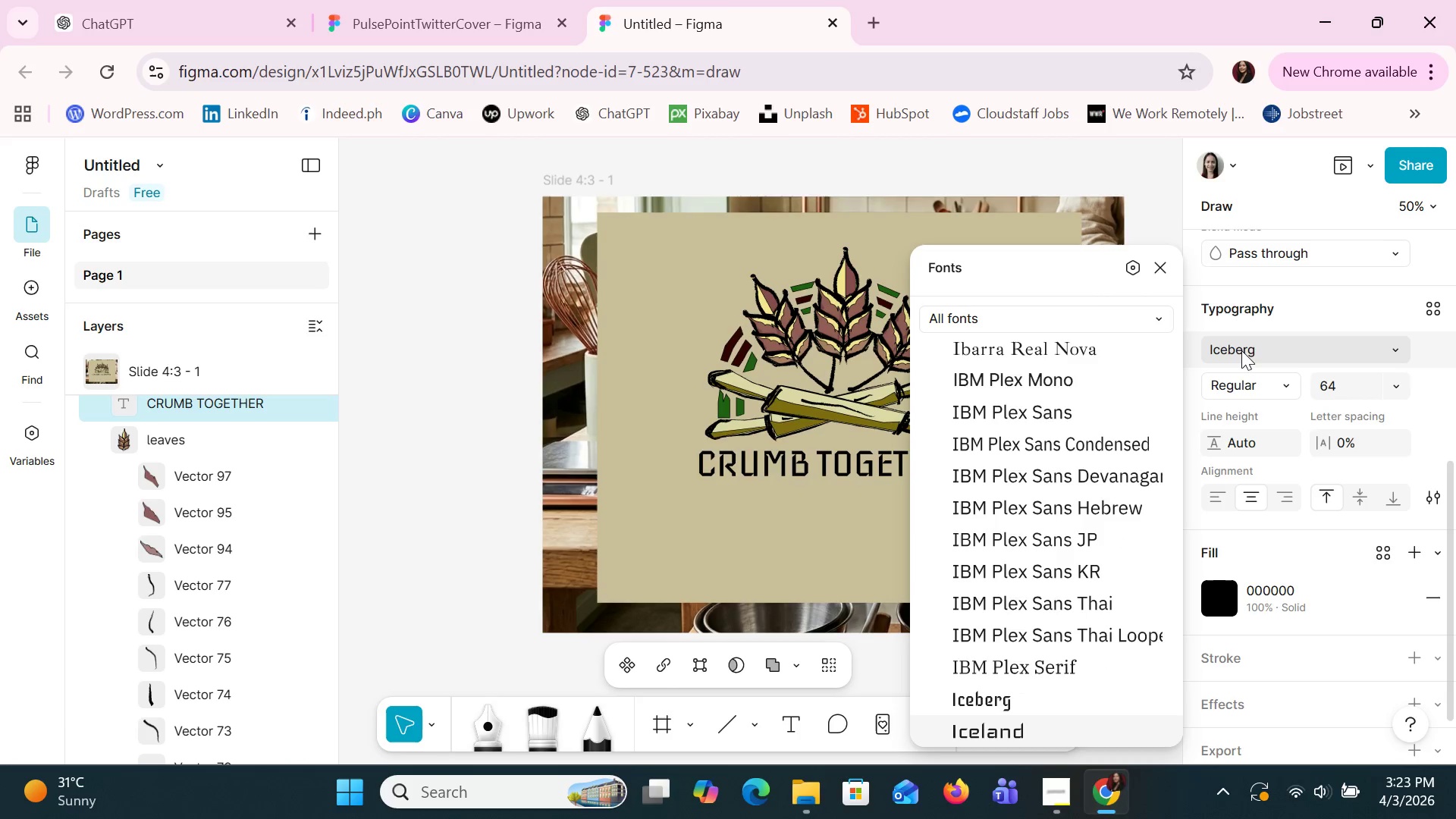 
key(ArrowDown)
 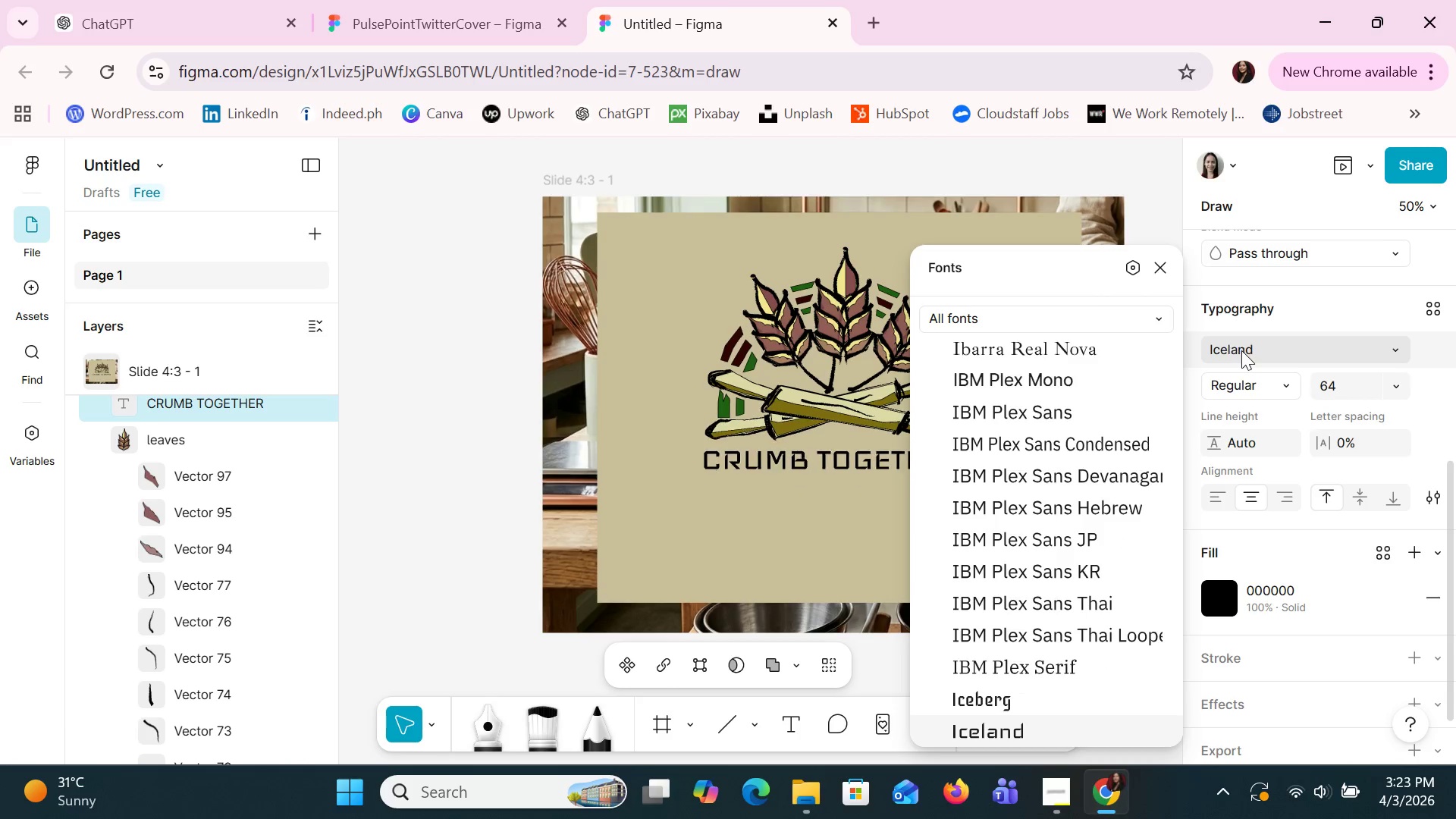 
key(ArrowDown)
 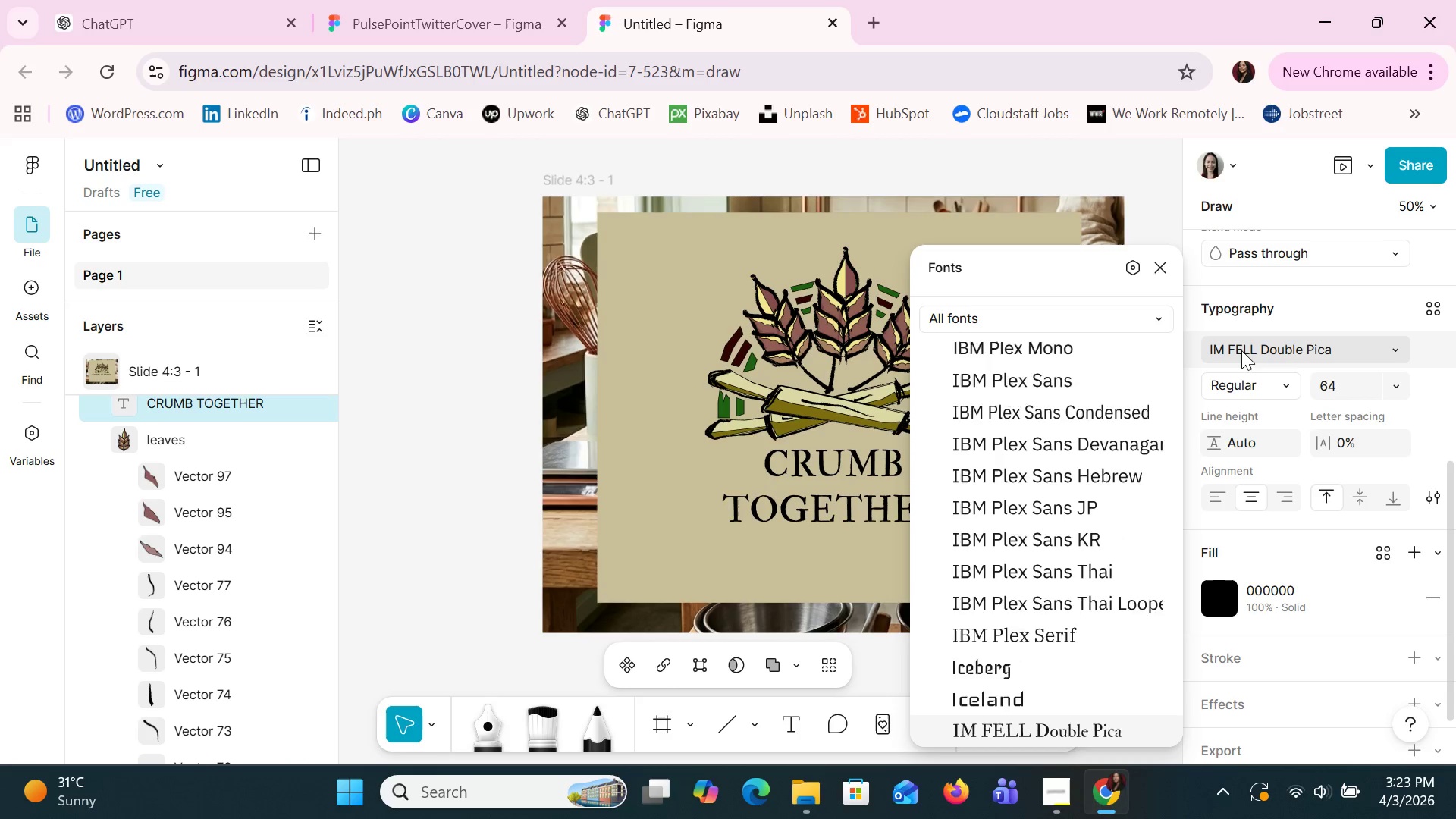 
key(ArrowDown)
 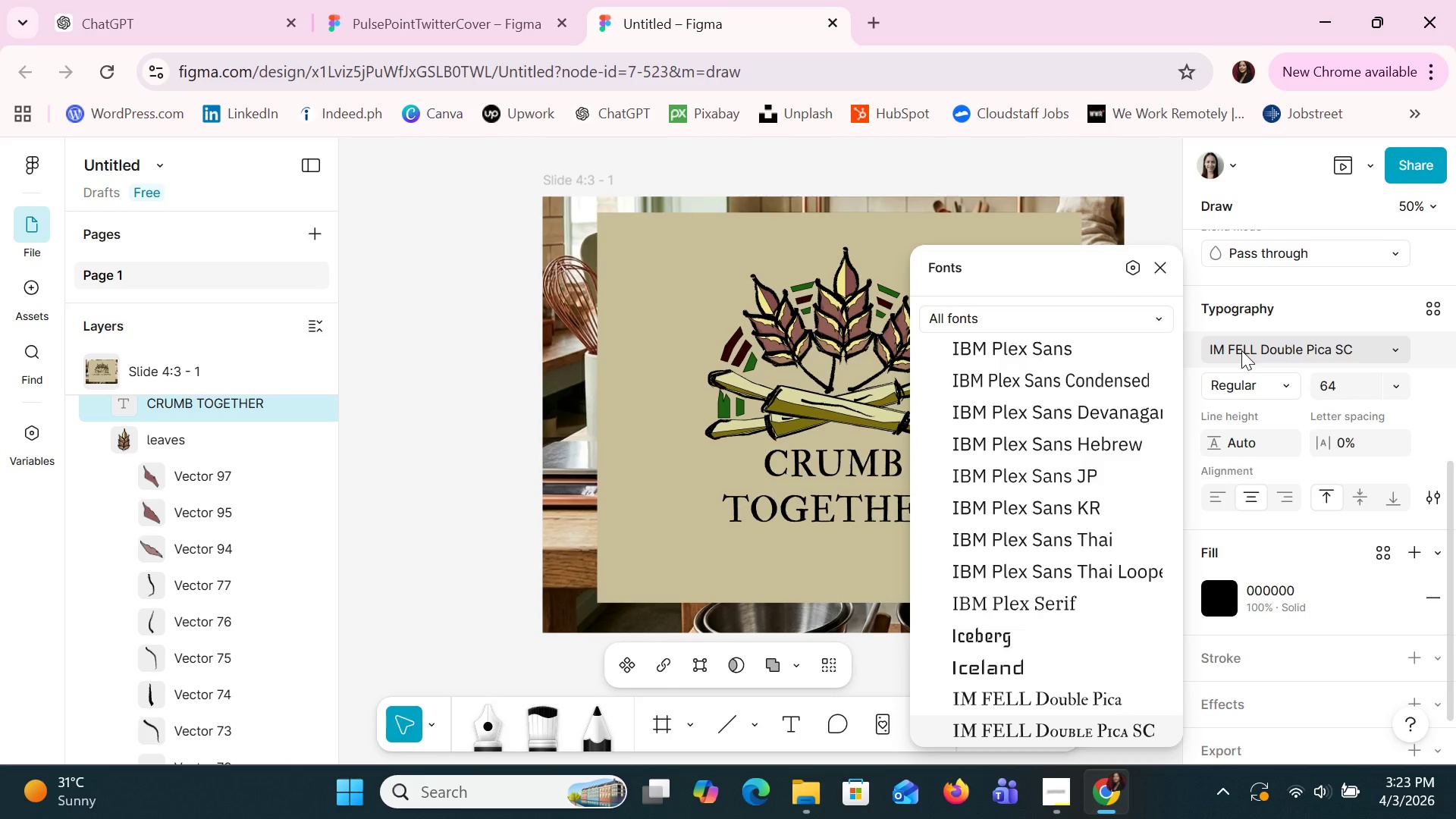 
key(ArrowDown)
 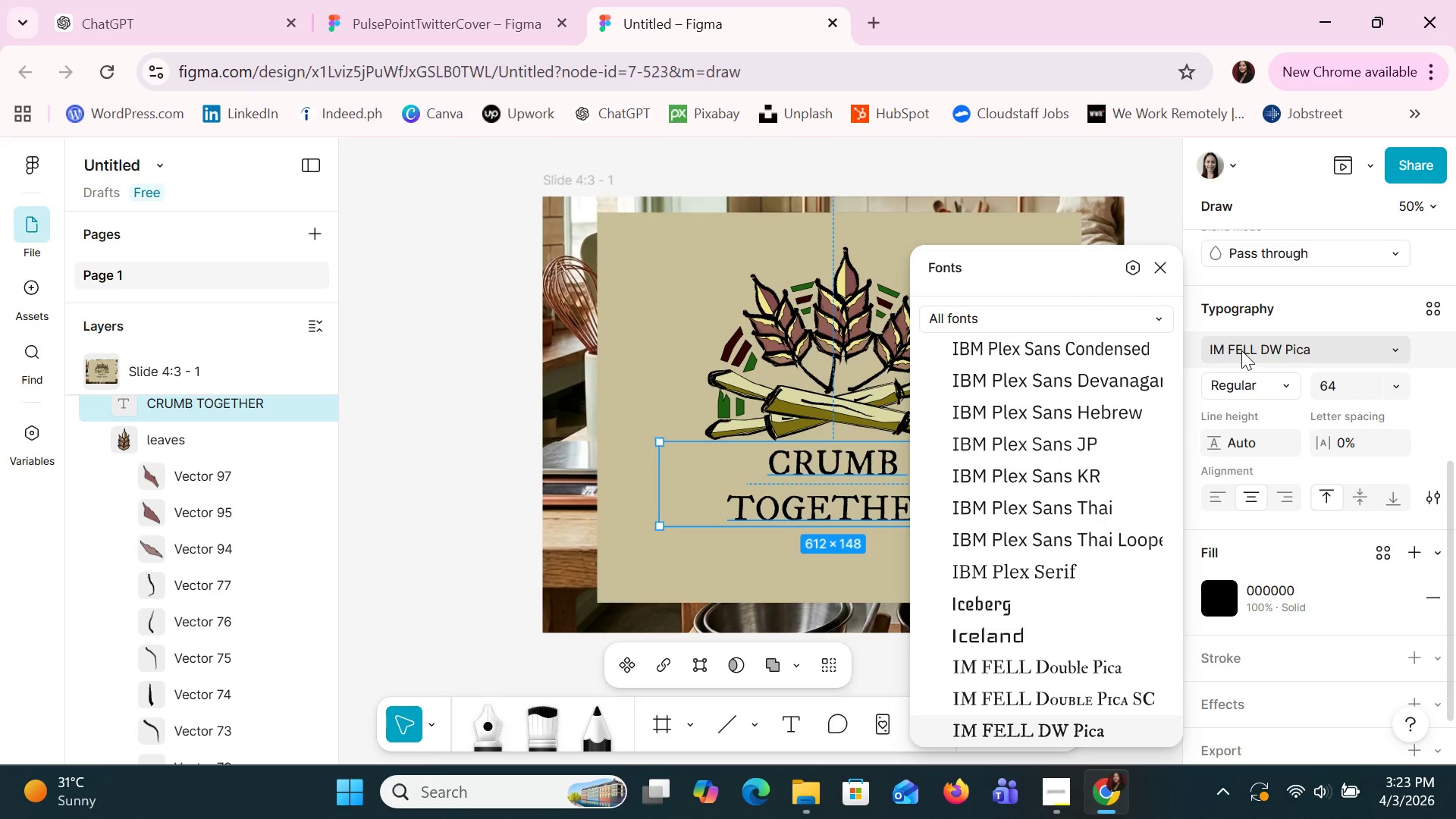 
wait(26.66)
 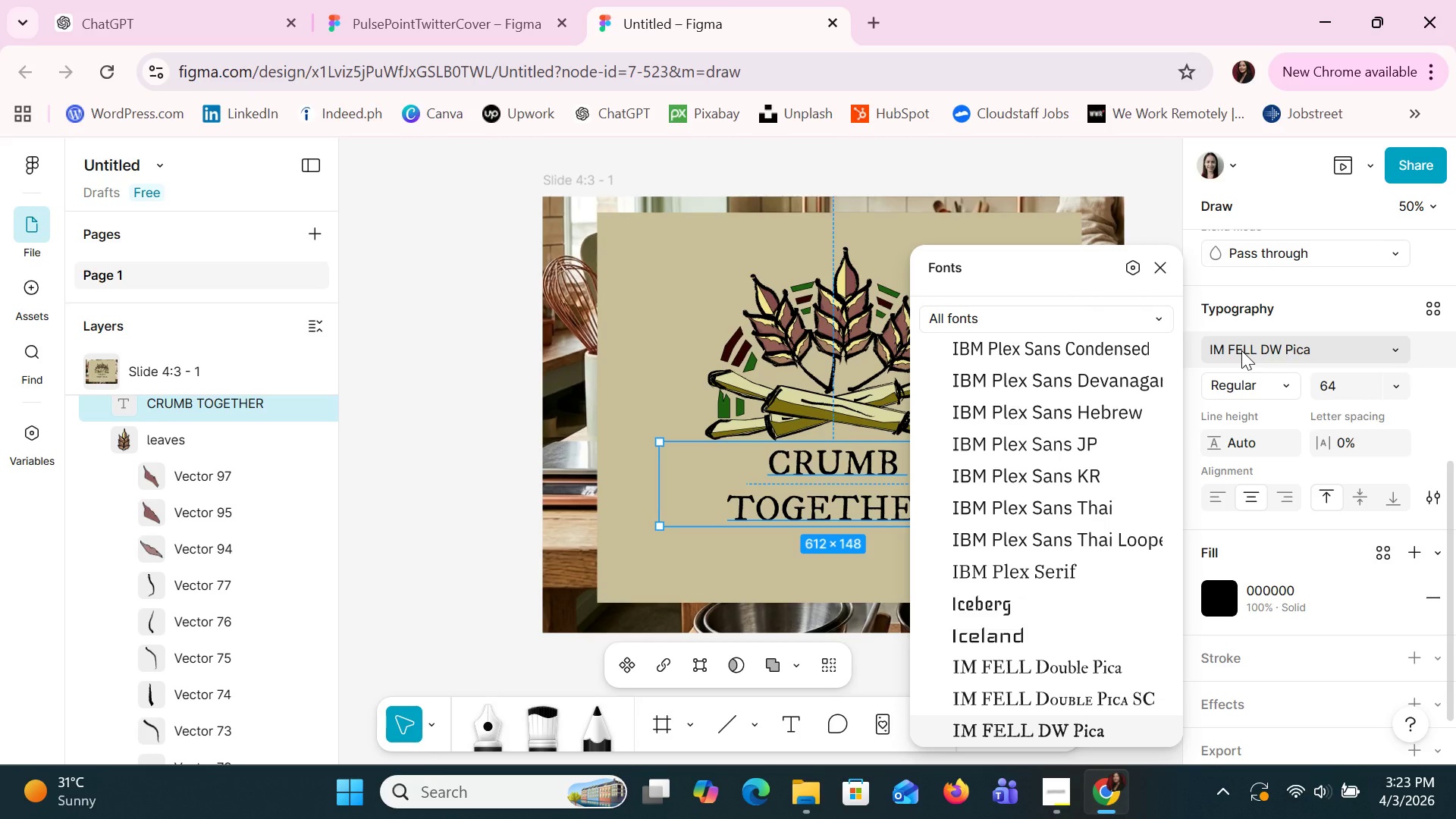 
key(ArrowDown)
 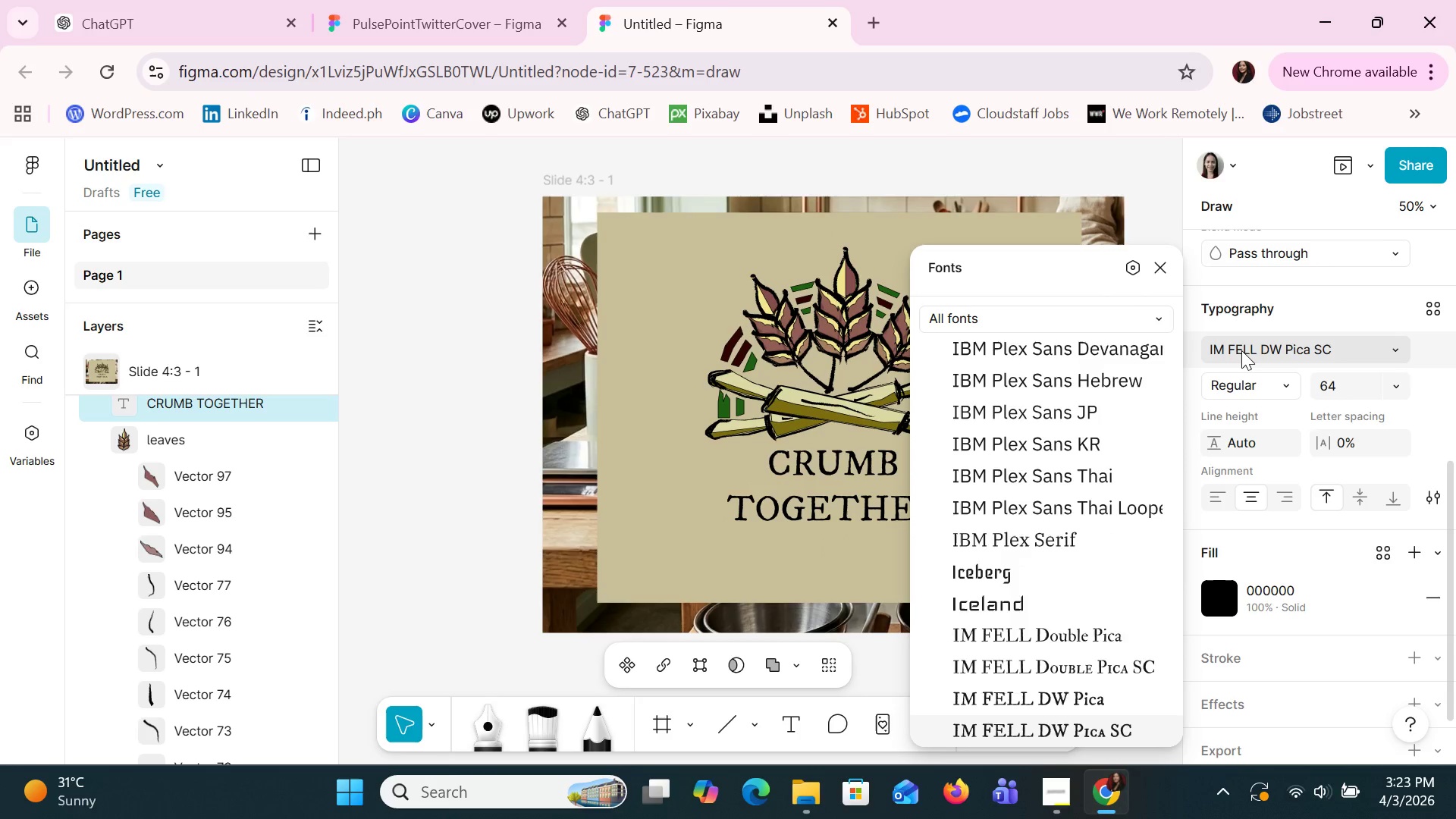 
key(ArrowDown)
 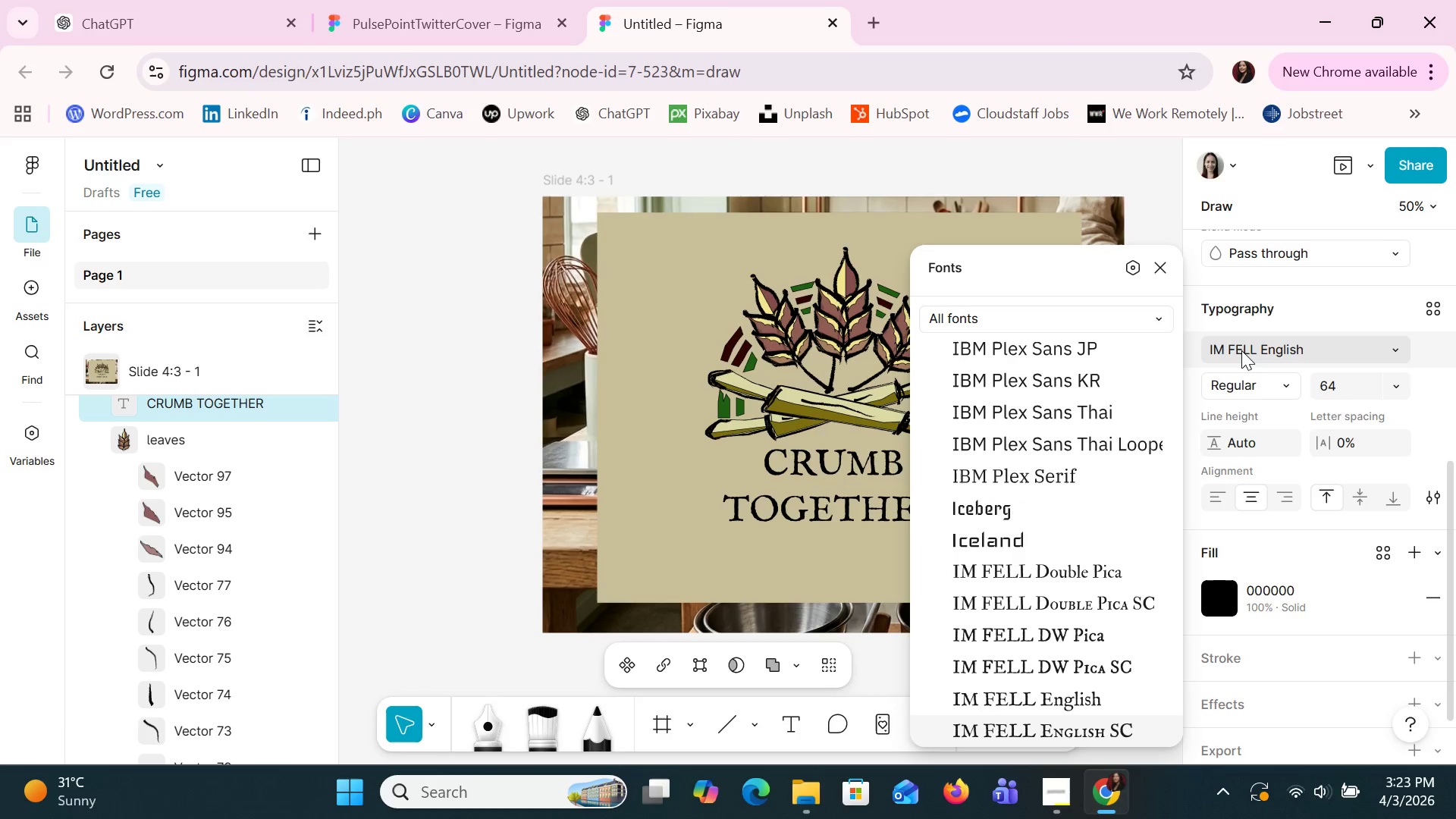 
key(ArrowDown)
 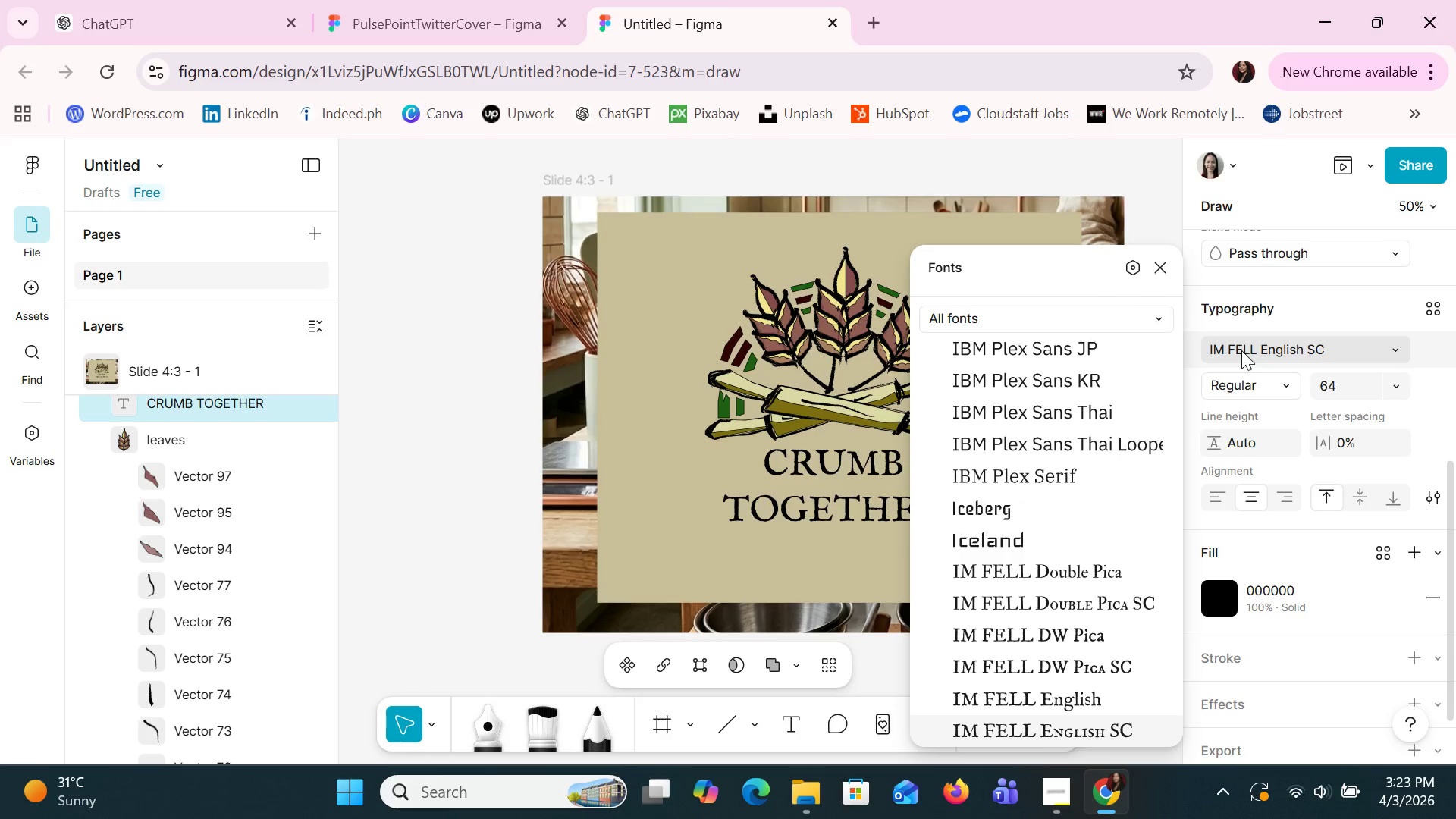 
key(ArrowDown)
 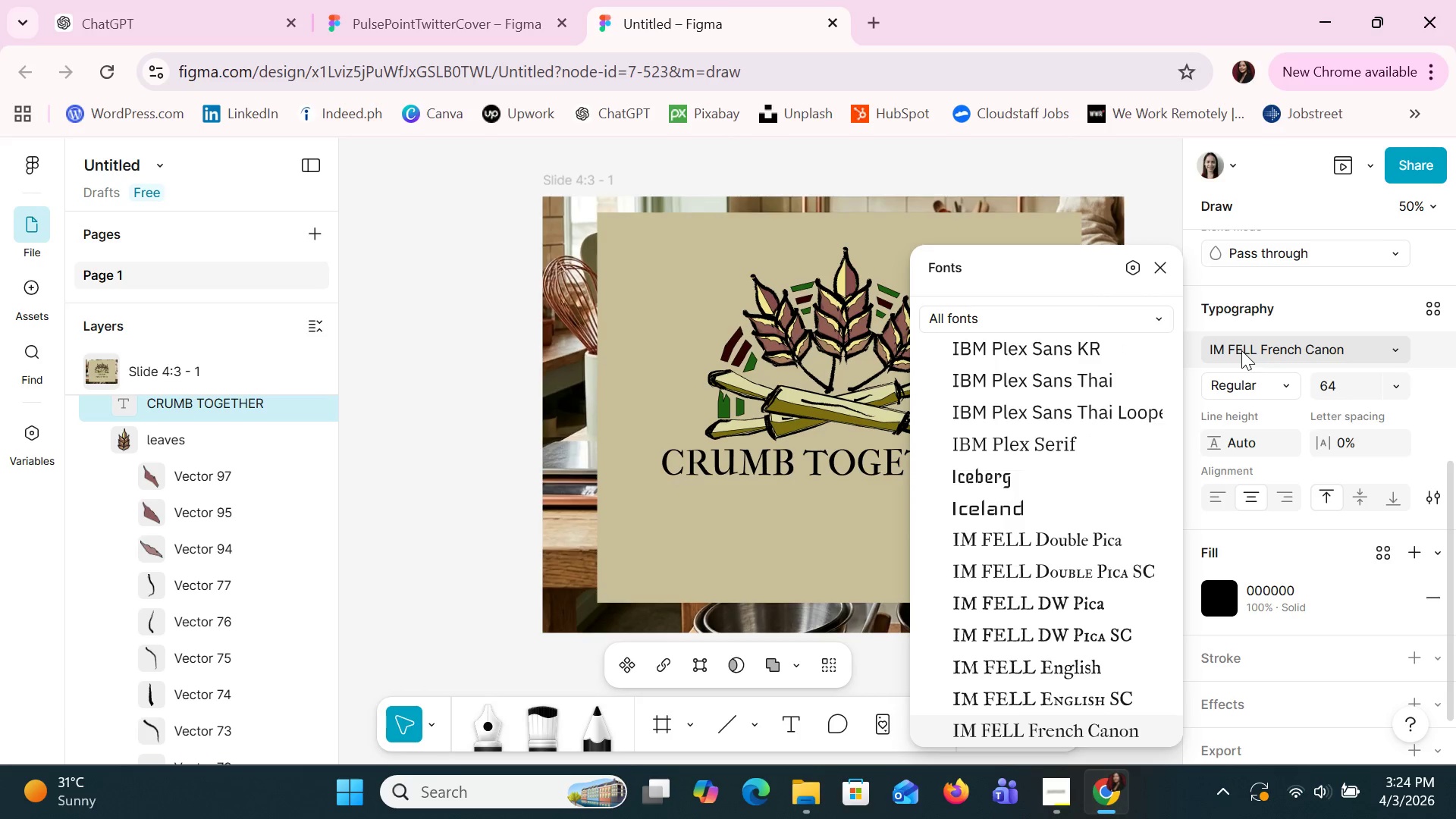 
key(ArrowDown)
 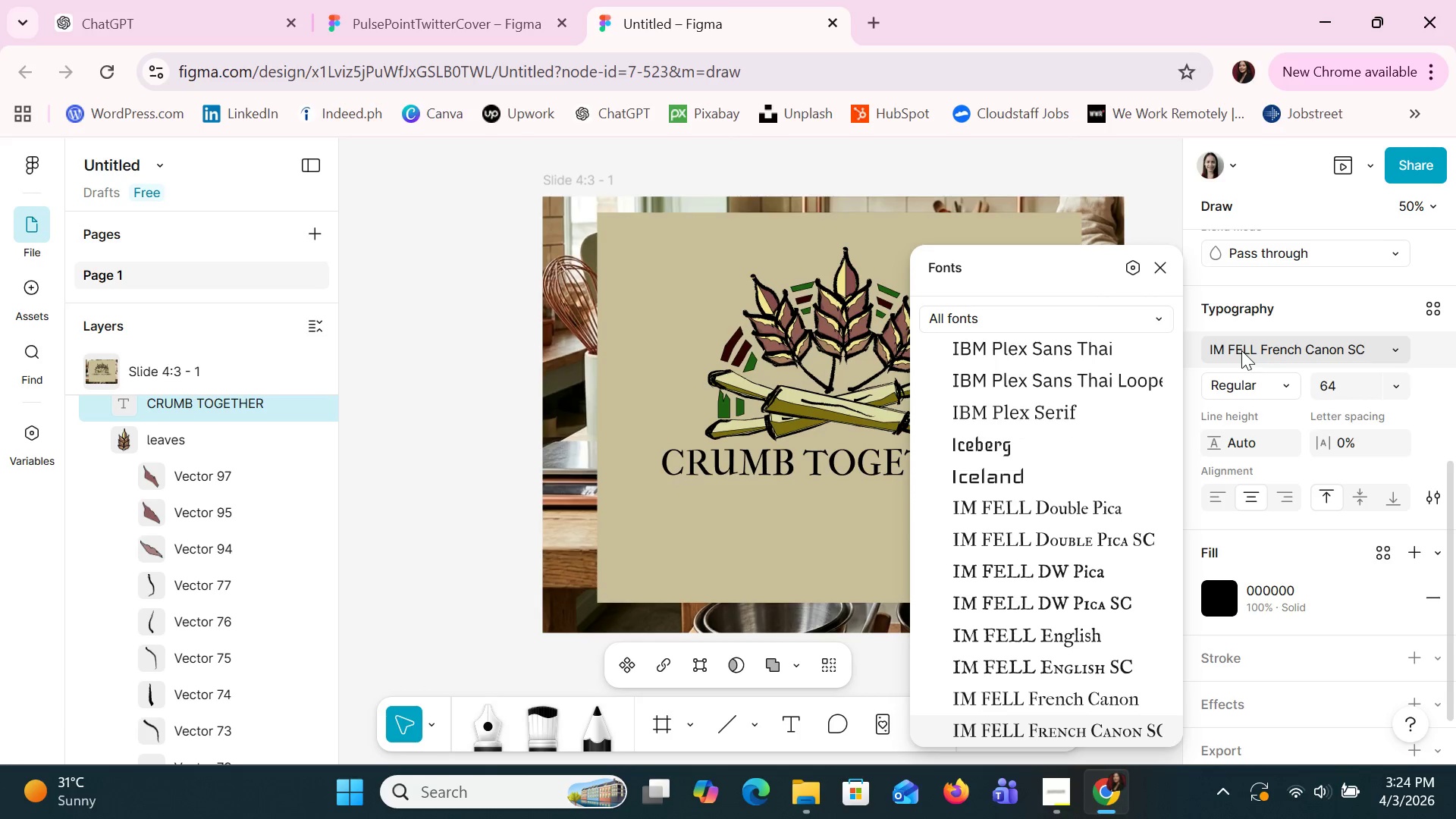 
key(ArrowDown)
 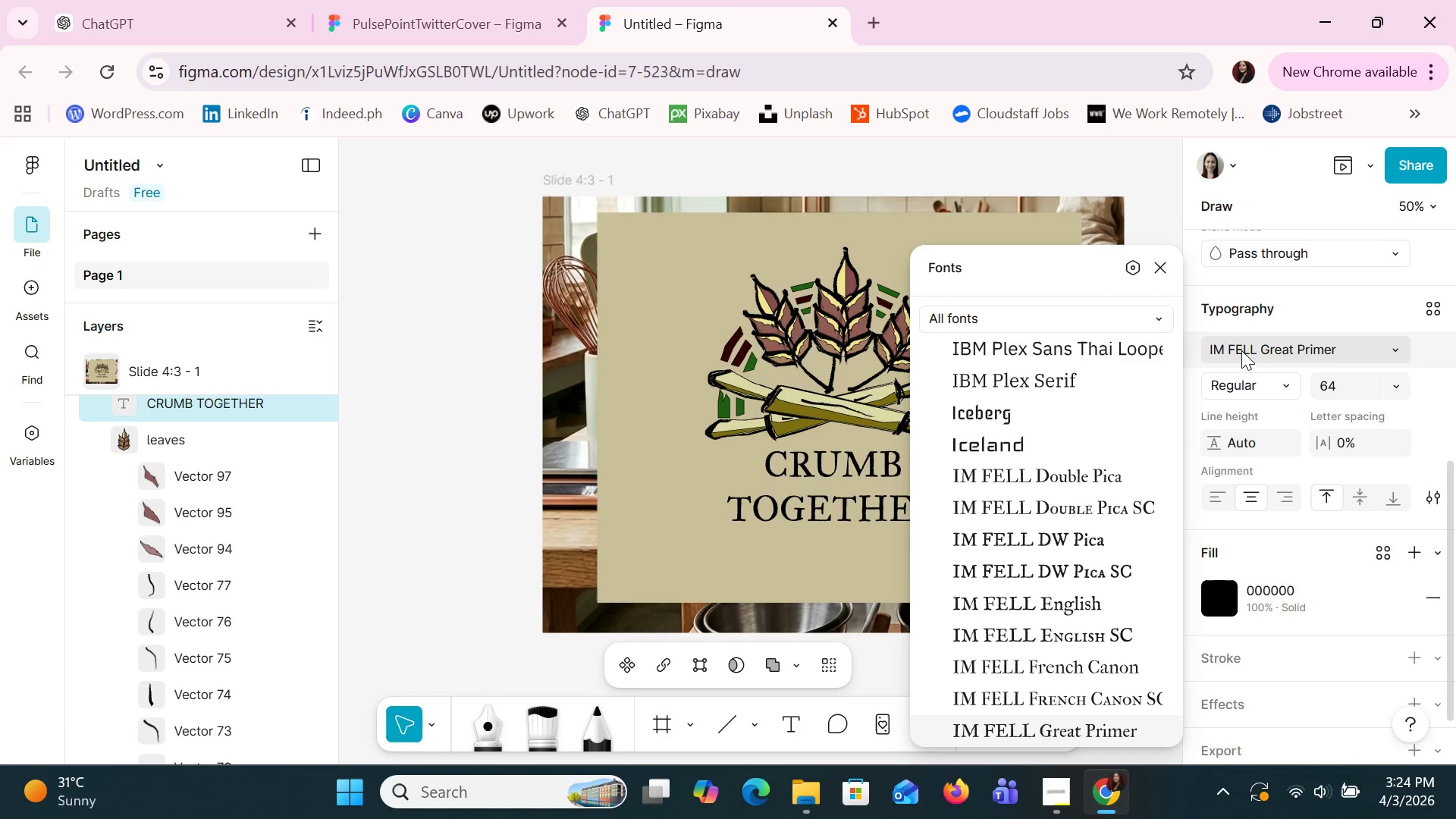 
key(ArrowDown)
 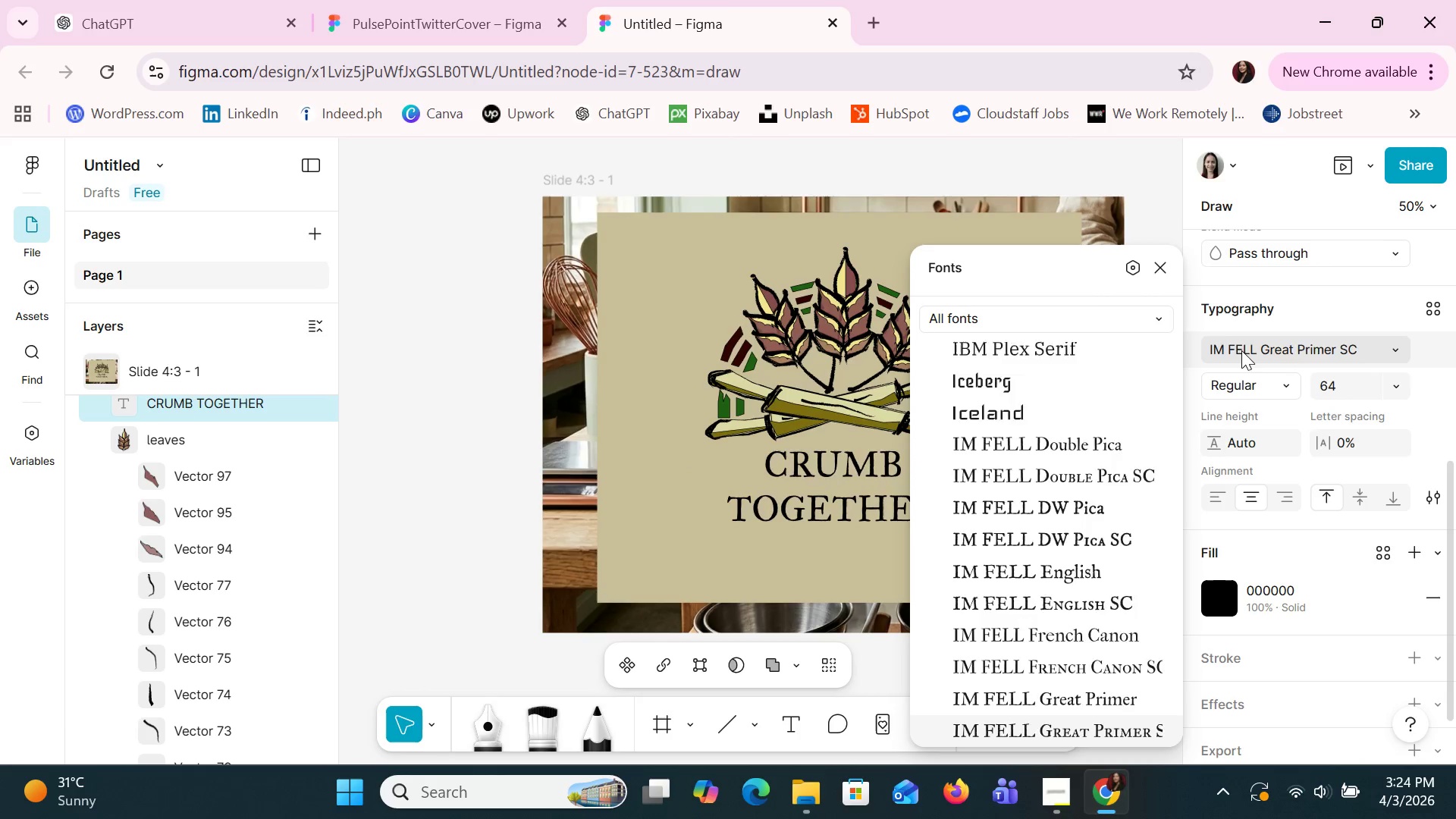 
key(ArrowDown)
 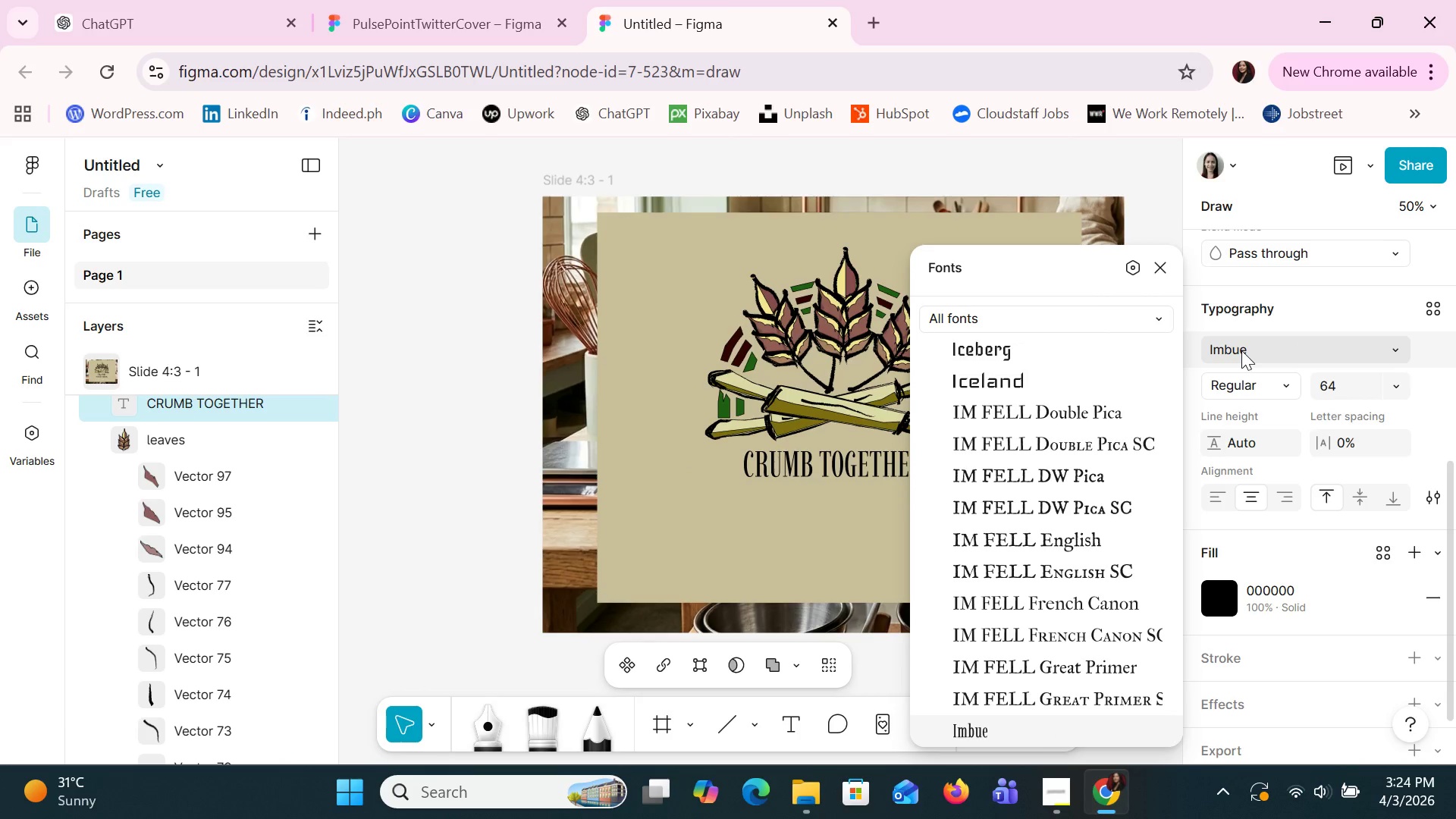 
key(ArrowDown)
 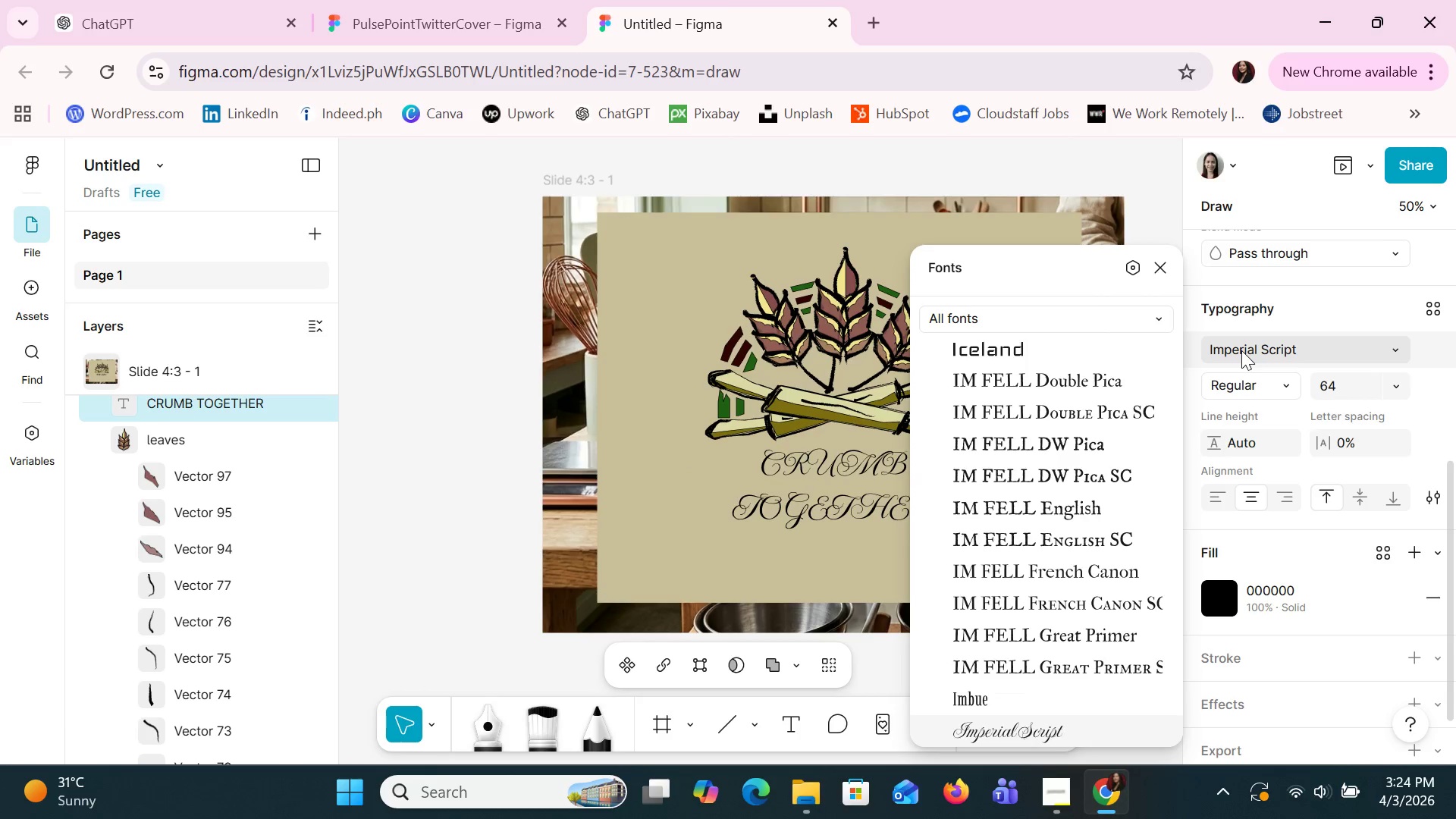 
key(ArrowDown)
 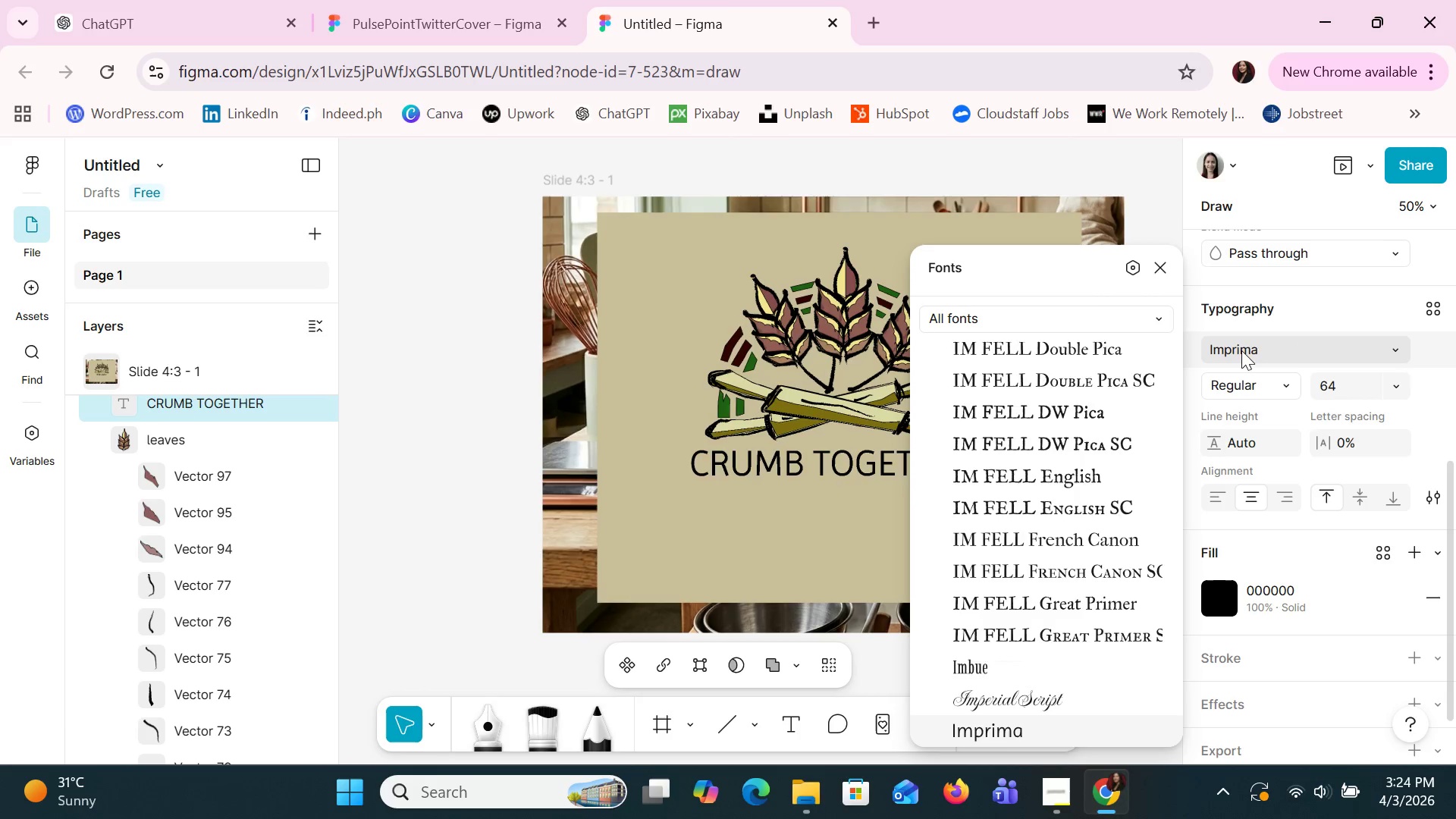 
key(ArrowDown)
 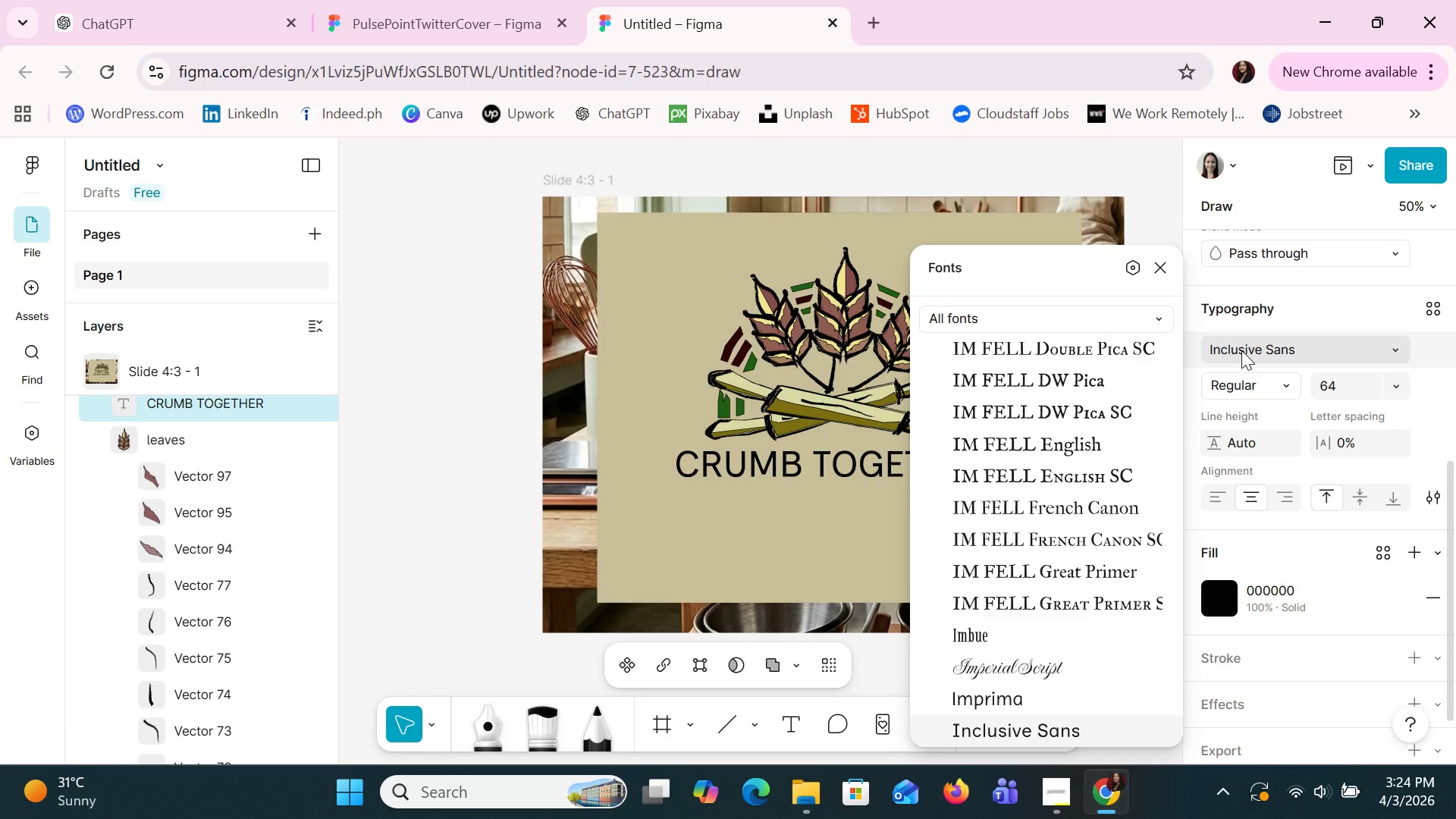 
key(ArrowDown)
 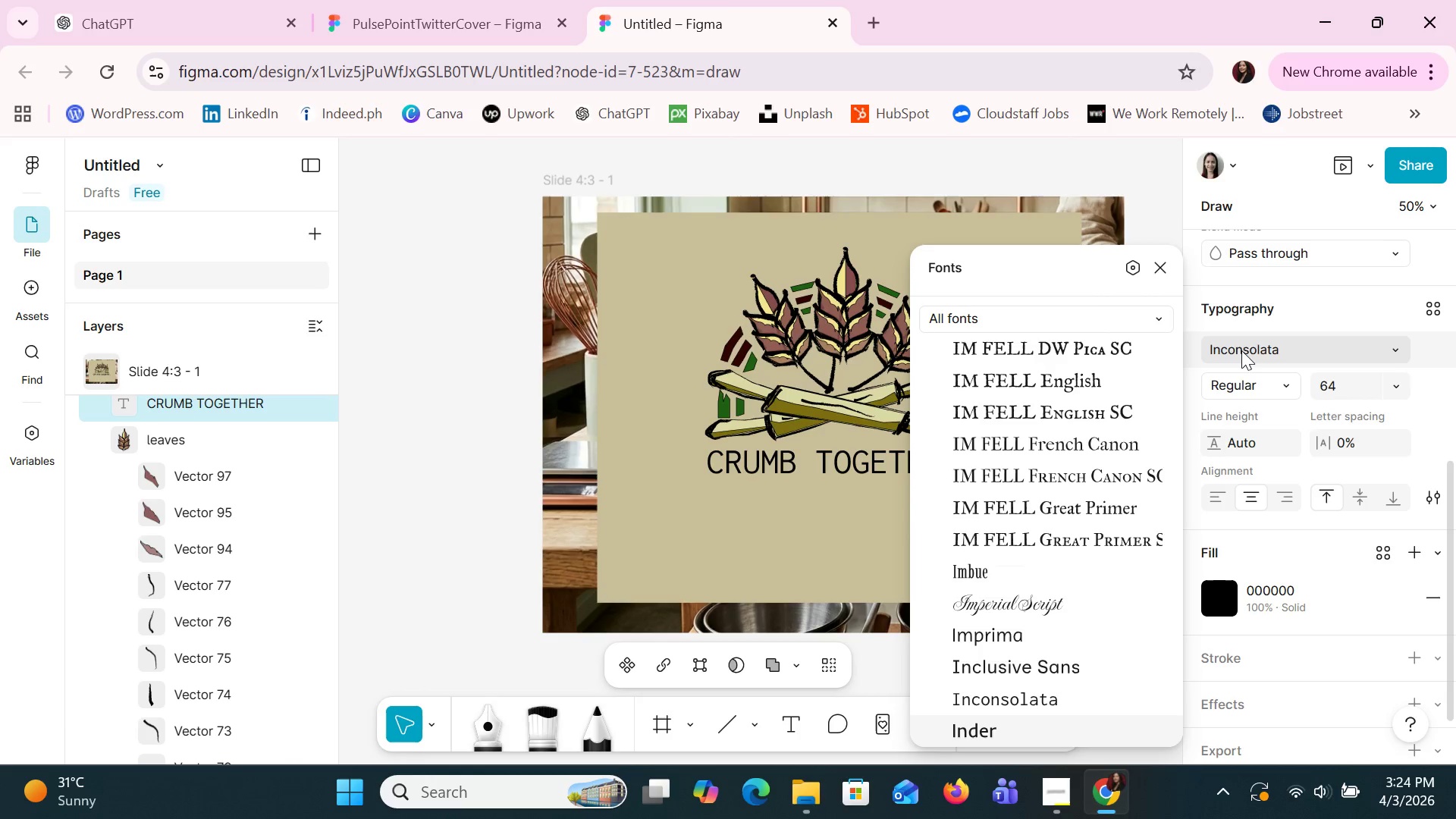 
key(ArrowDown)
 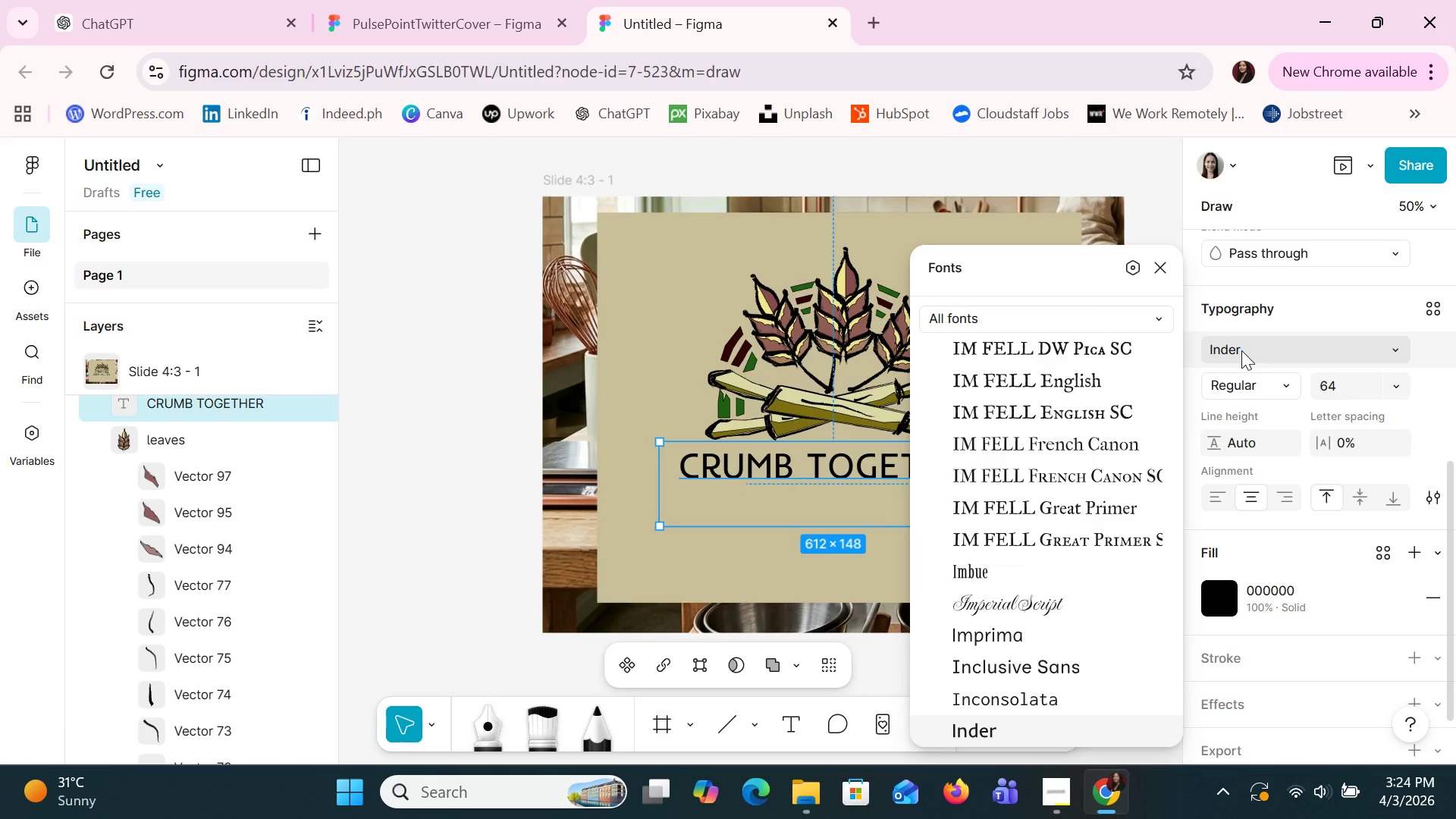 
key(ArrowDown)
 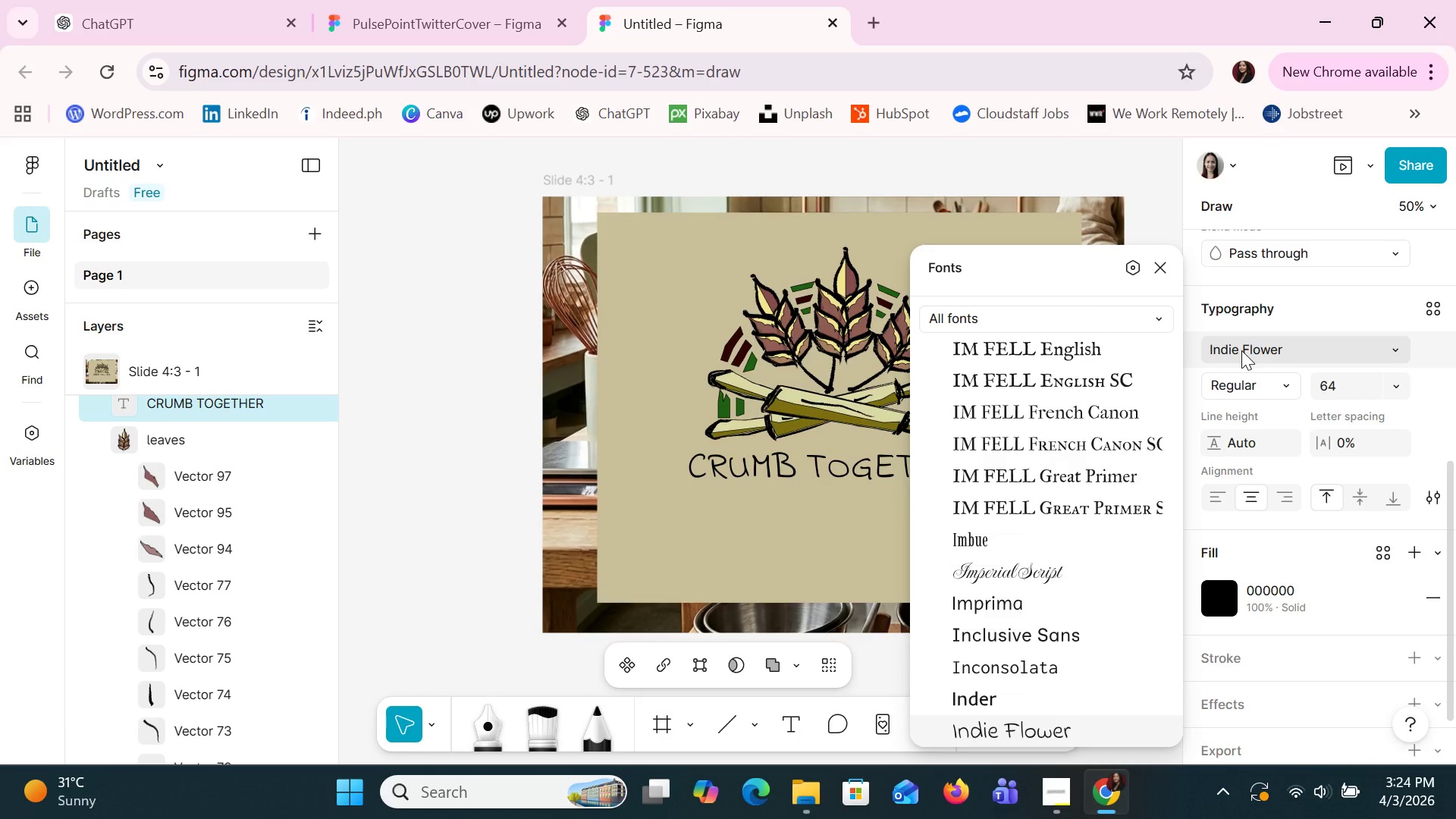 
key(ArrowDown)
 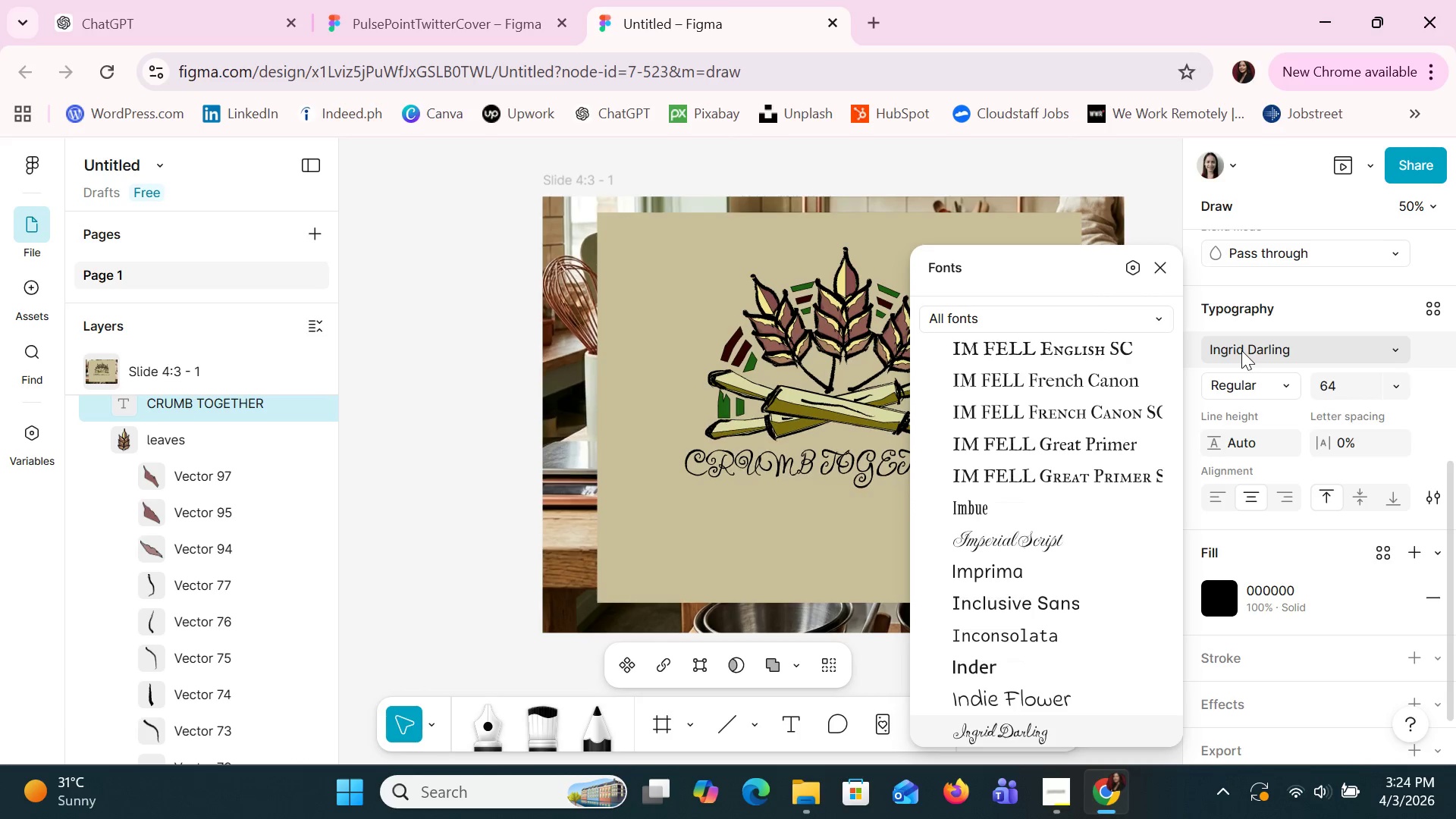 
key(ArrowDown)
 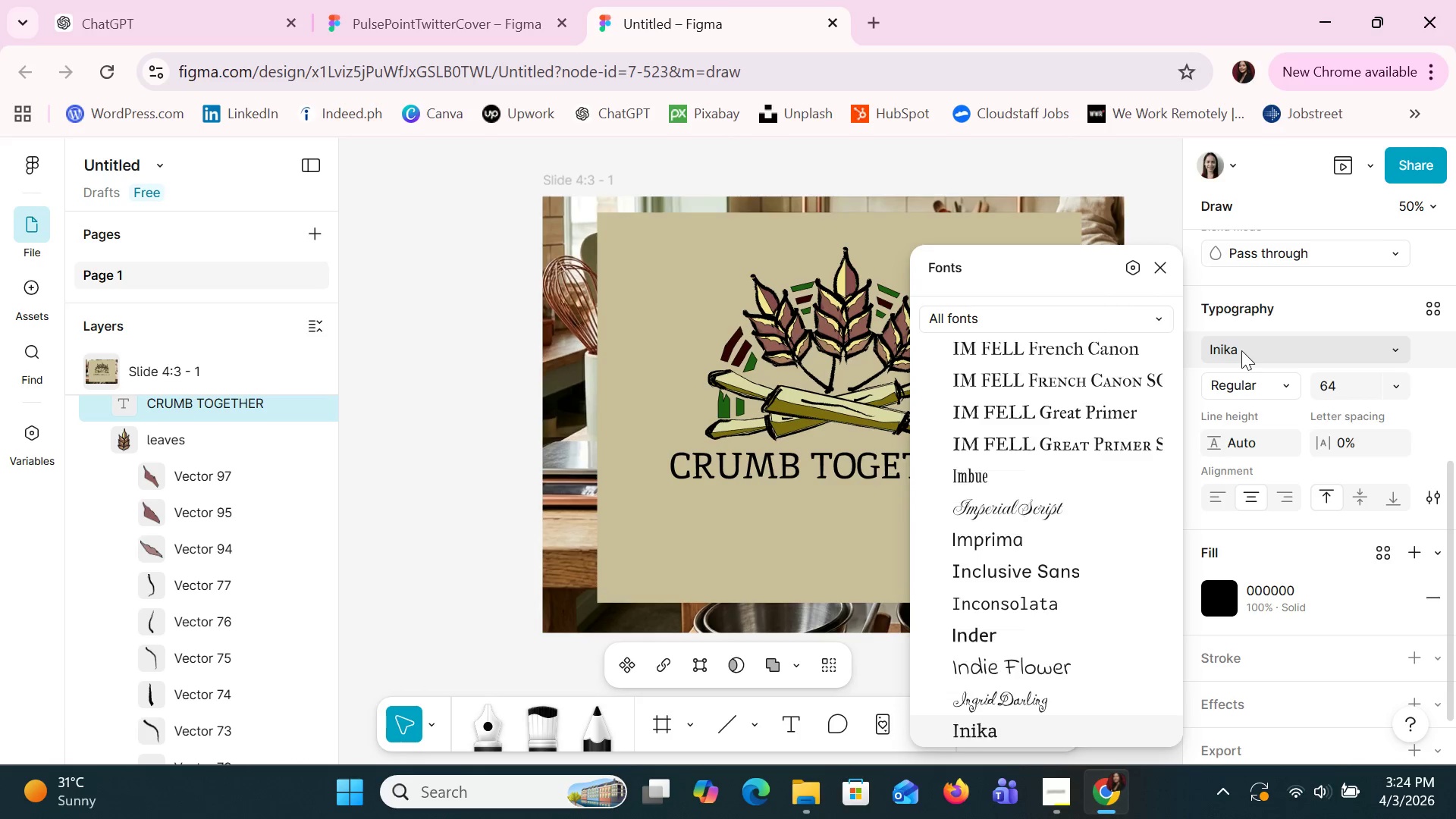 
key(ArrowDown)
 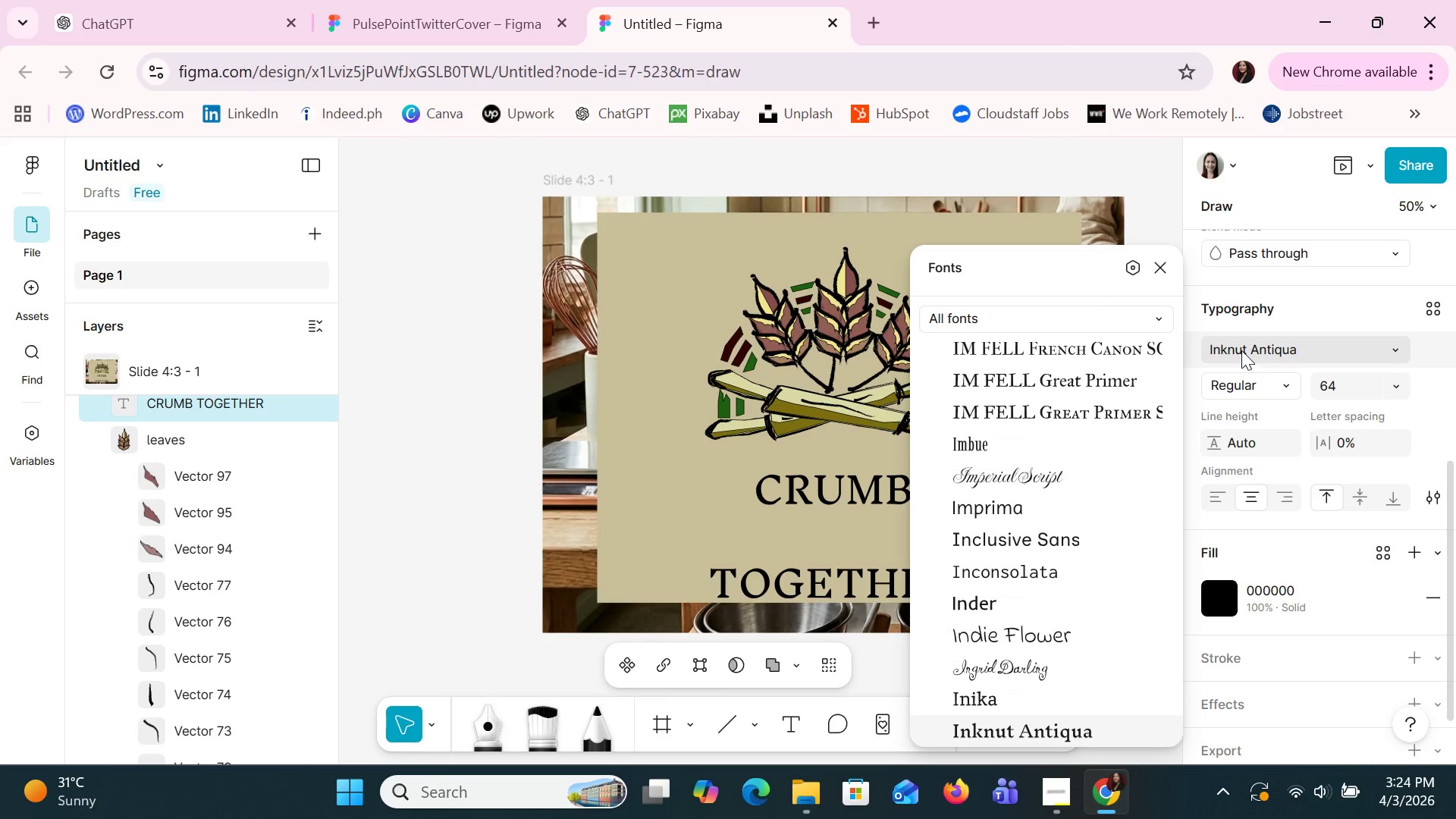 
key(ArrowDown)
 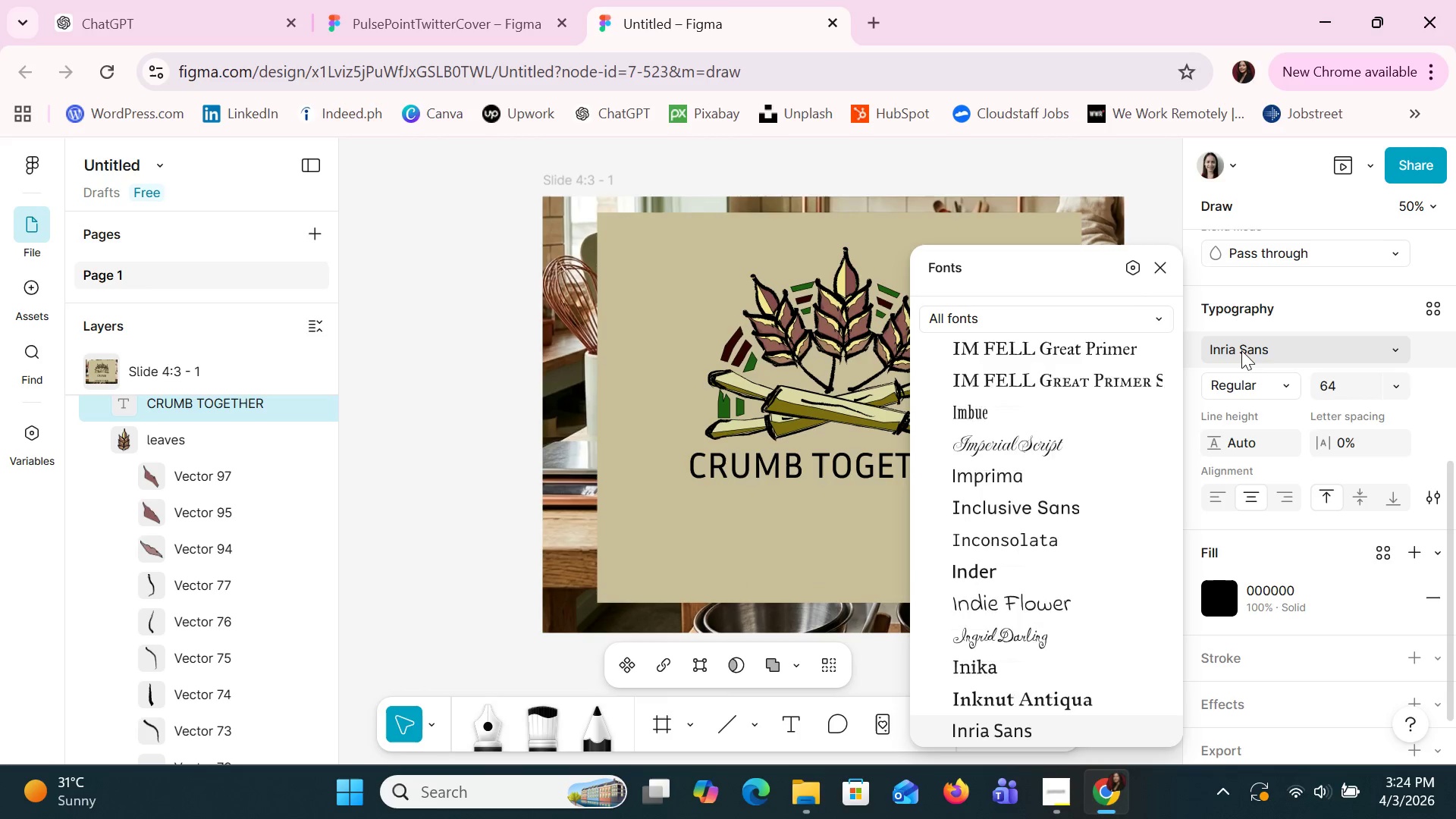 
key(ArrowDown)
 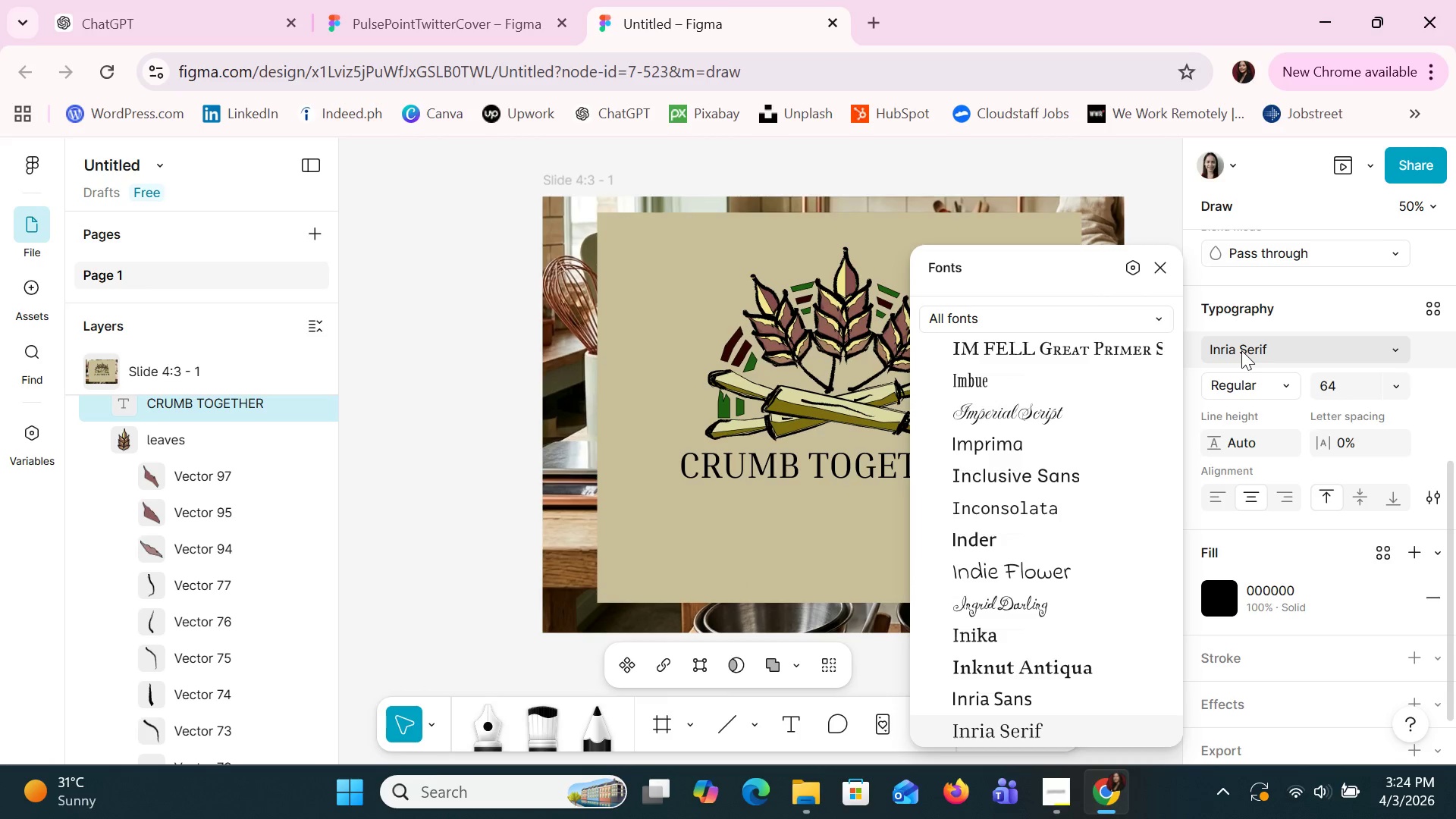 
key(ArrowDown)
 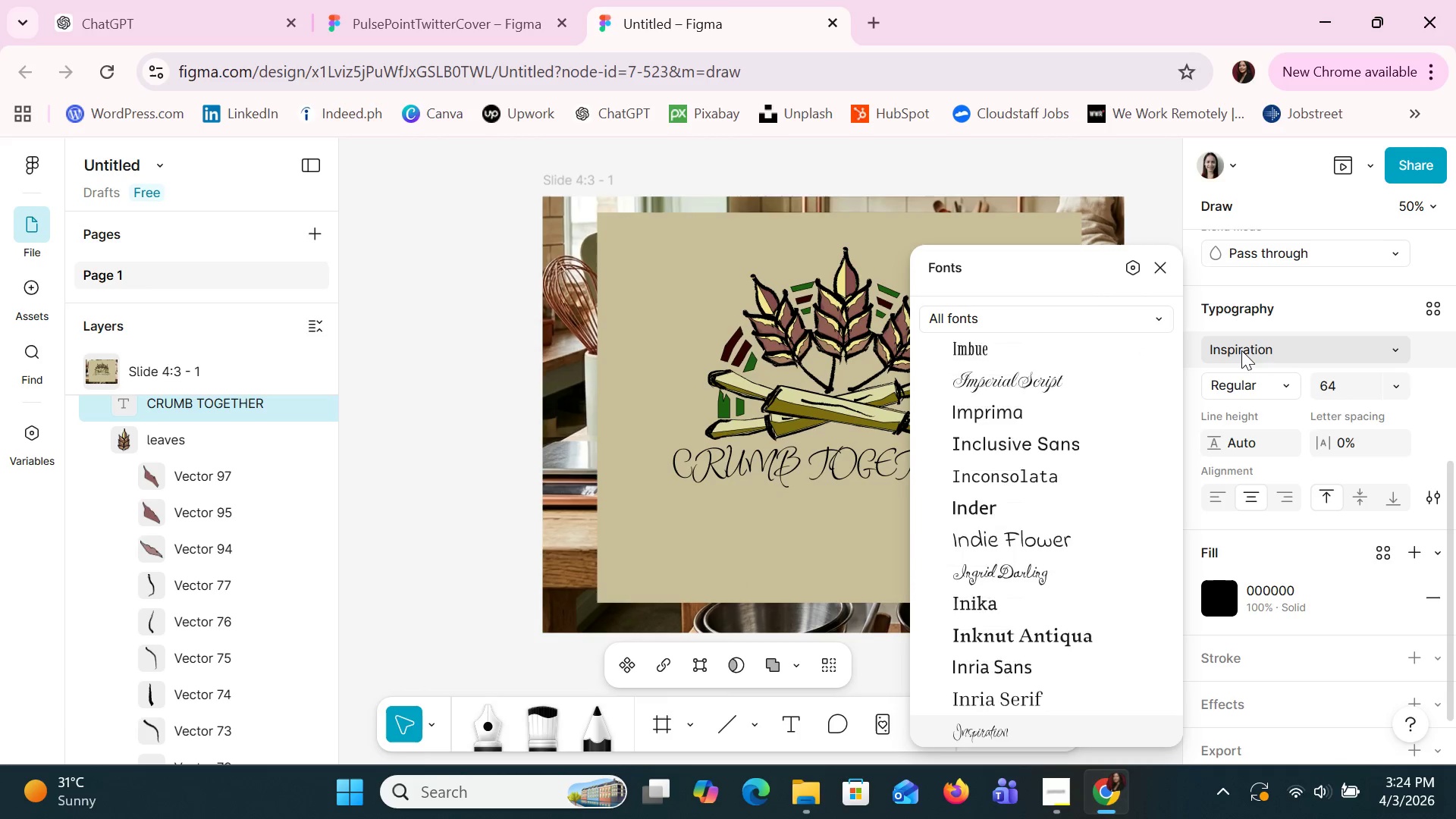 
key(ArrowDown)
 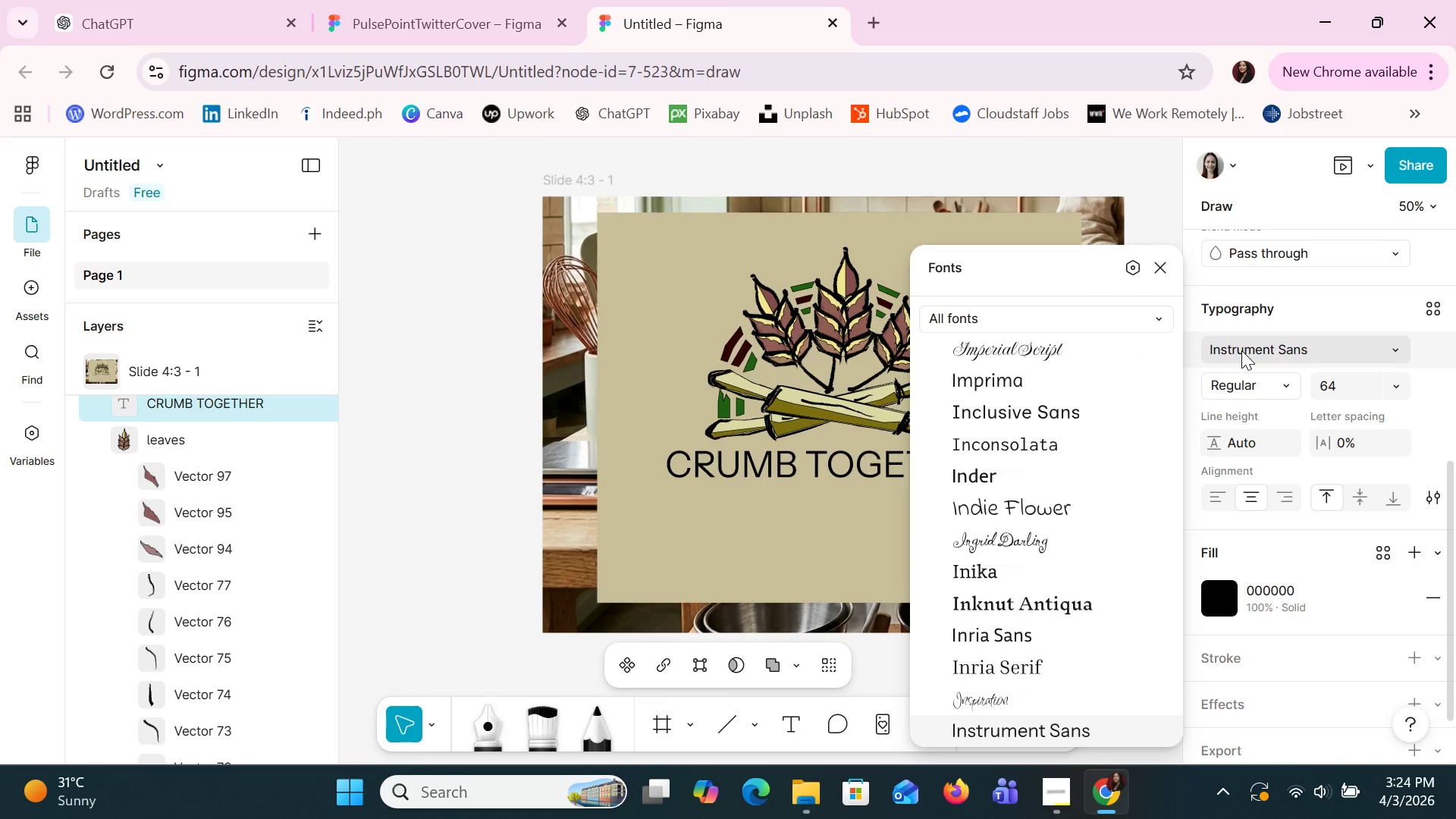 
key(ArrowDown)
 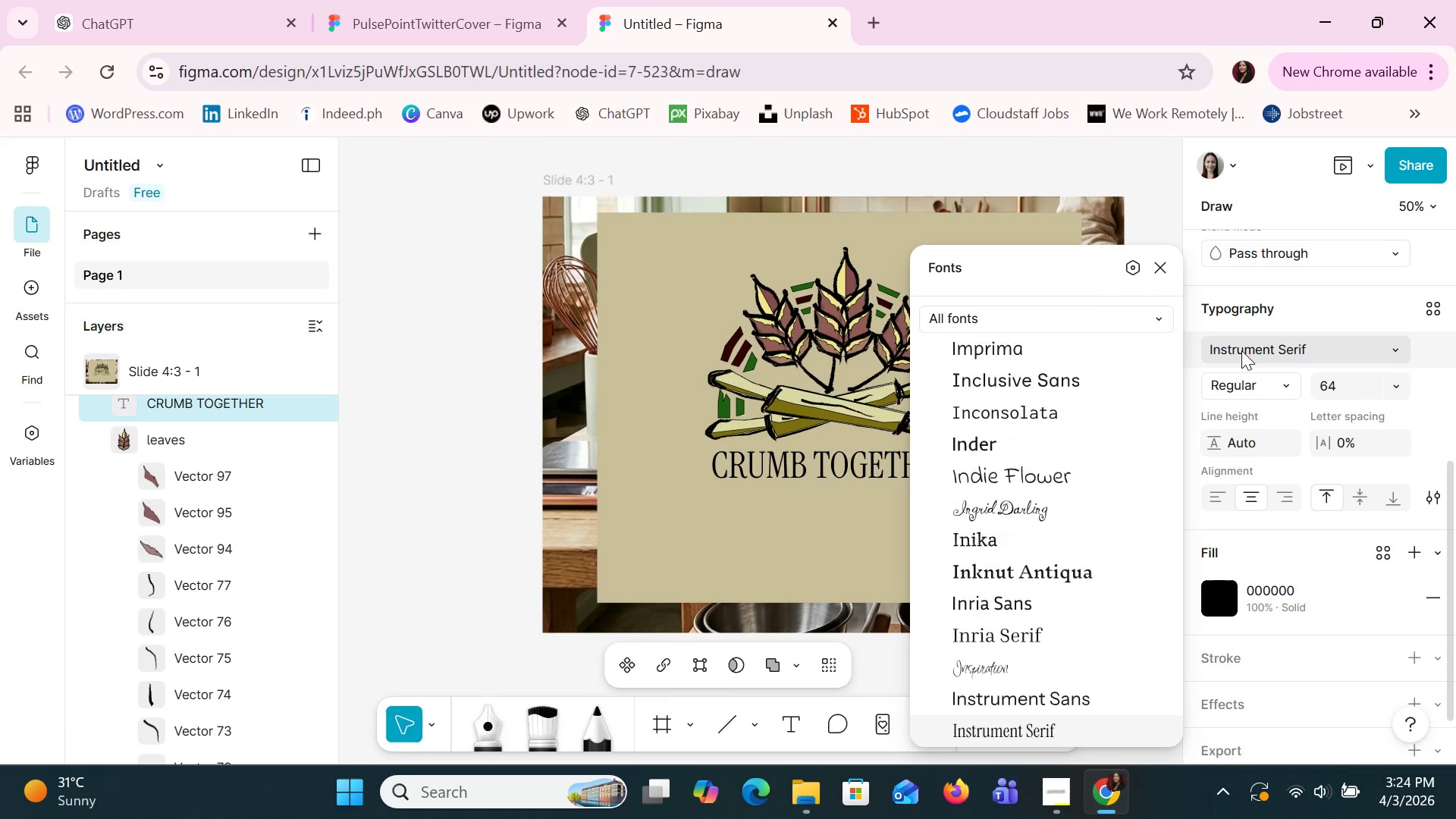 
key(ArrowDown)
 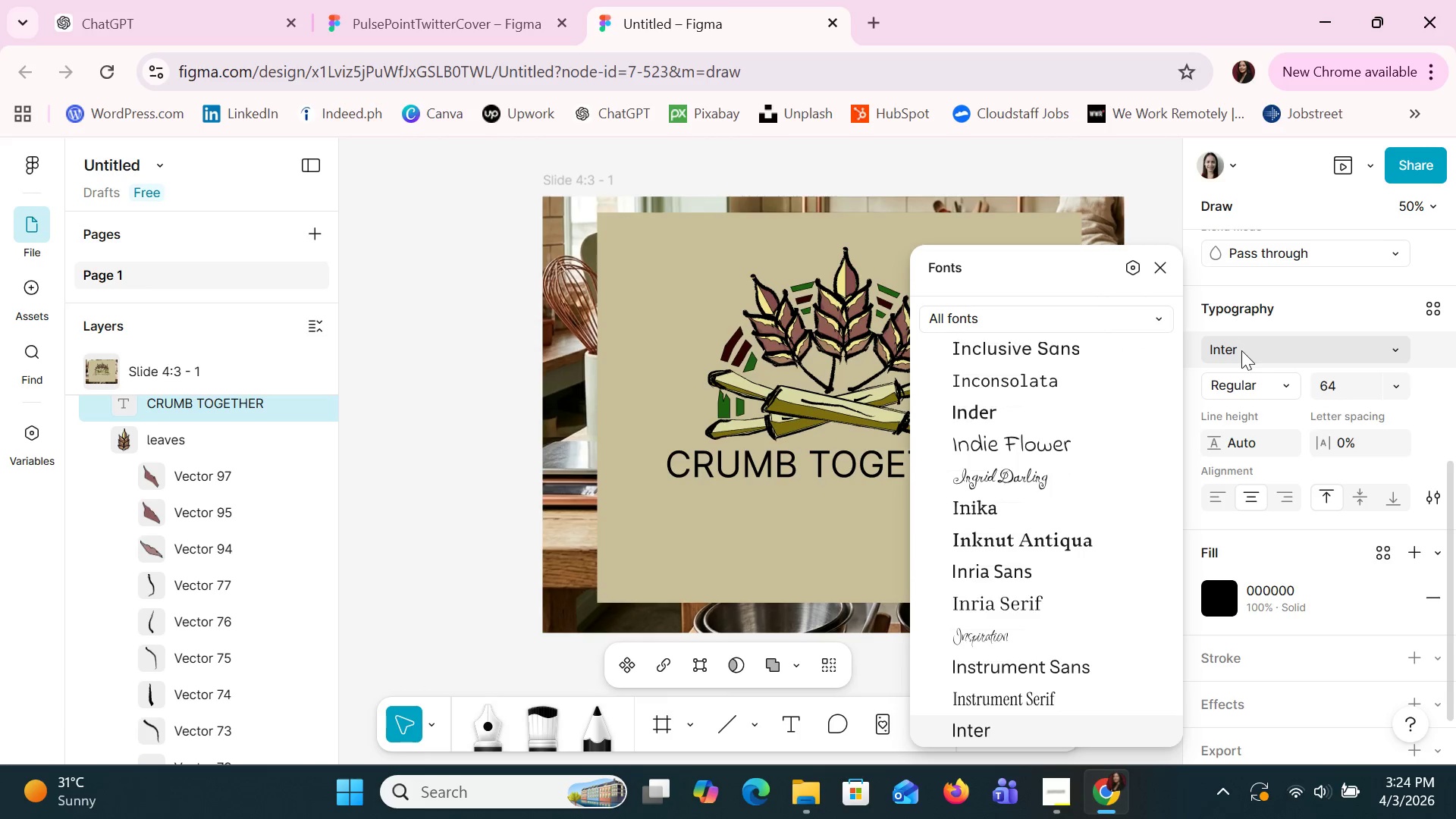 
key(ArrowDown)
 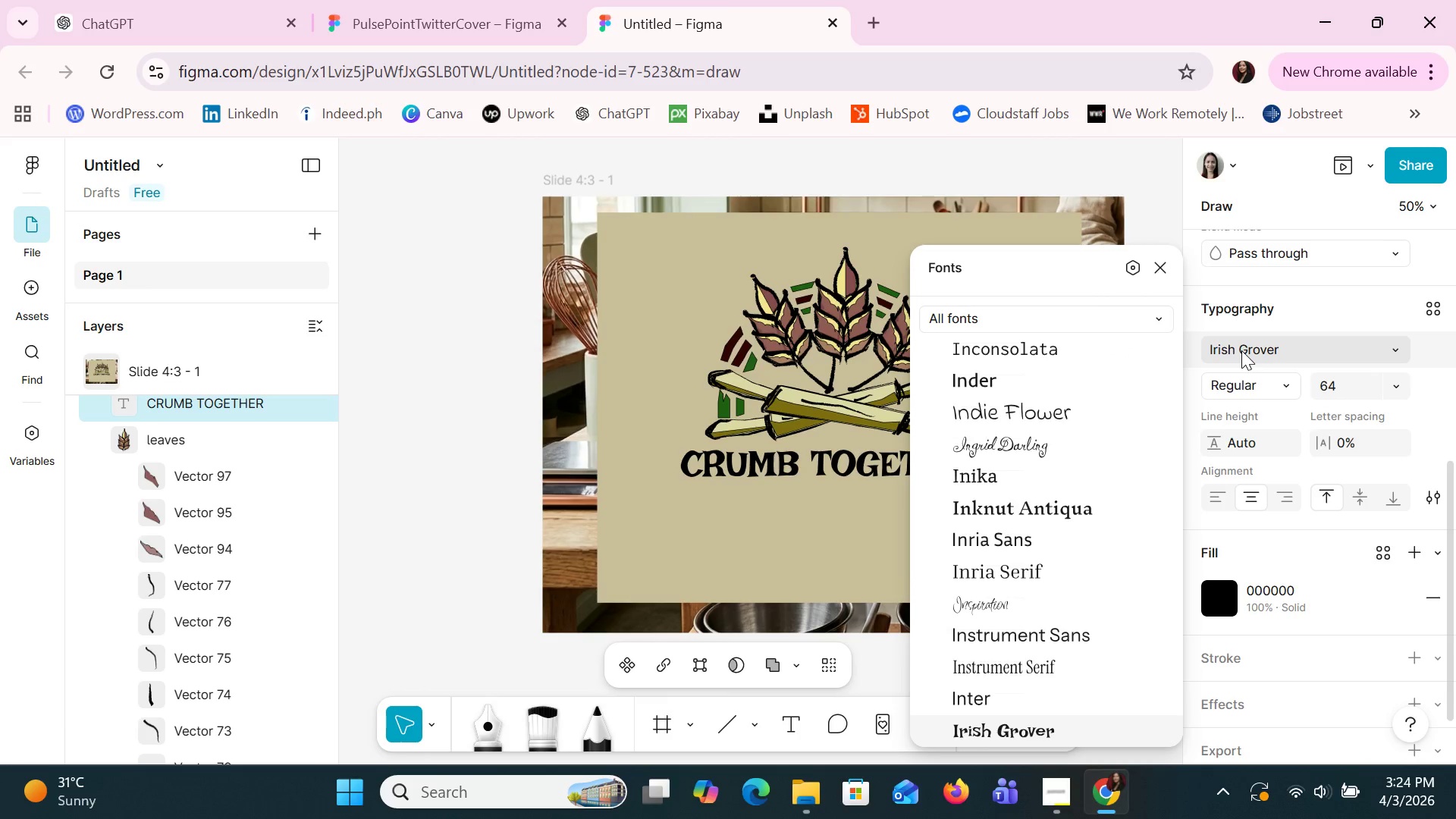 
key(ArrowDown)
 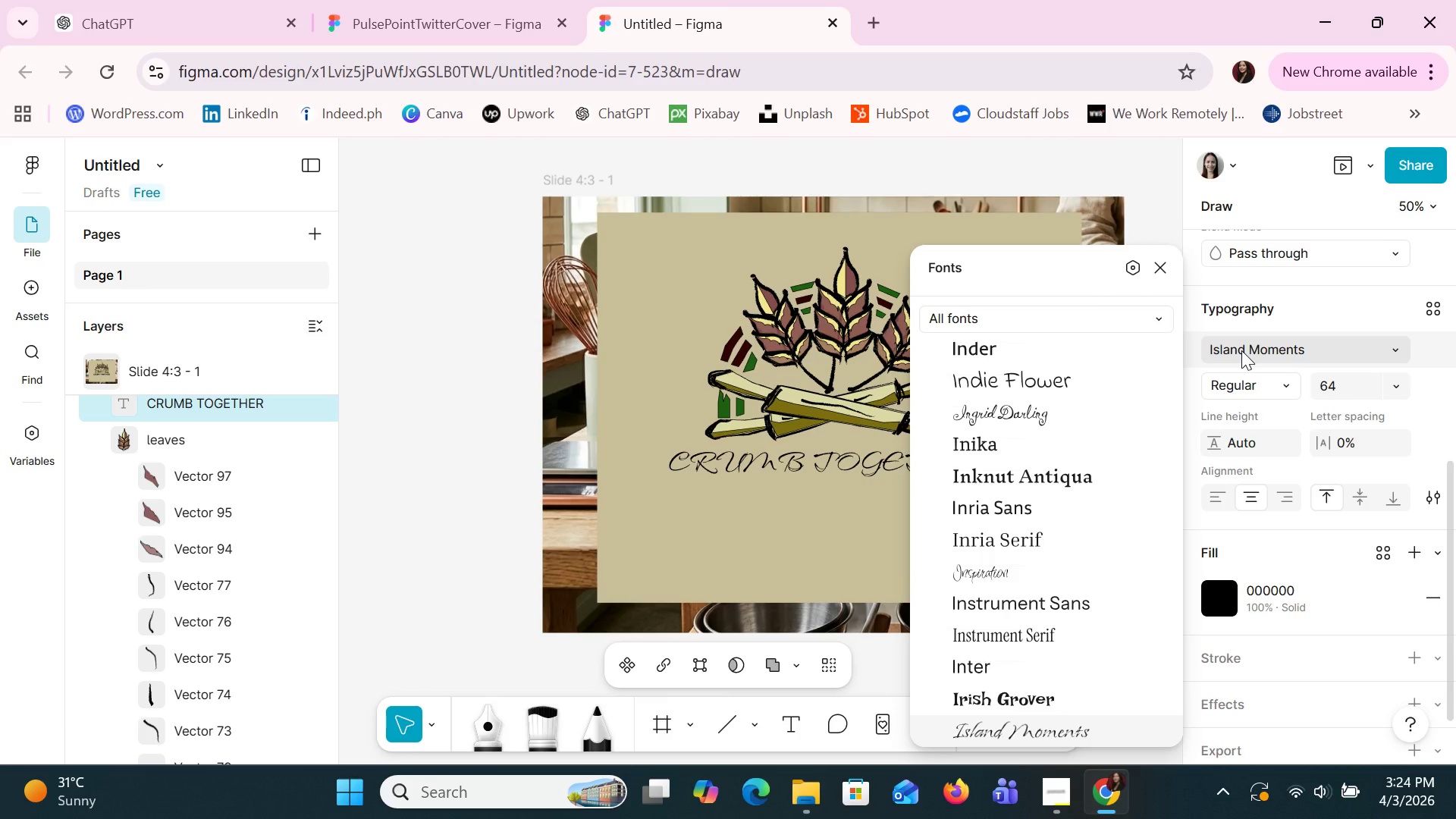 
key(ArrowDown)
 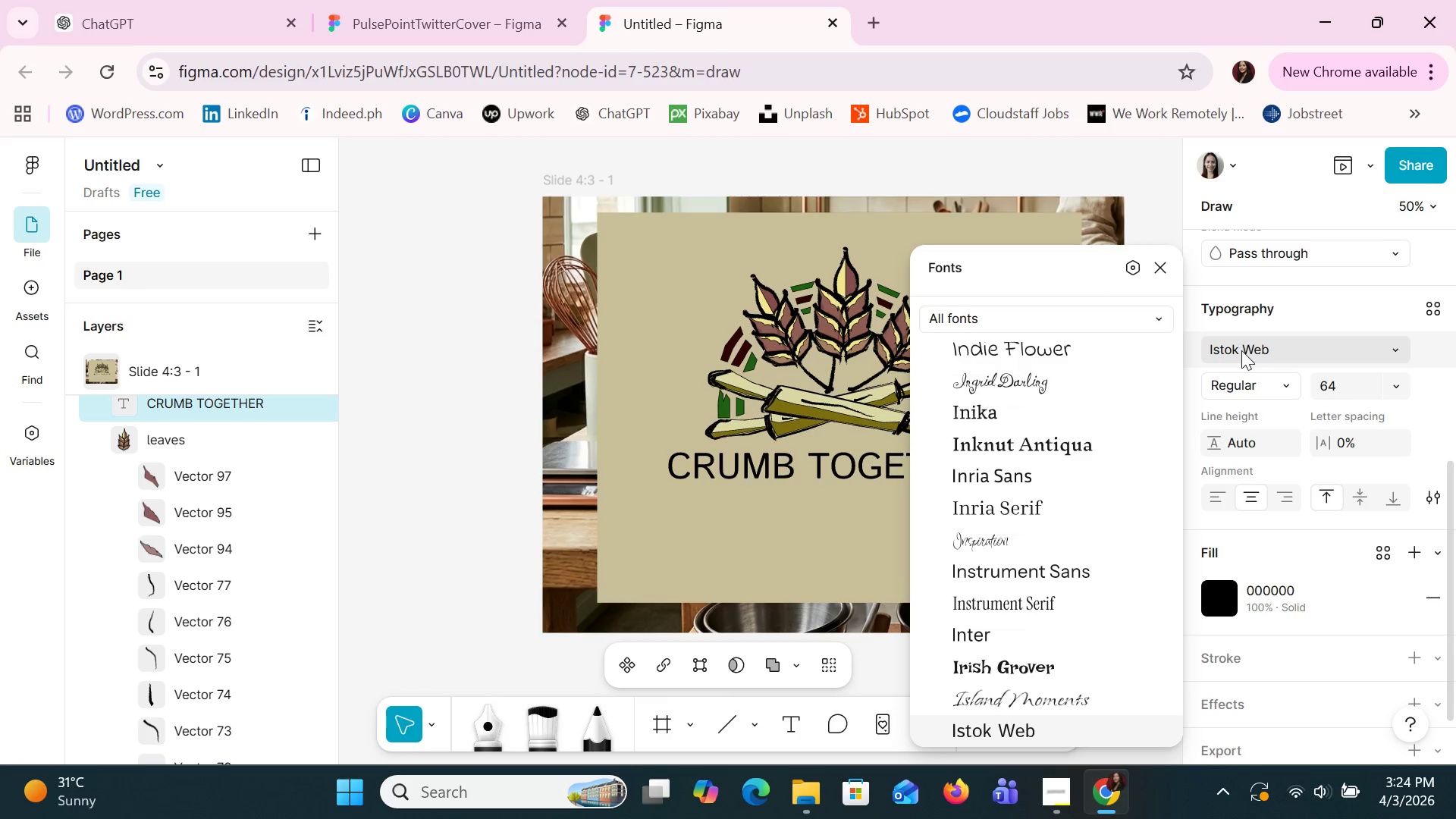 
key(ArrowDown)
 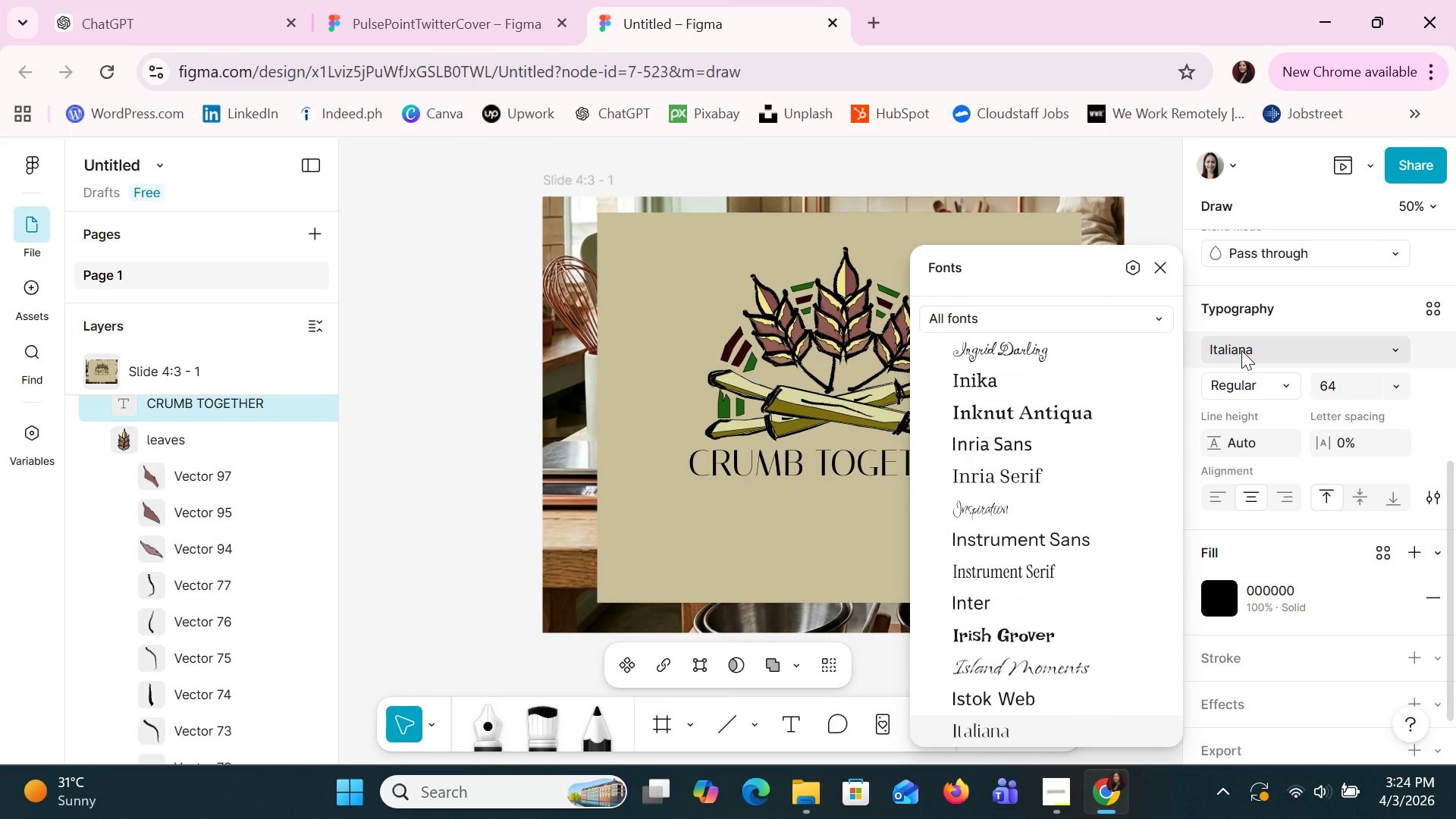 
key(ArrowDown)
 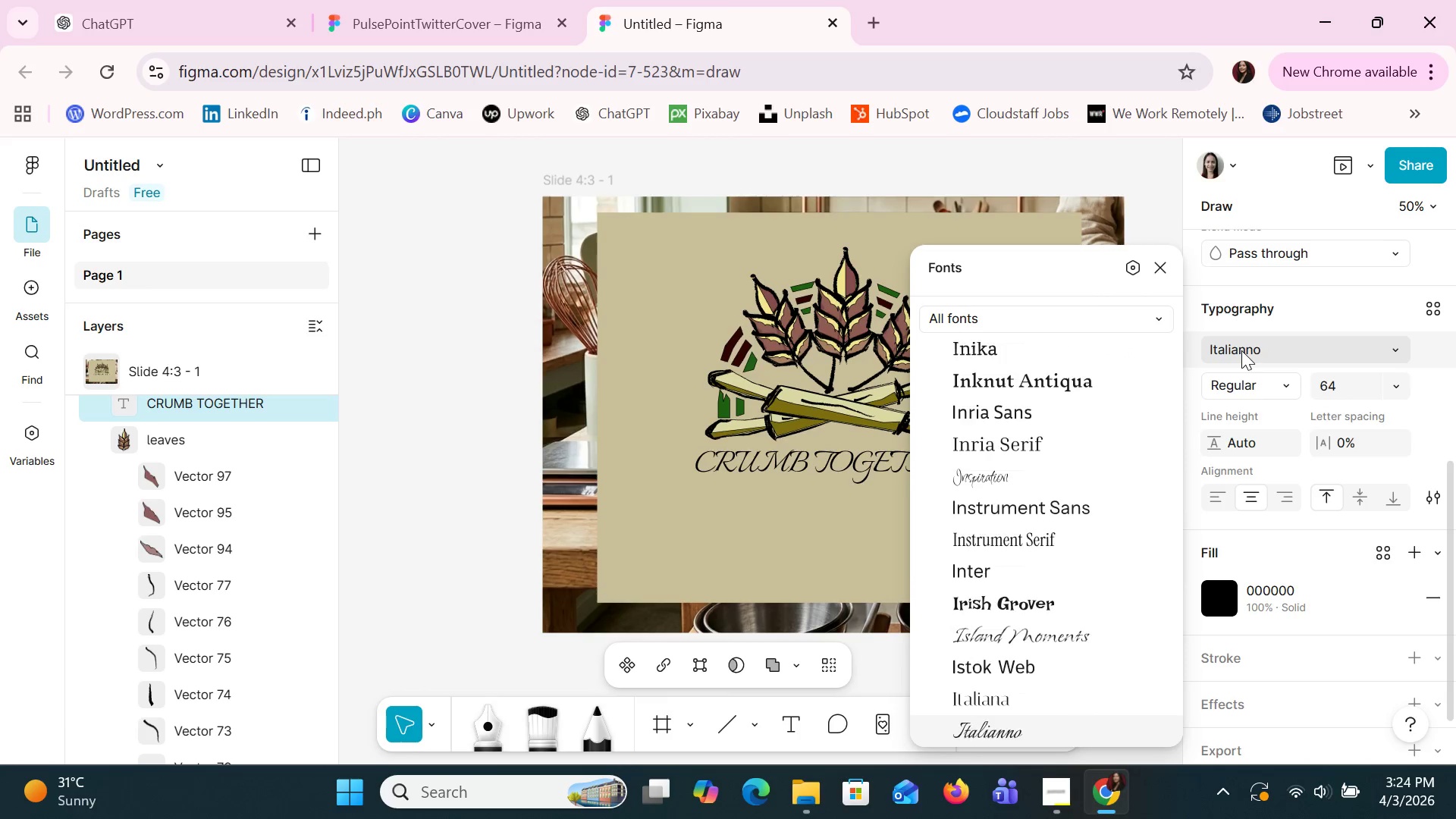 
key(ArrowDown)
 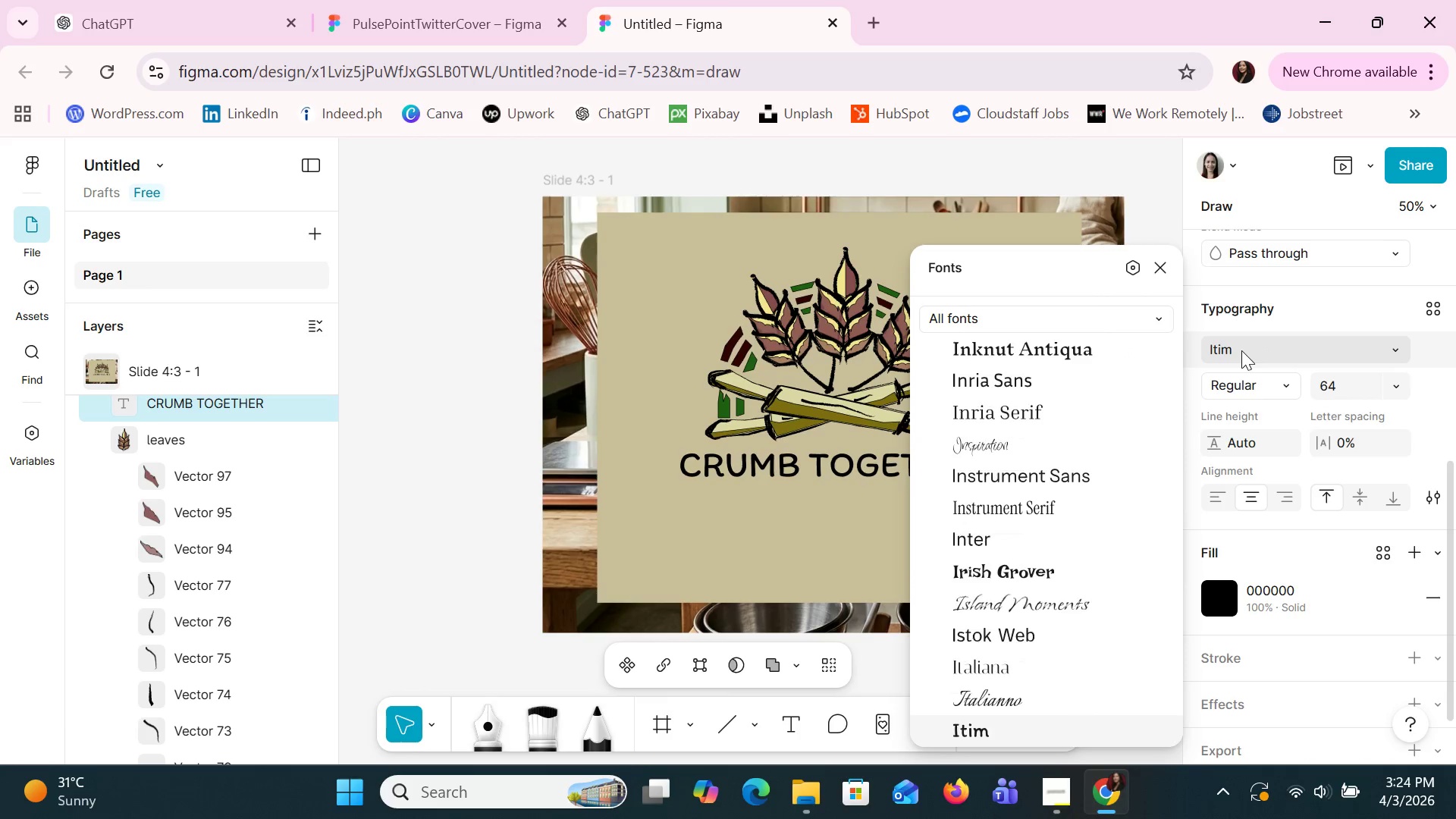 
key(ArrowDown)
 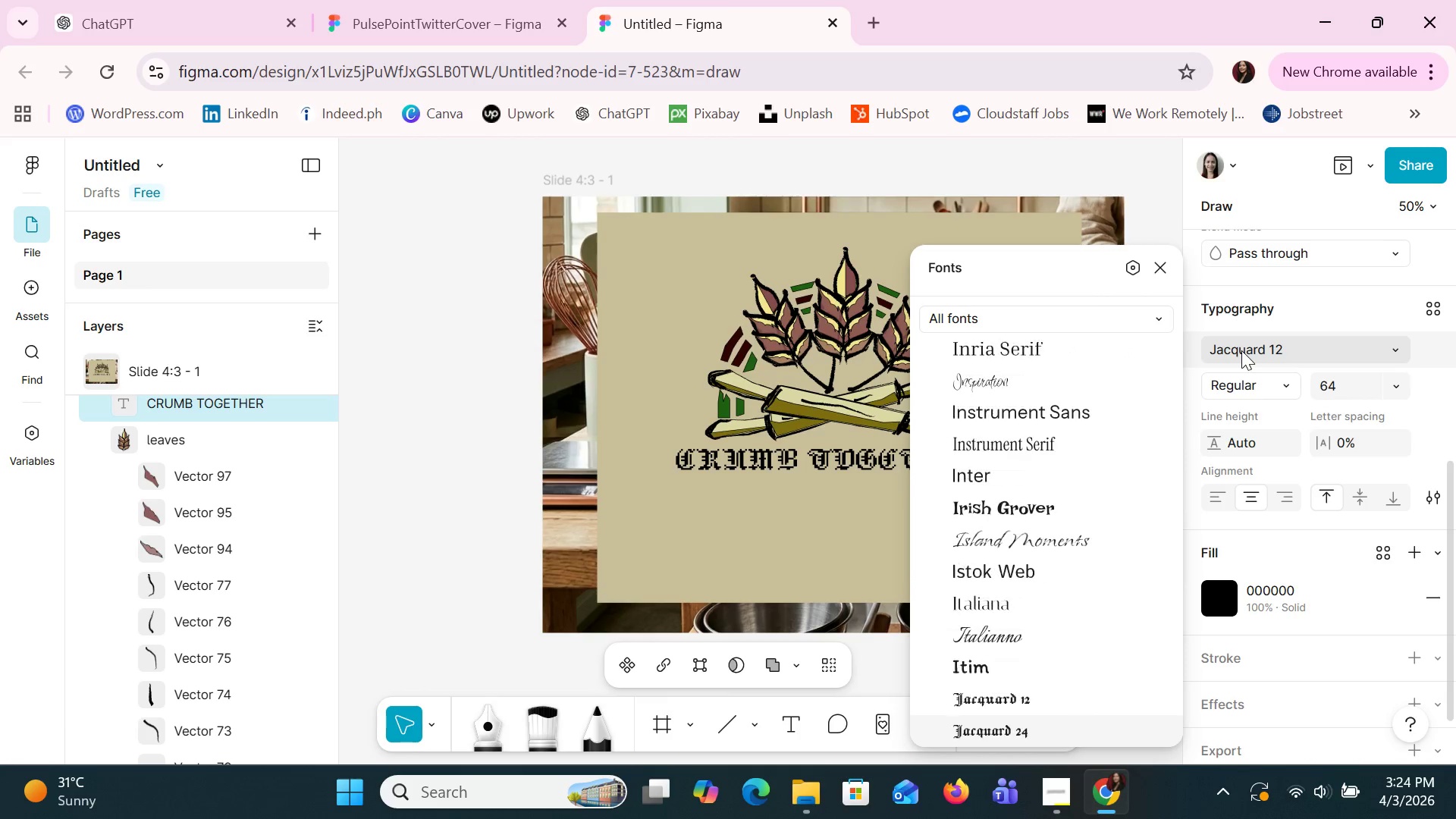 
key(ArrowDown)
 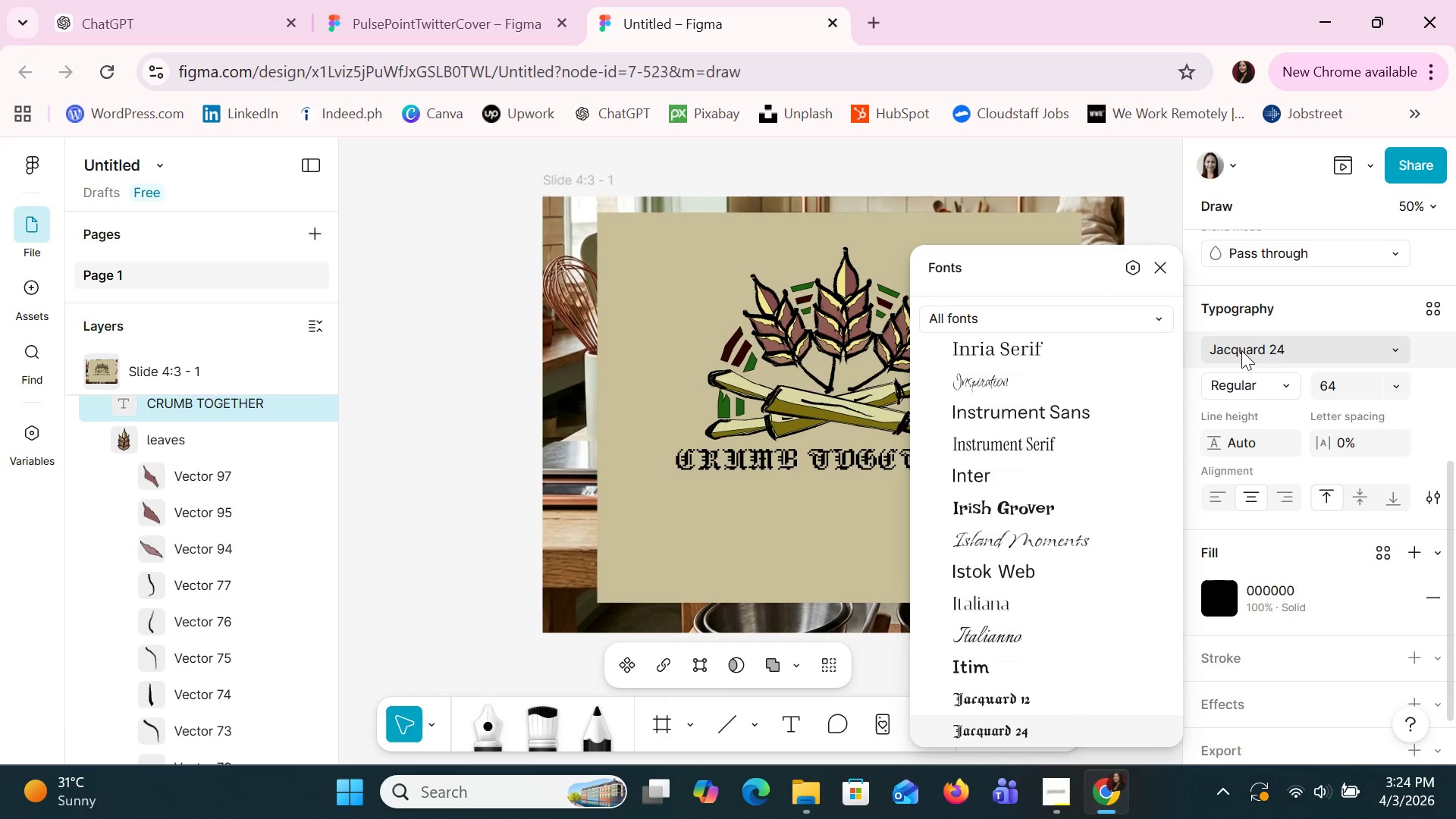 
key(ArrowDown)
 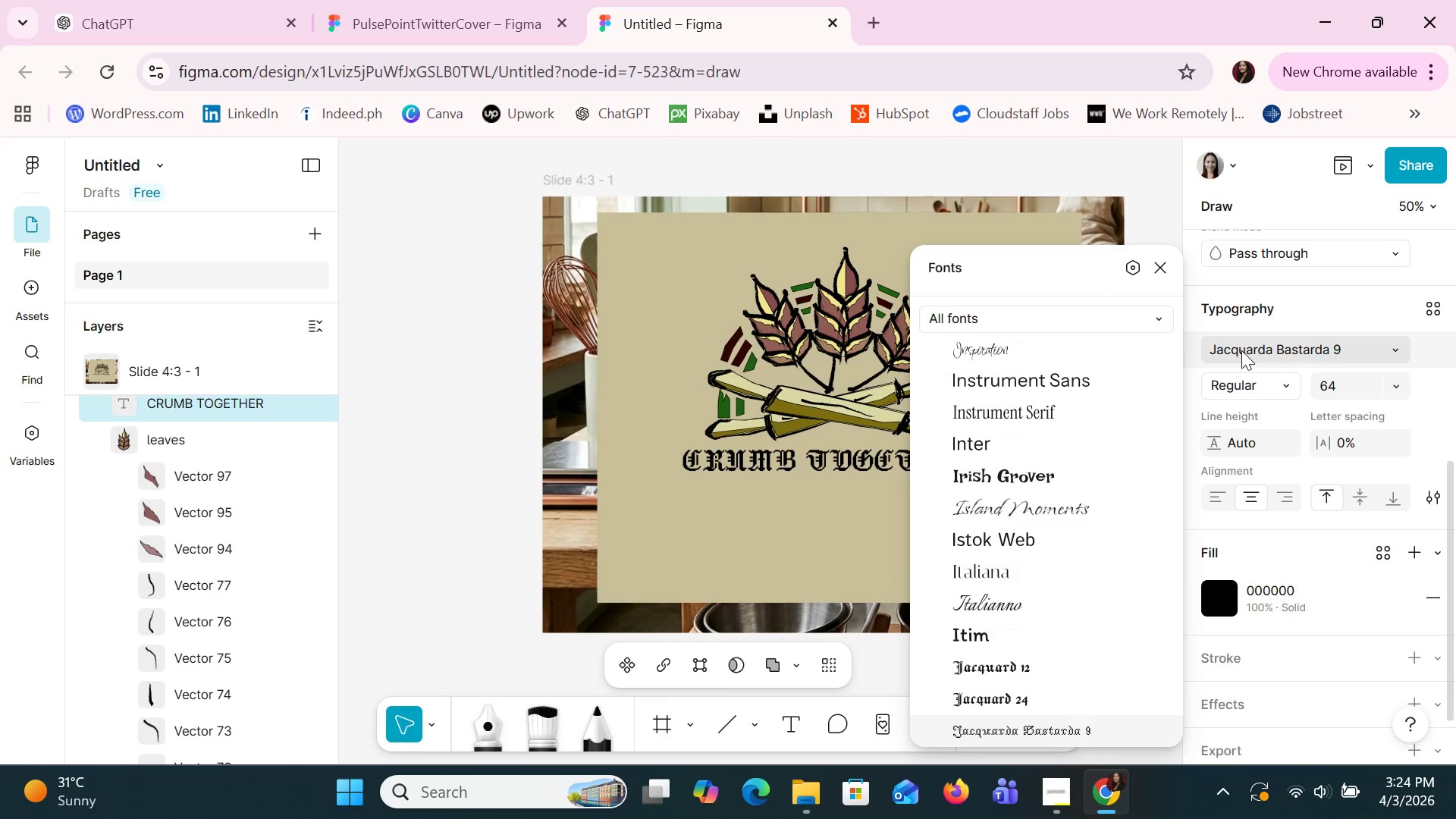 
key(ArrowDown)
 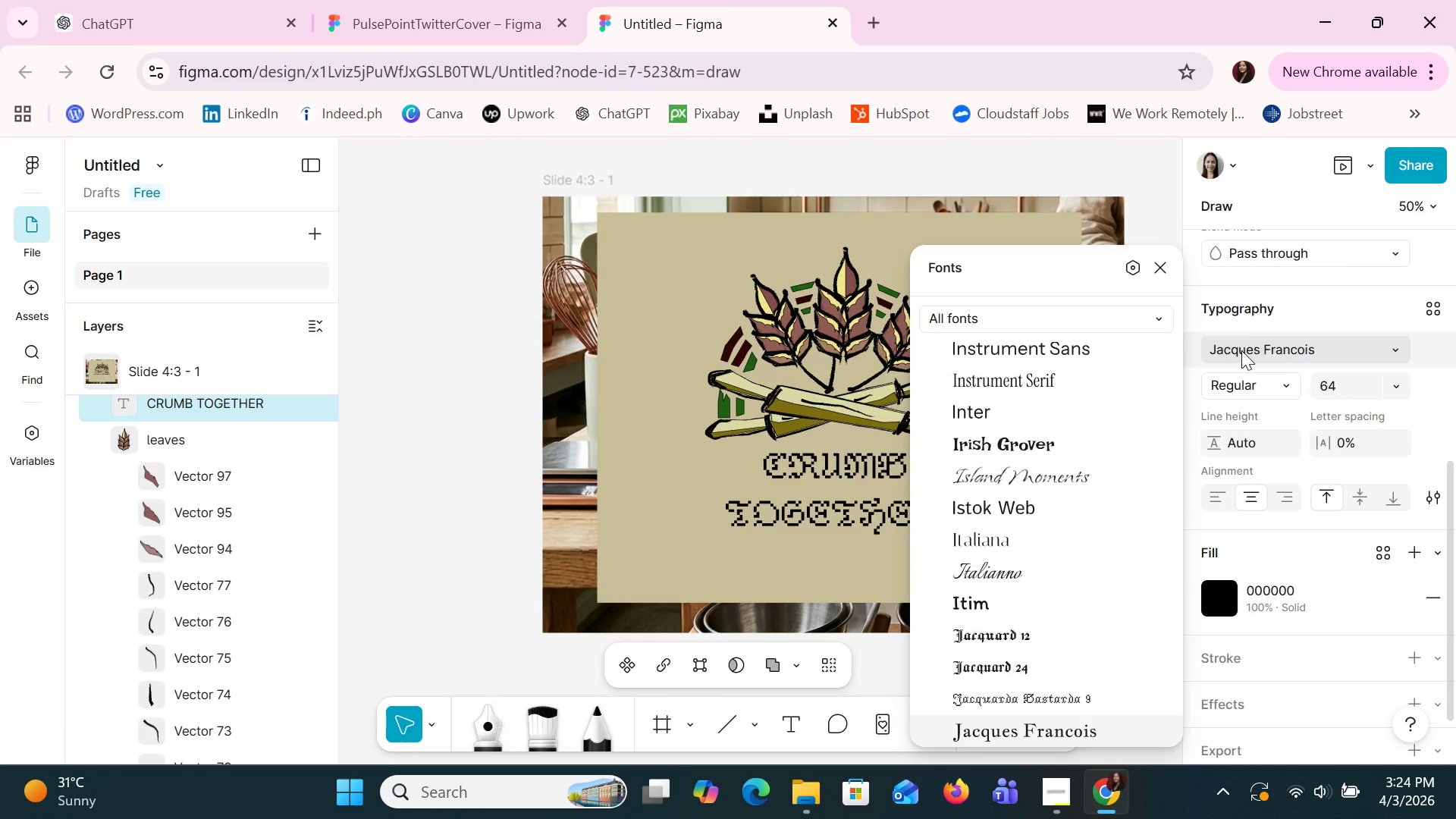 
key(ArrowDown)
 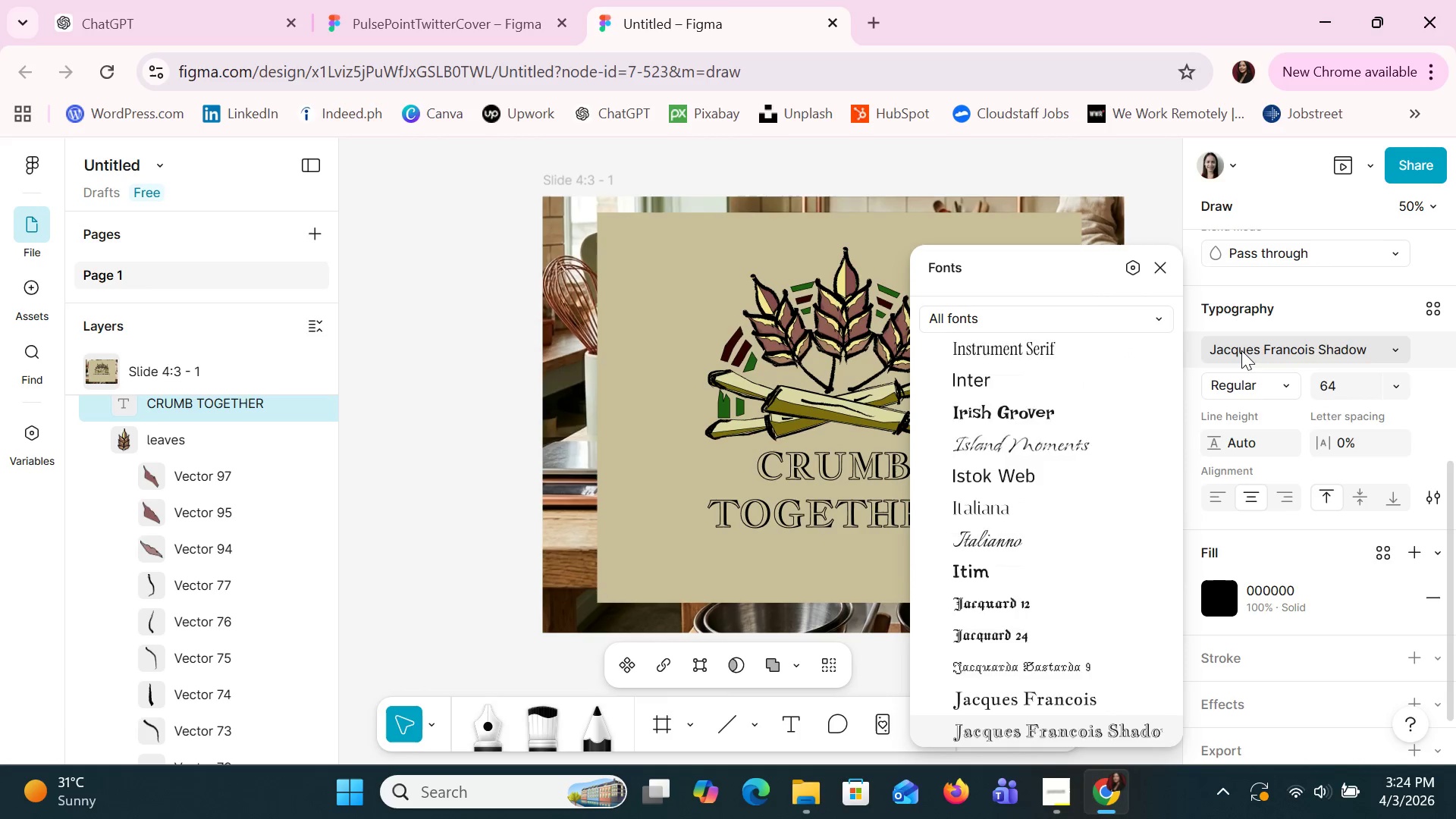 
key(ArrowDown)
 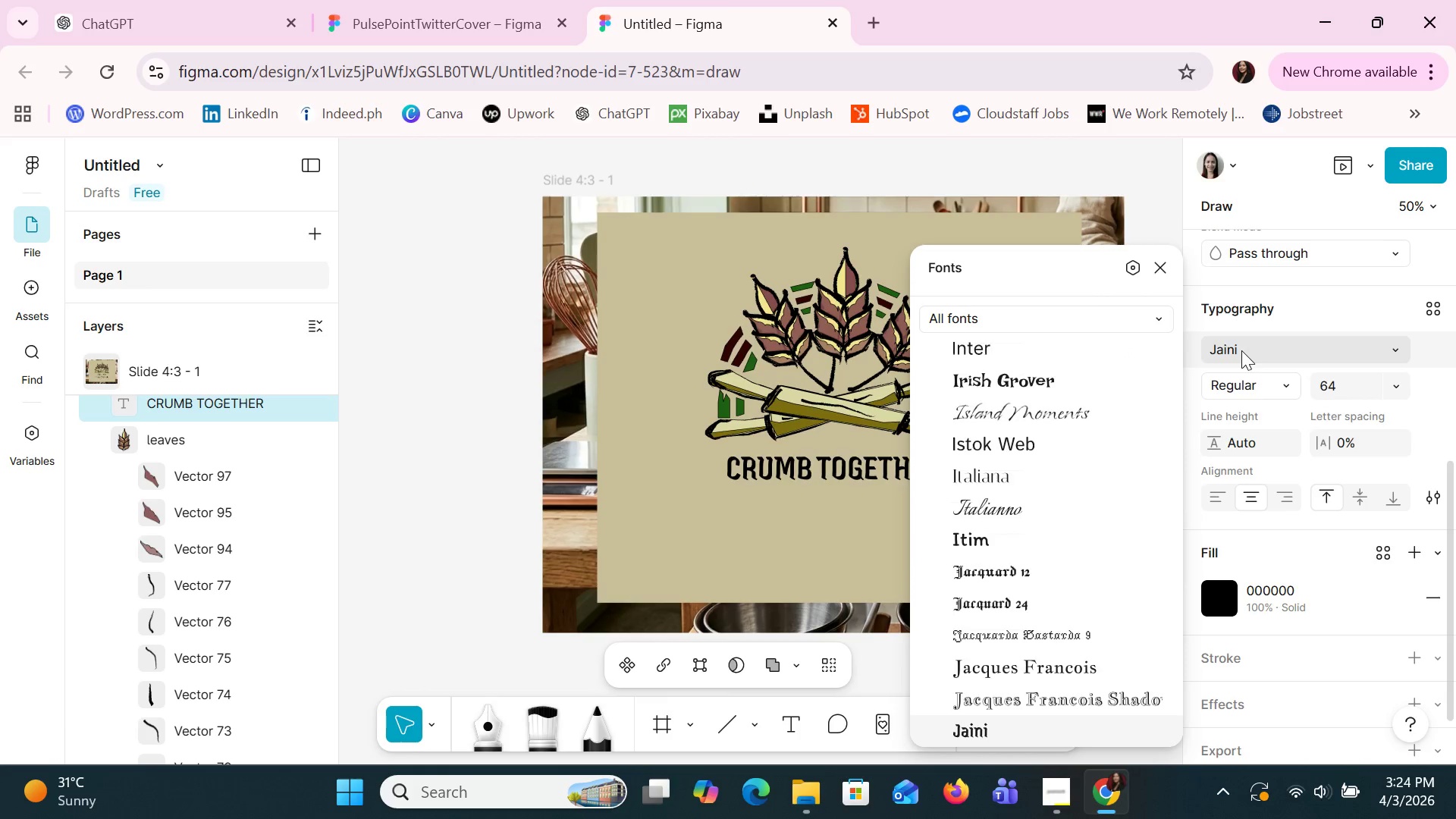 
key(ArrowDown)
 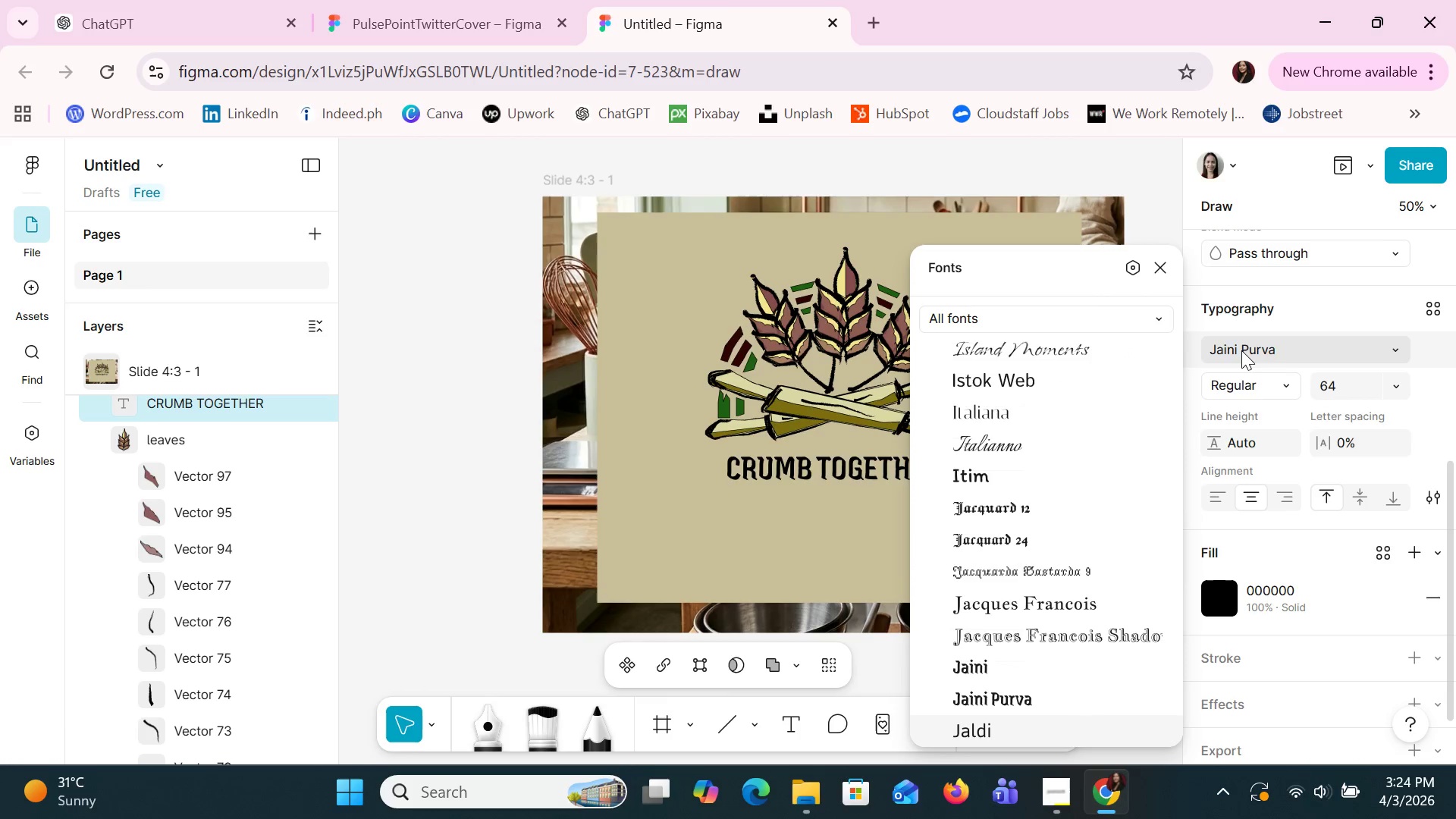 
key(ArrowDown)
 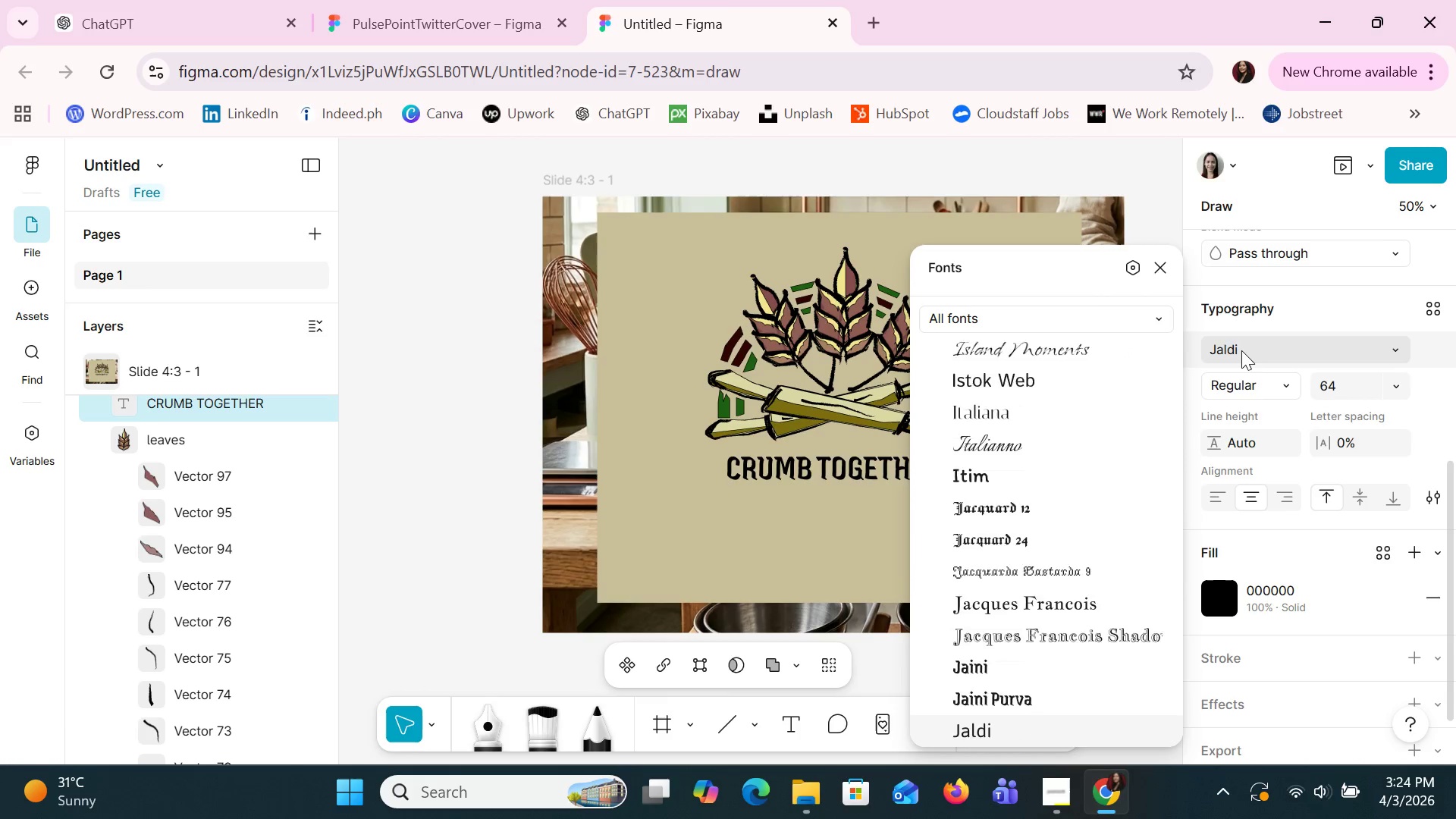 
key(ArrowDown)
 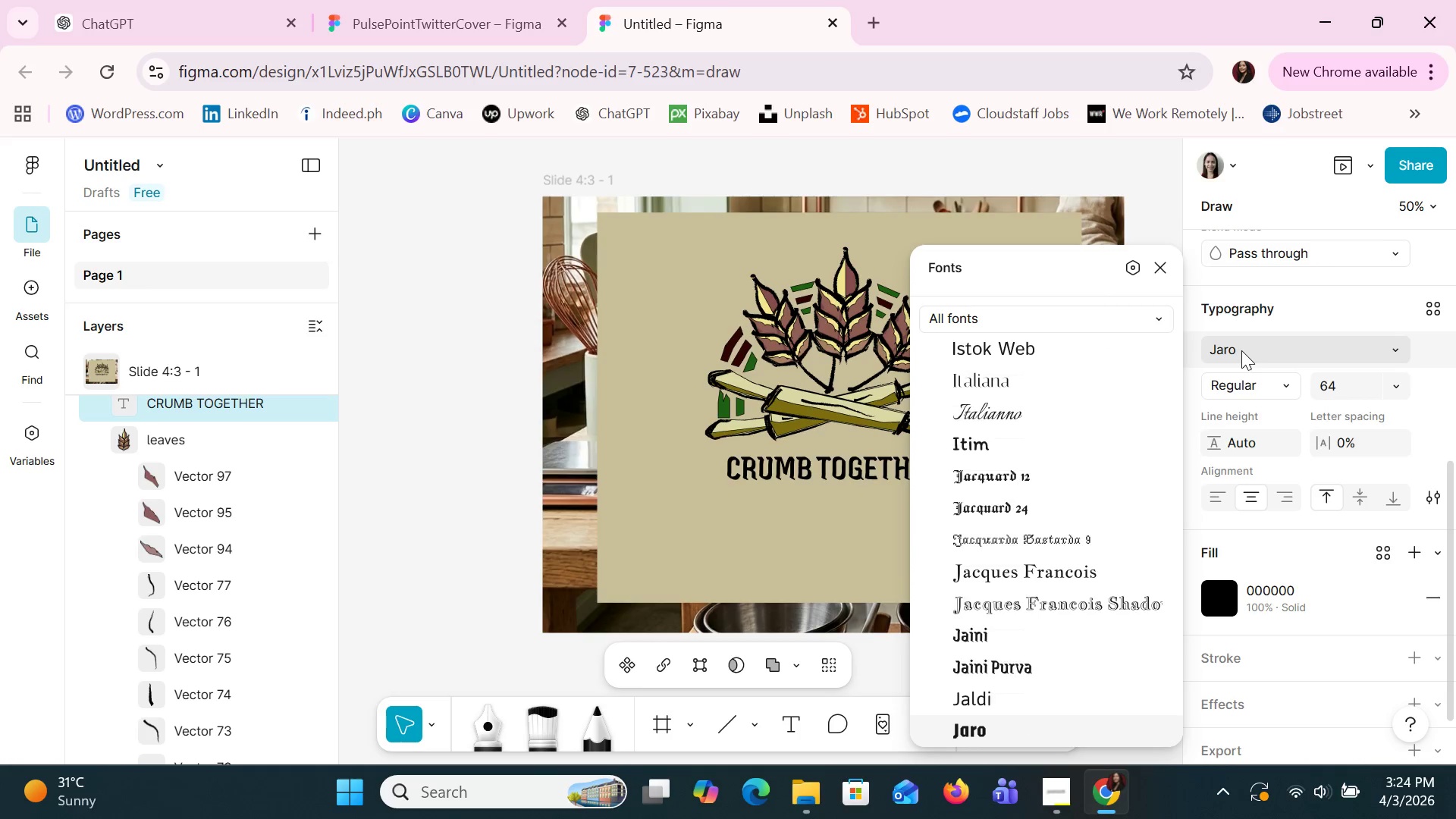 
key(ArrowDown)
 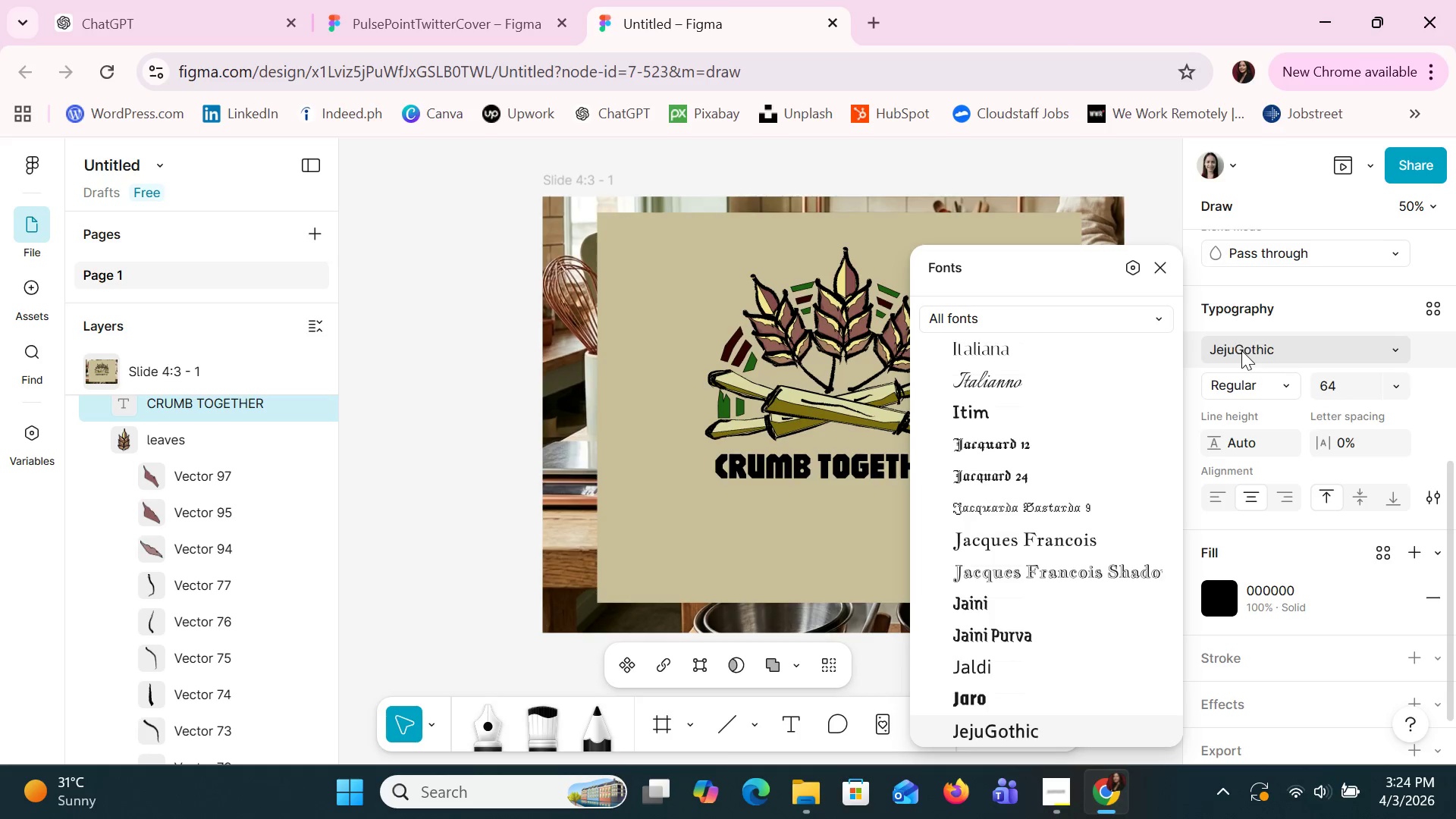 
key(ArrowDown)
 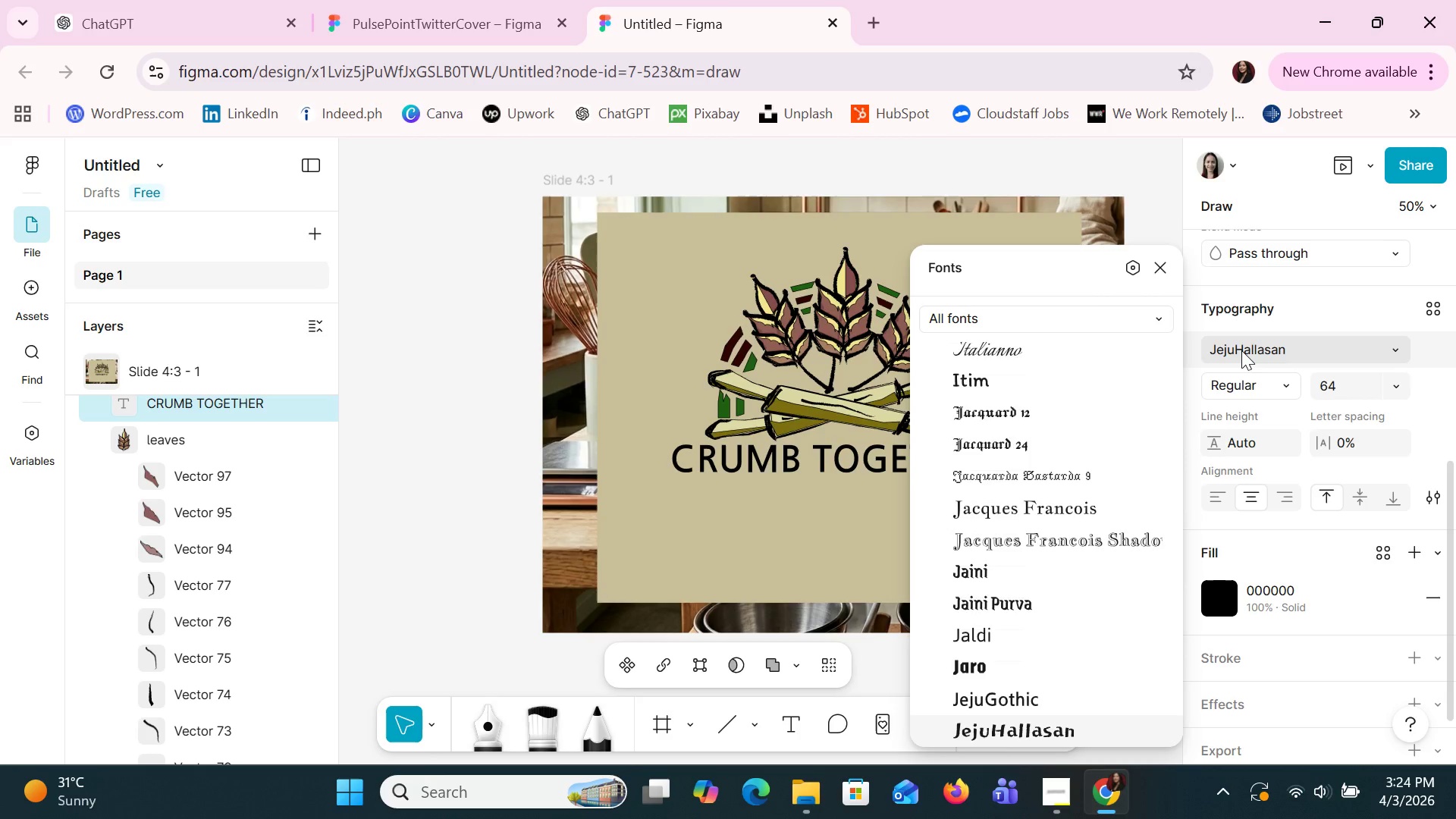 
key(ArrowDown)
 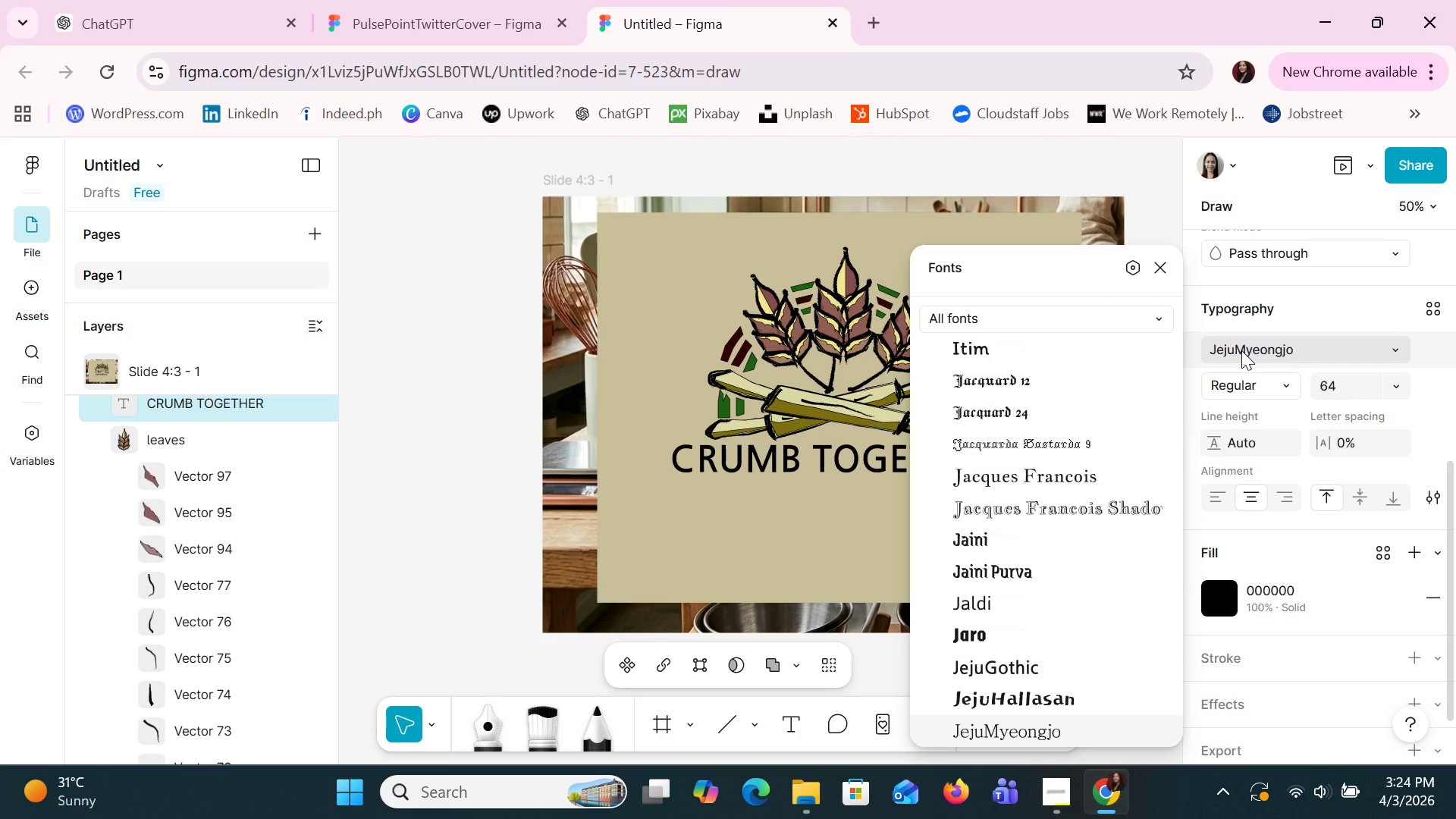 
key(ArrowDown)
 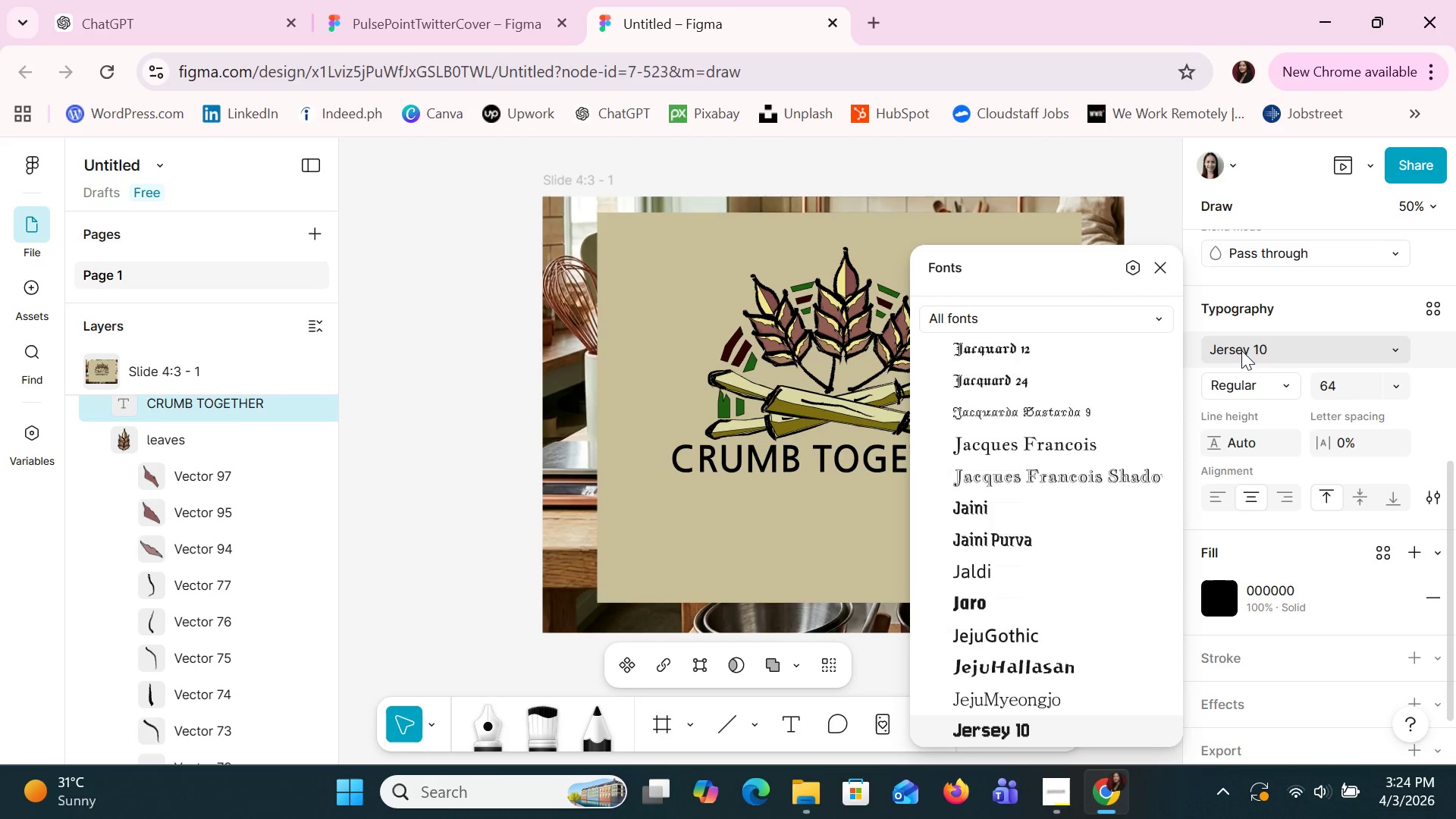 
key(ArrowDown)
 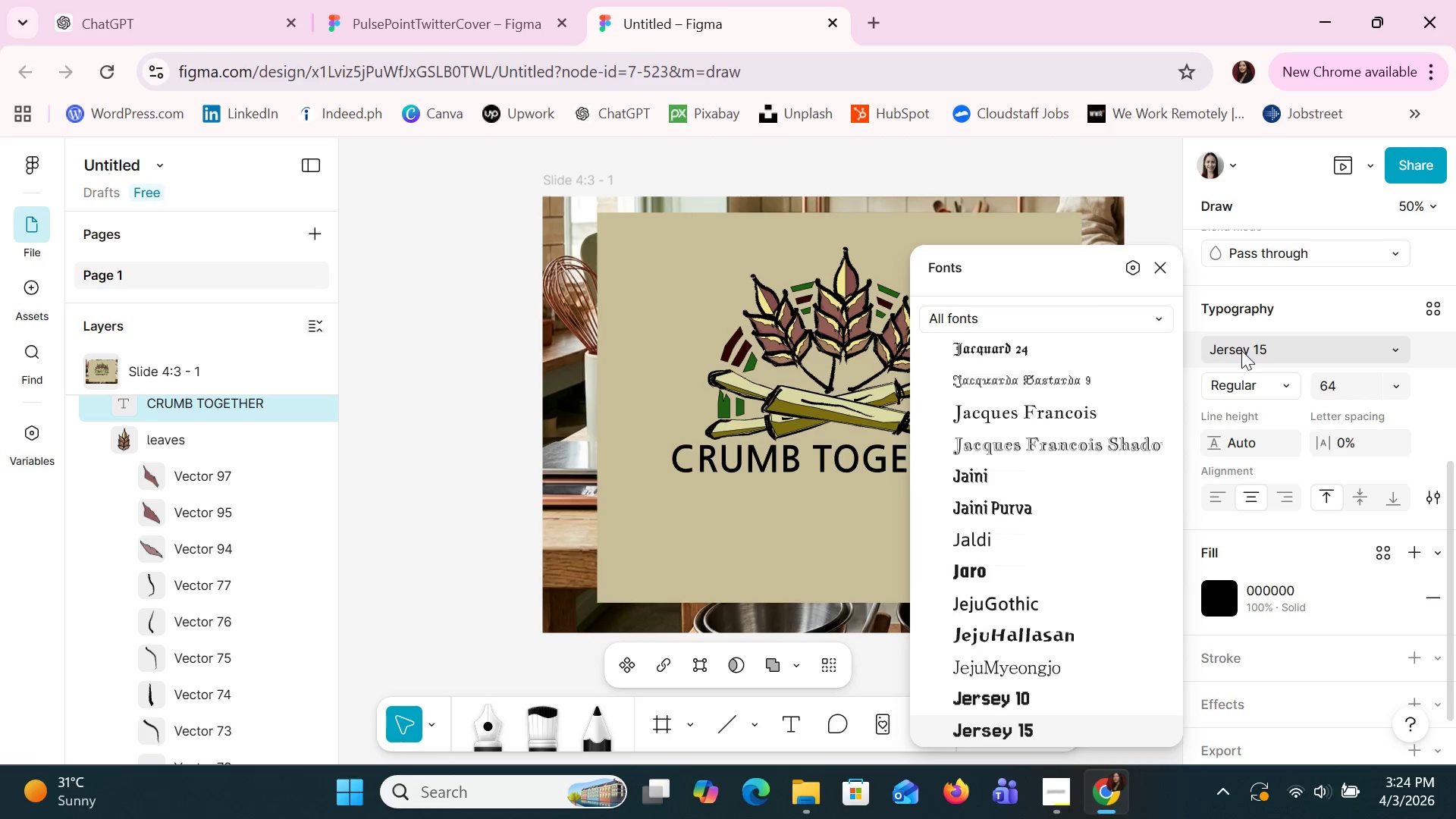 
key(ArrowDown)
 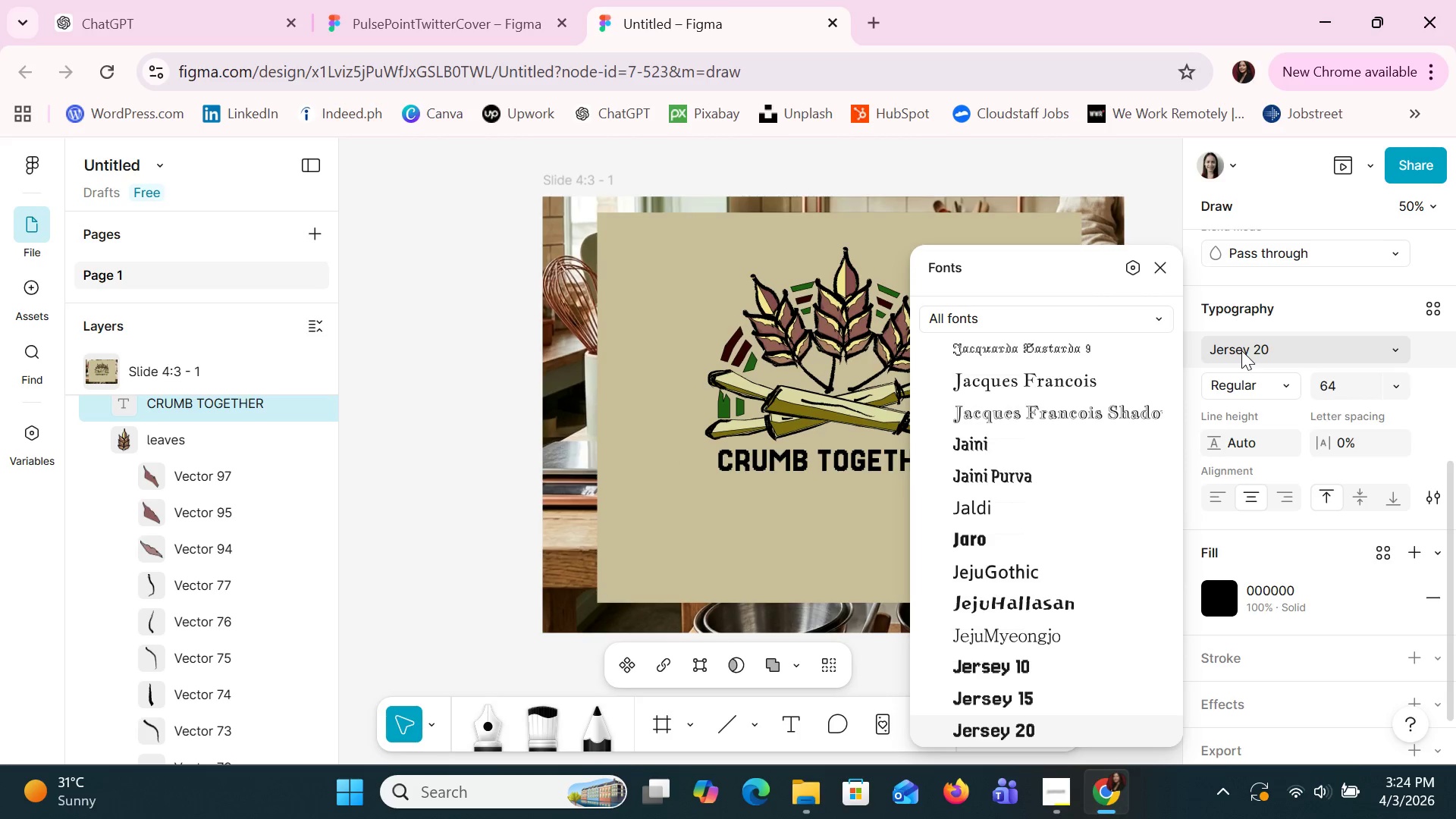 
key(ArrowDown)
 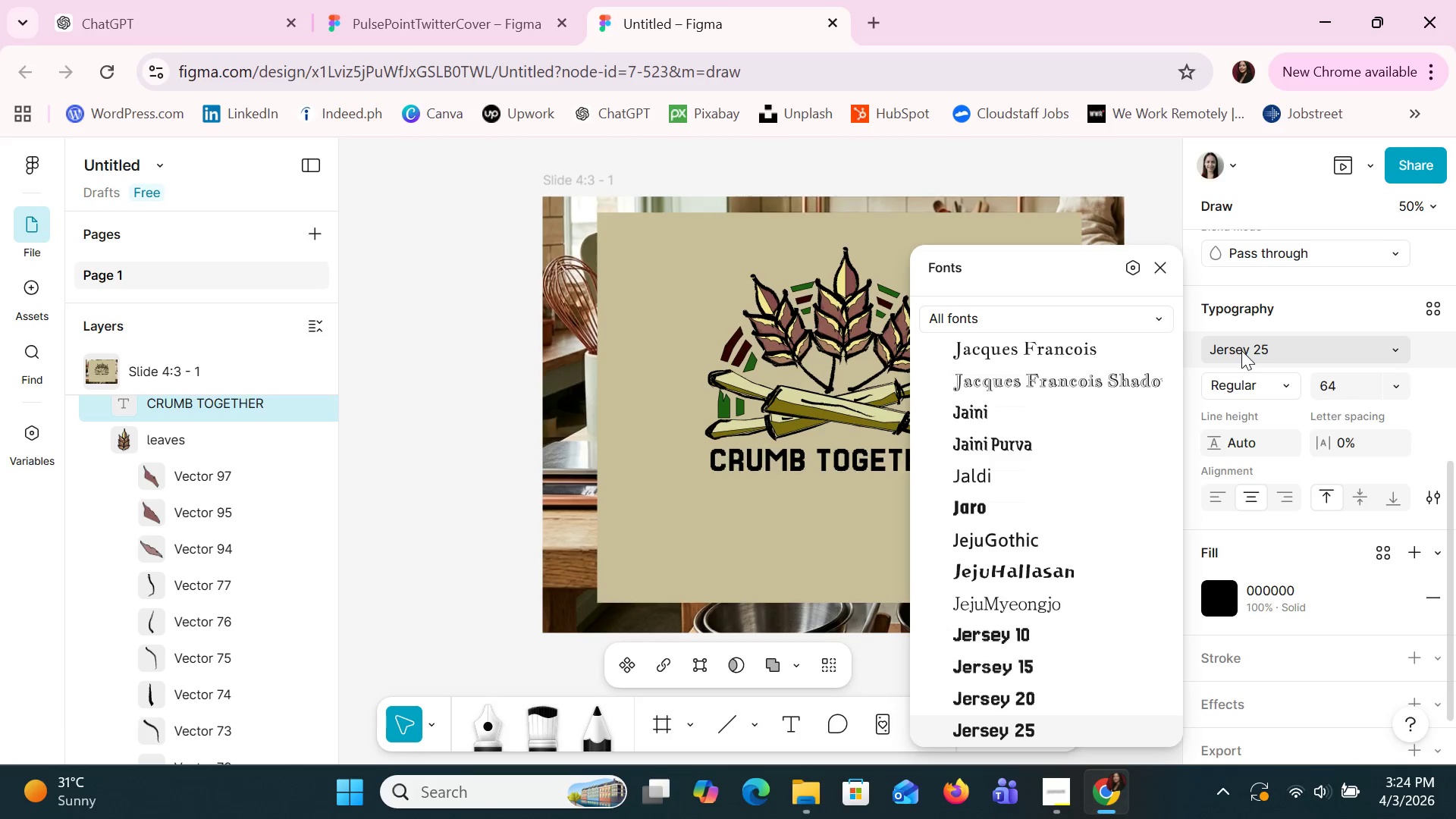 
key(ArrowDown)
 